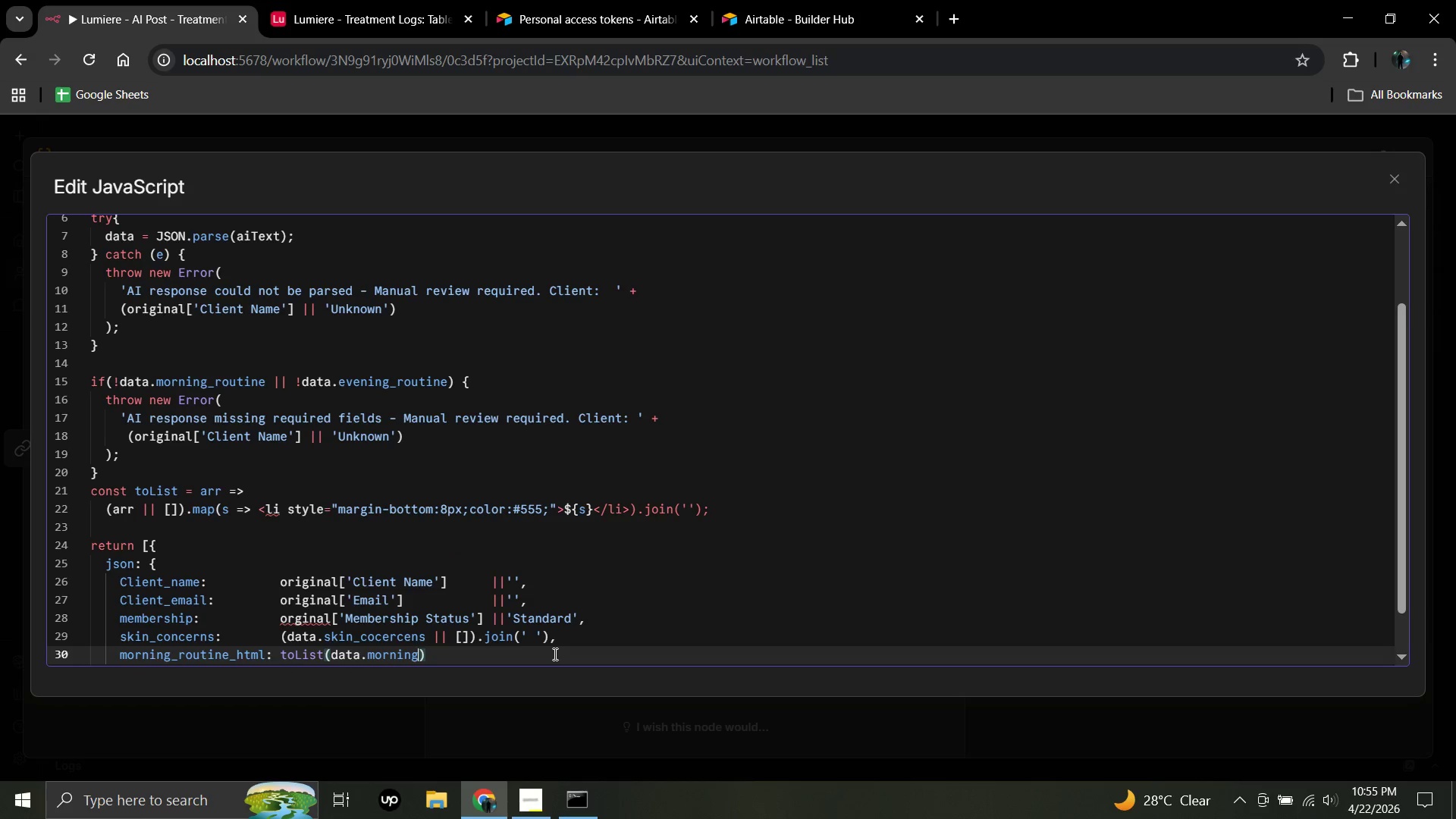 
type(_routine)
 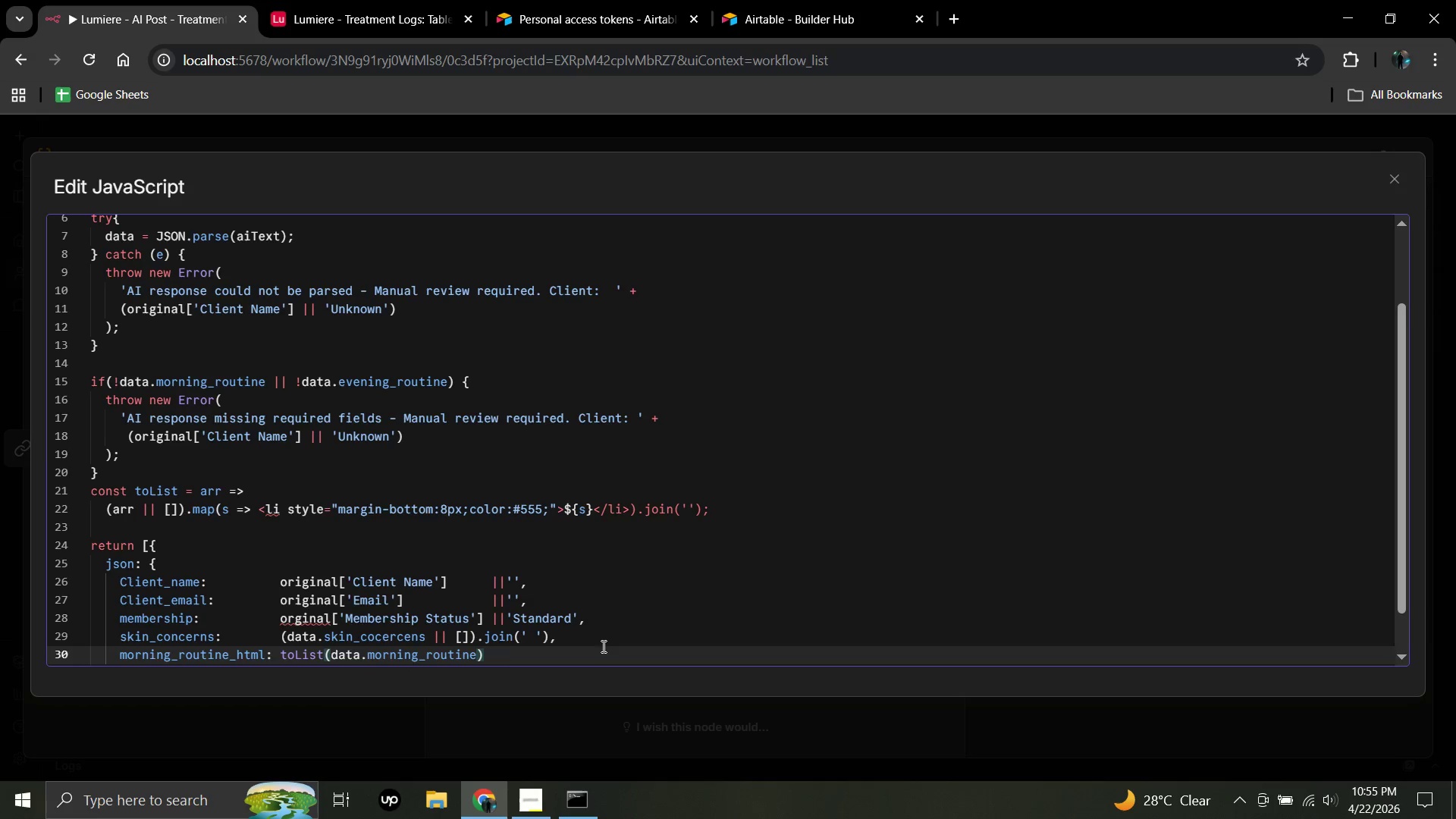 
wait(5.92)
 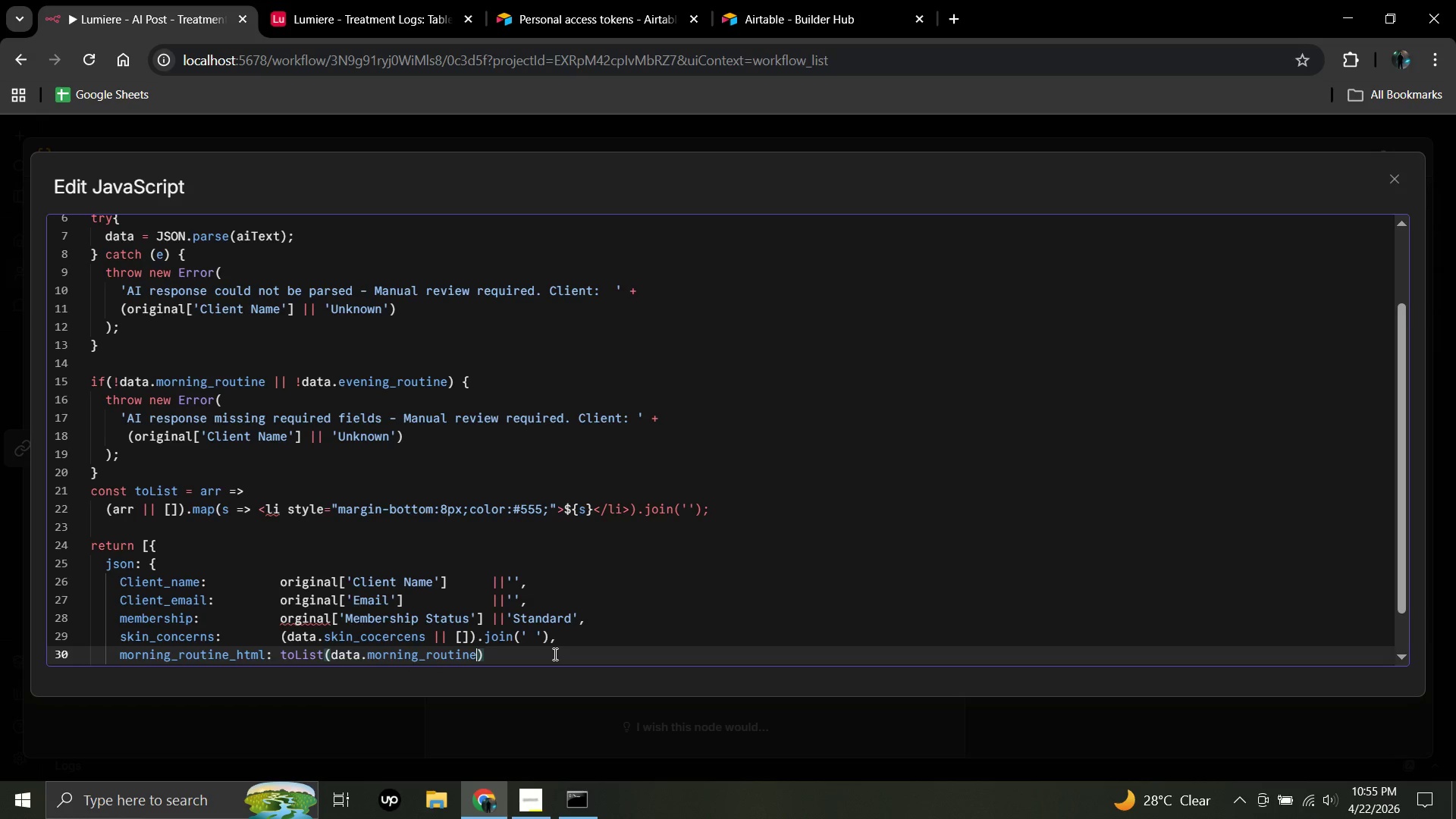 
left_click([491, 652])
 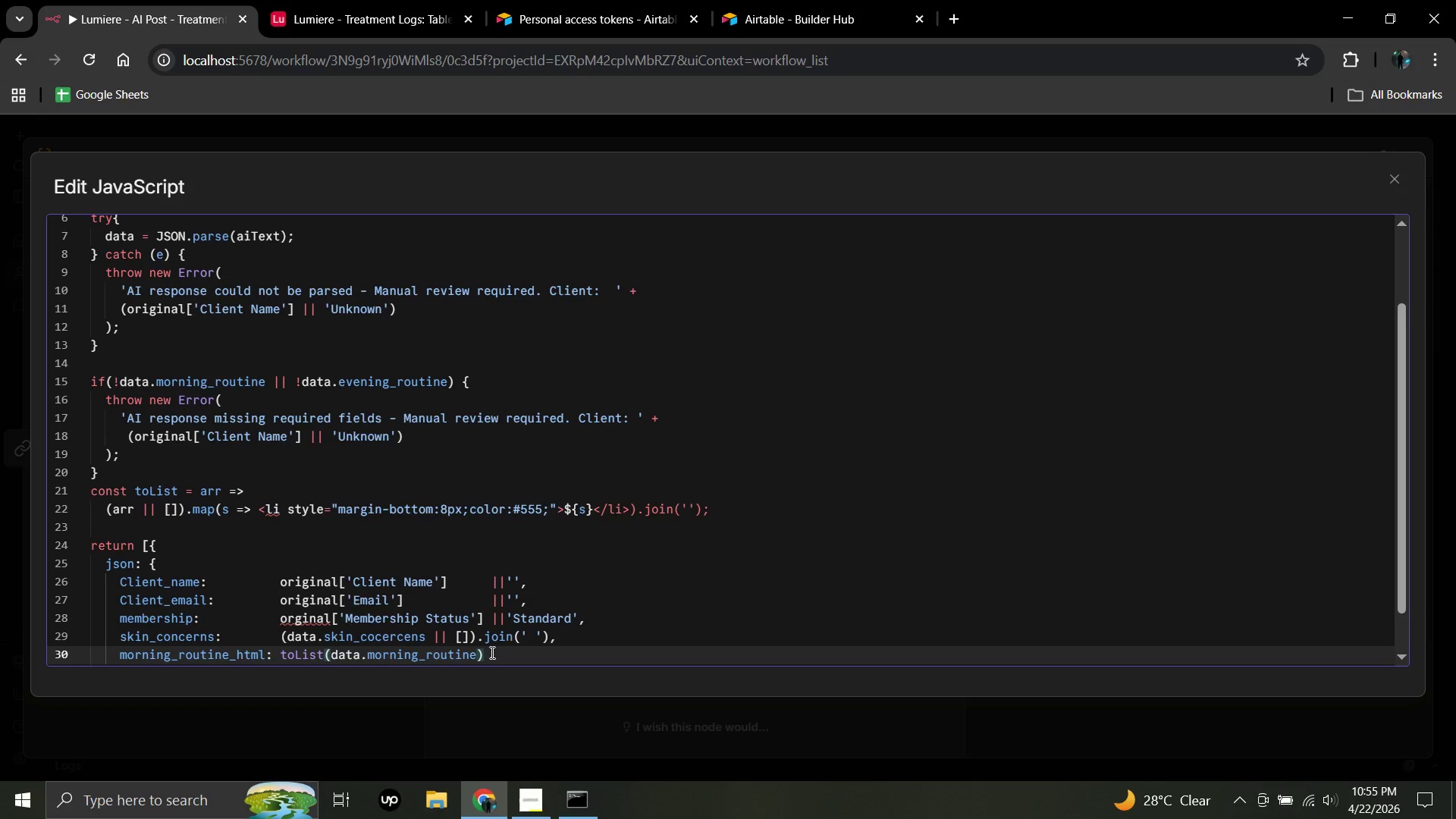 
key(Comma)
 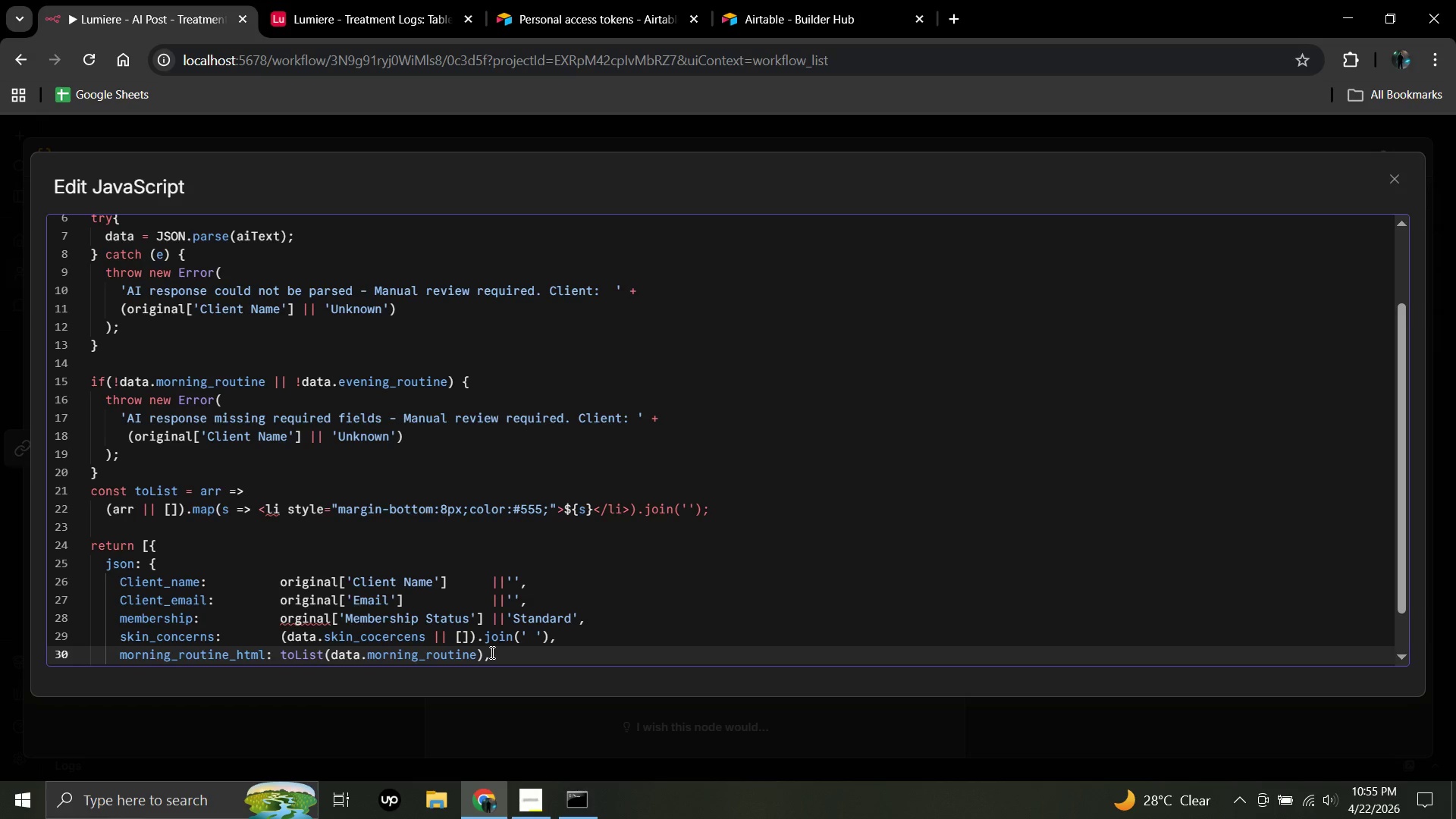 
key(Enter)
 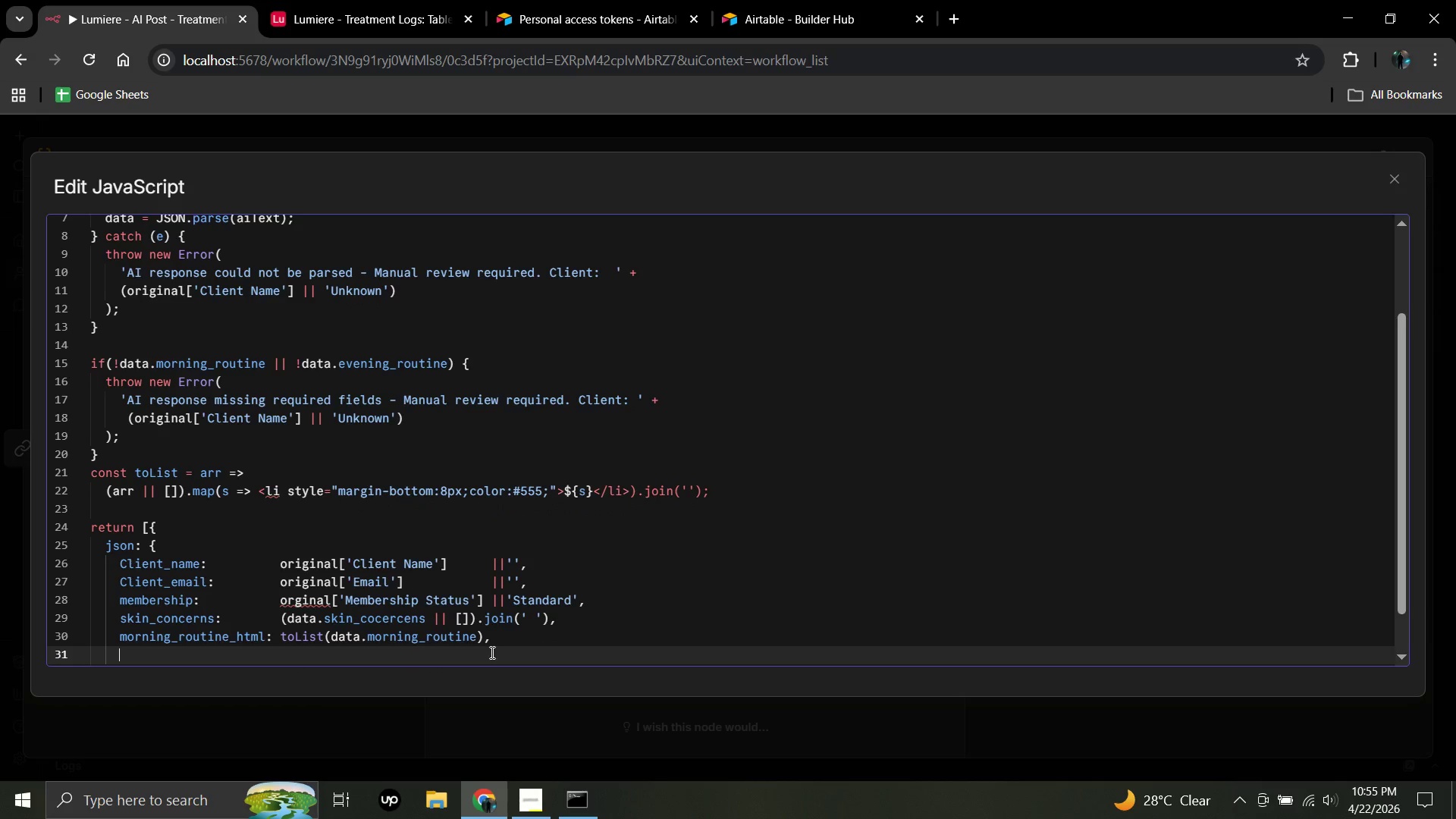 
type(evening)
 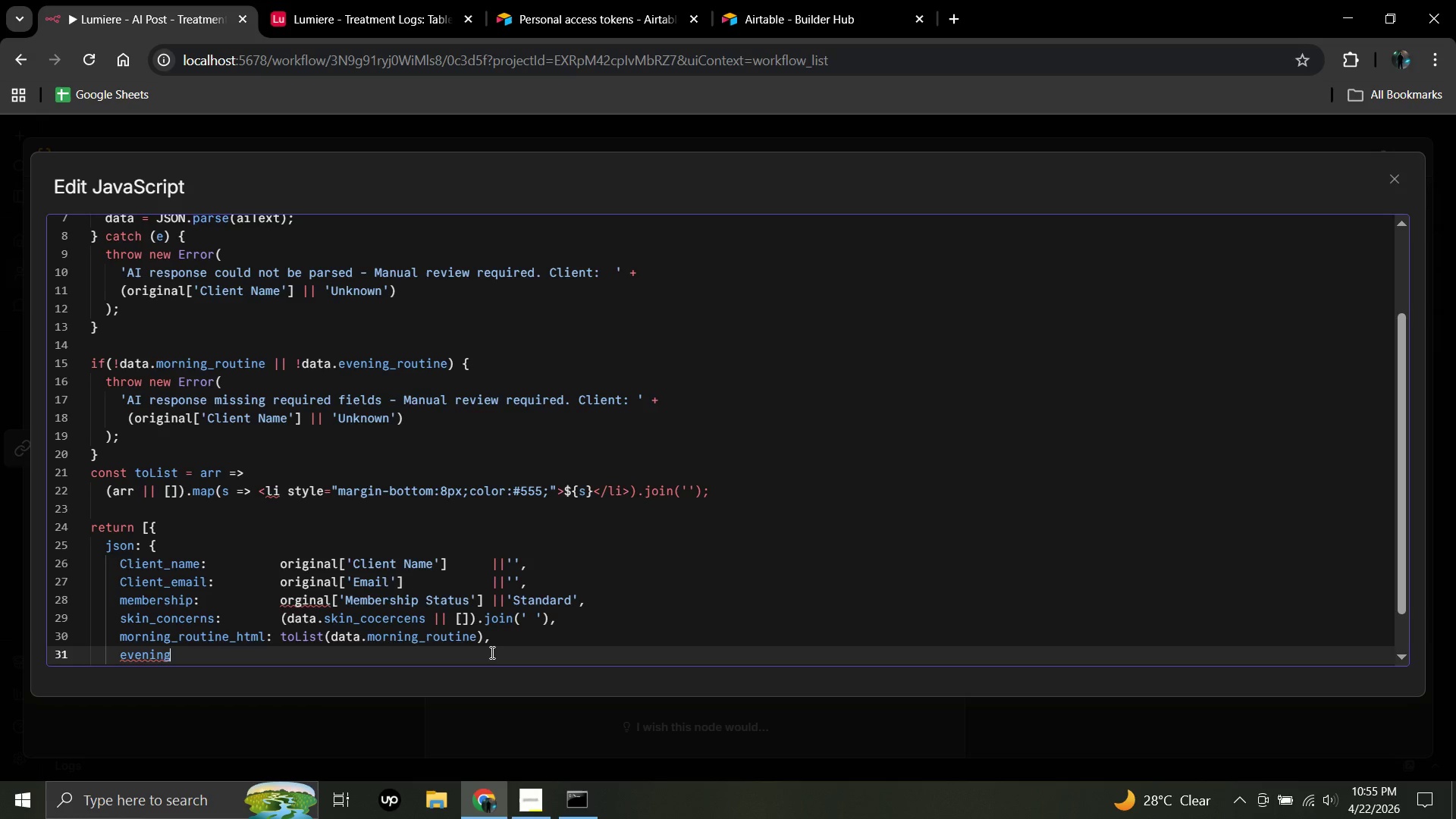 
wait(10.36)
 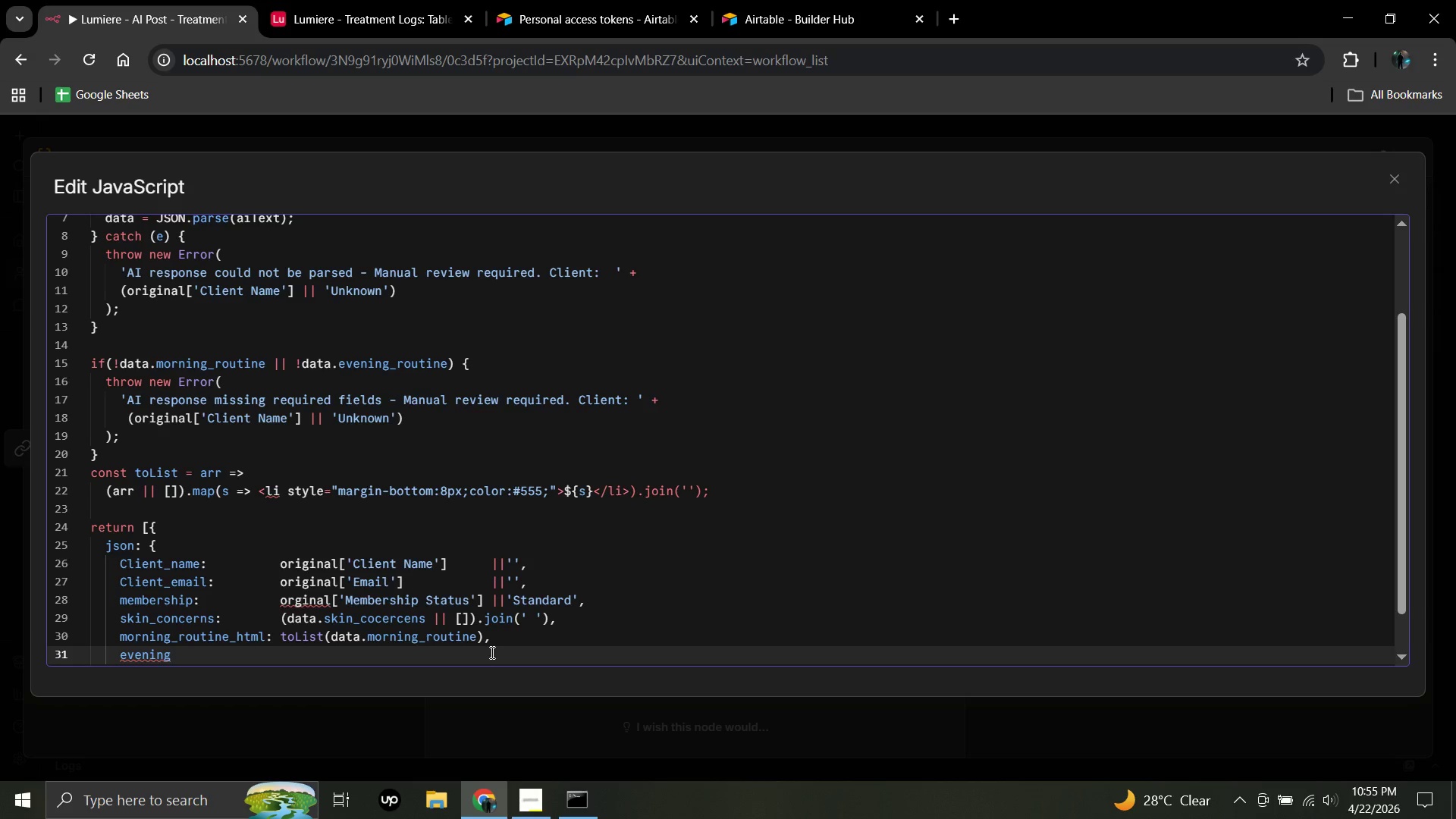 
type(_routine_html: toli)
key(Backspace)
key(Backspace)
type(List)
 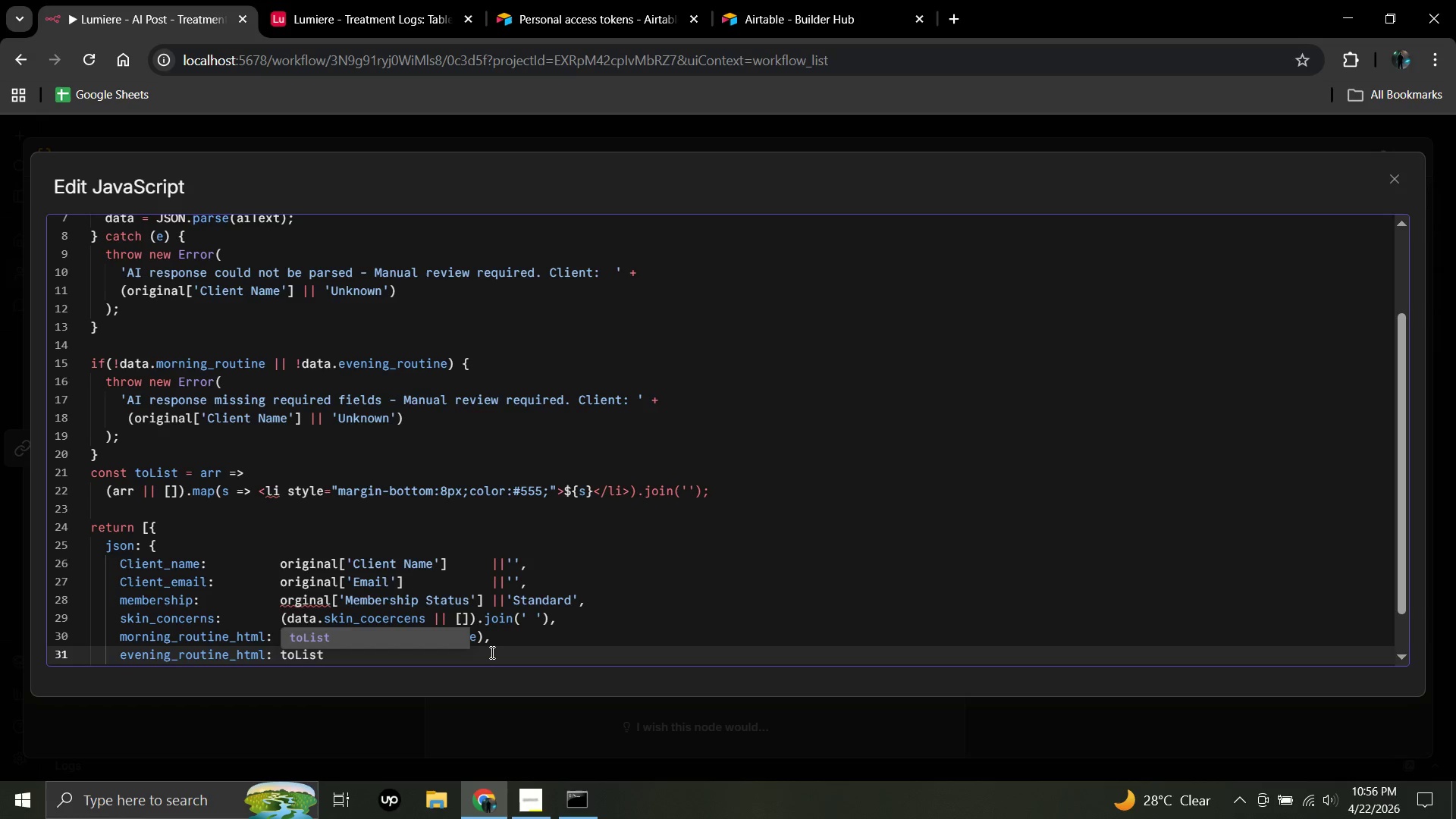 
wait(6.45)
 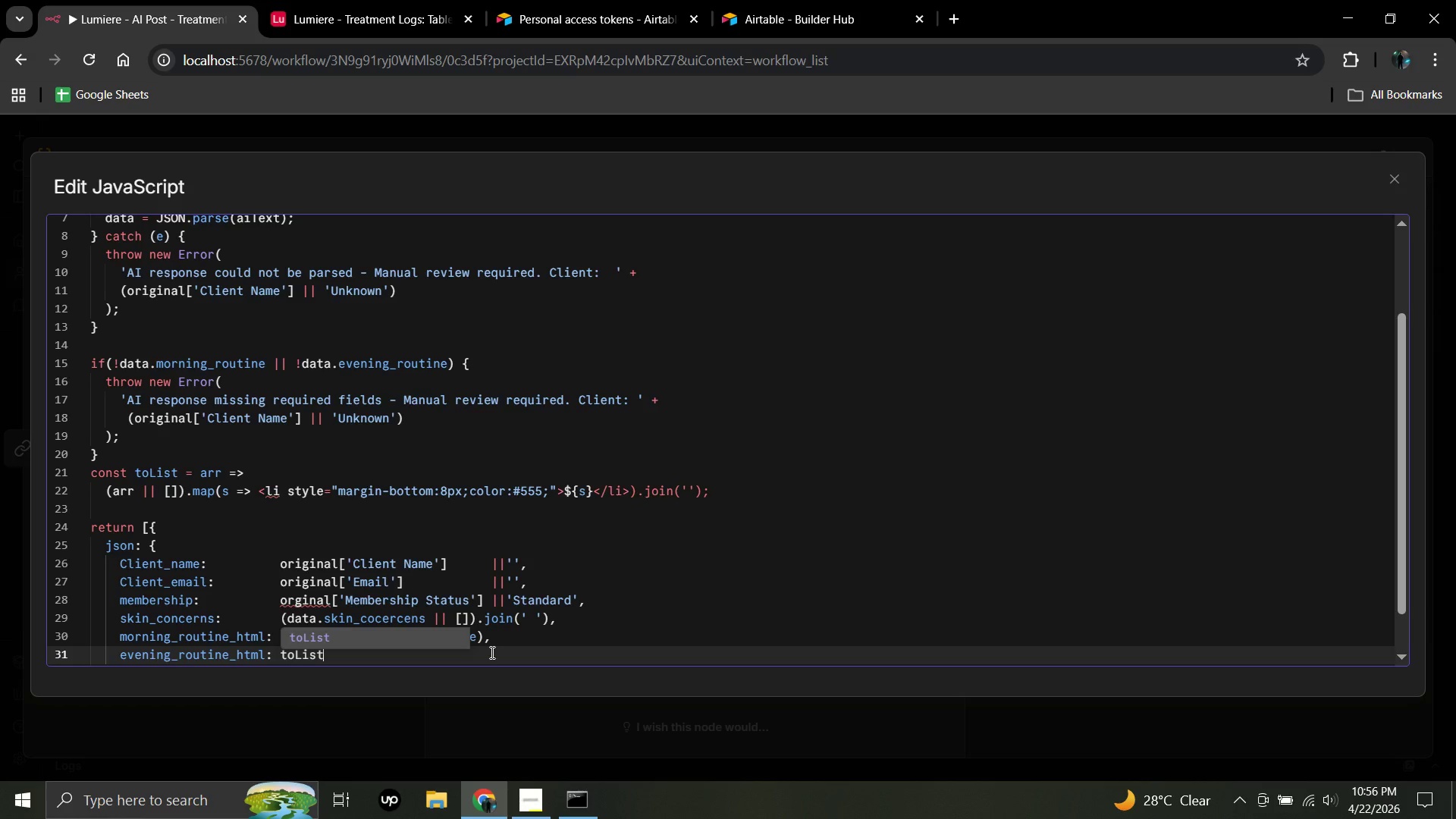 
key(Shift+9)
 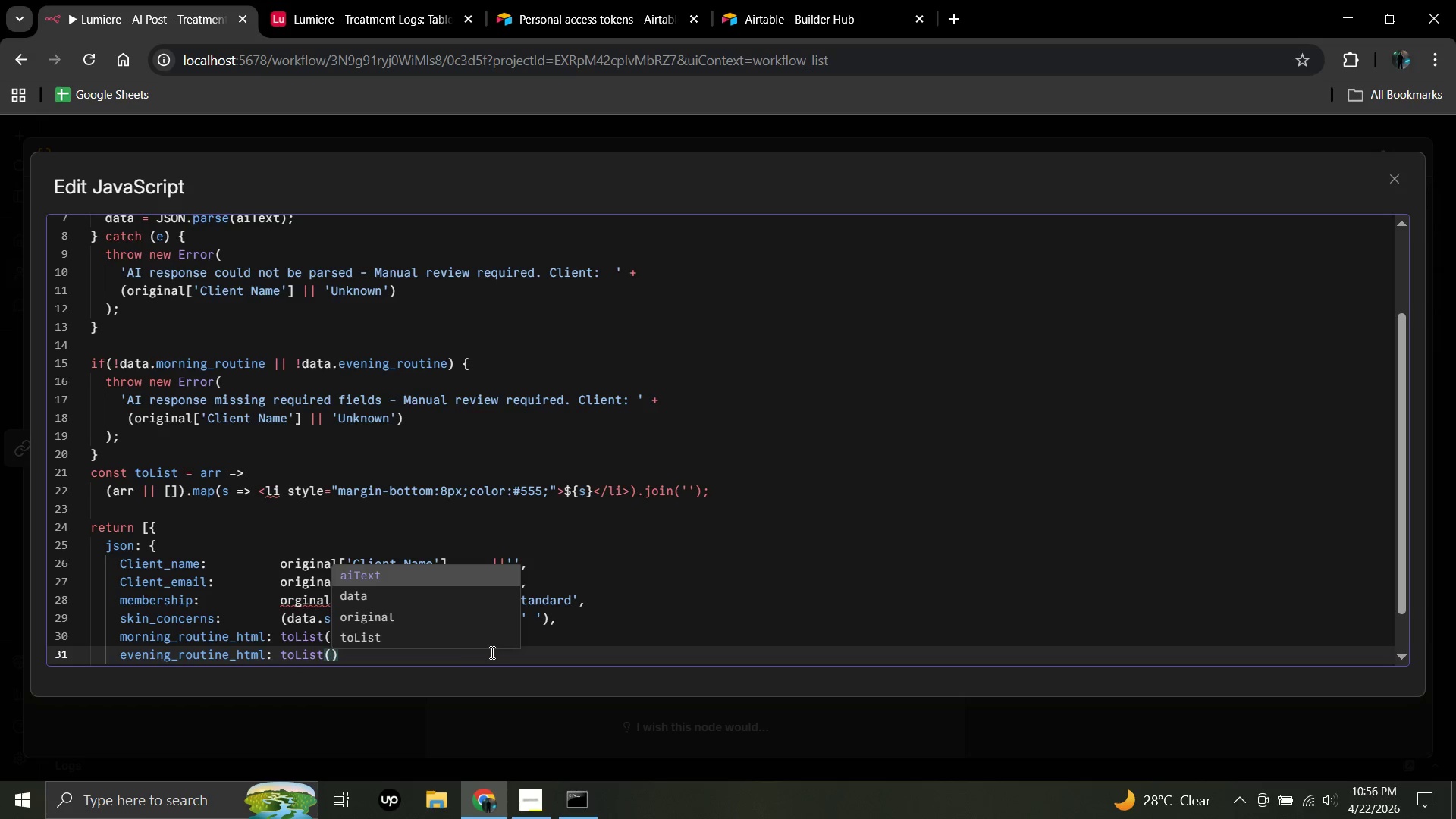 
type(data.morning_routine)
 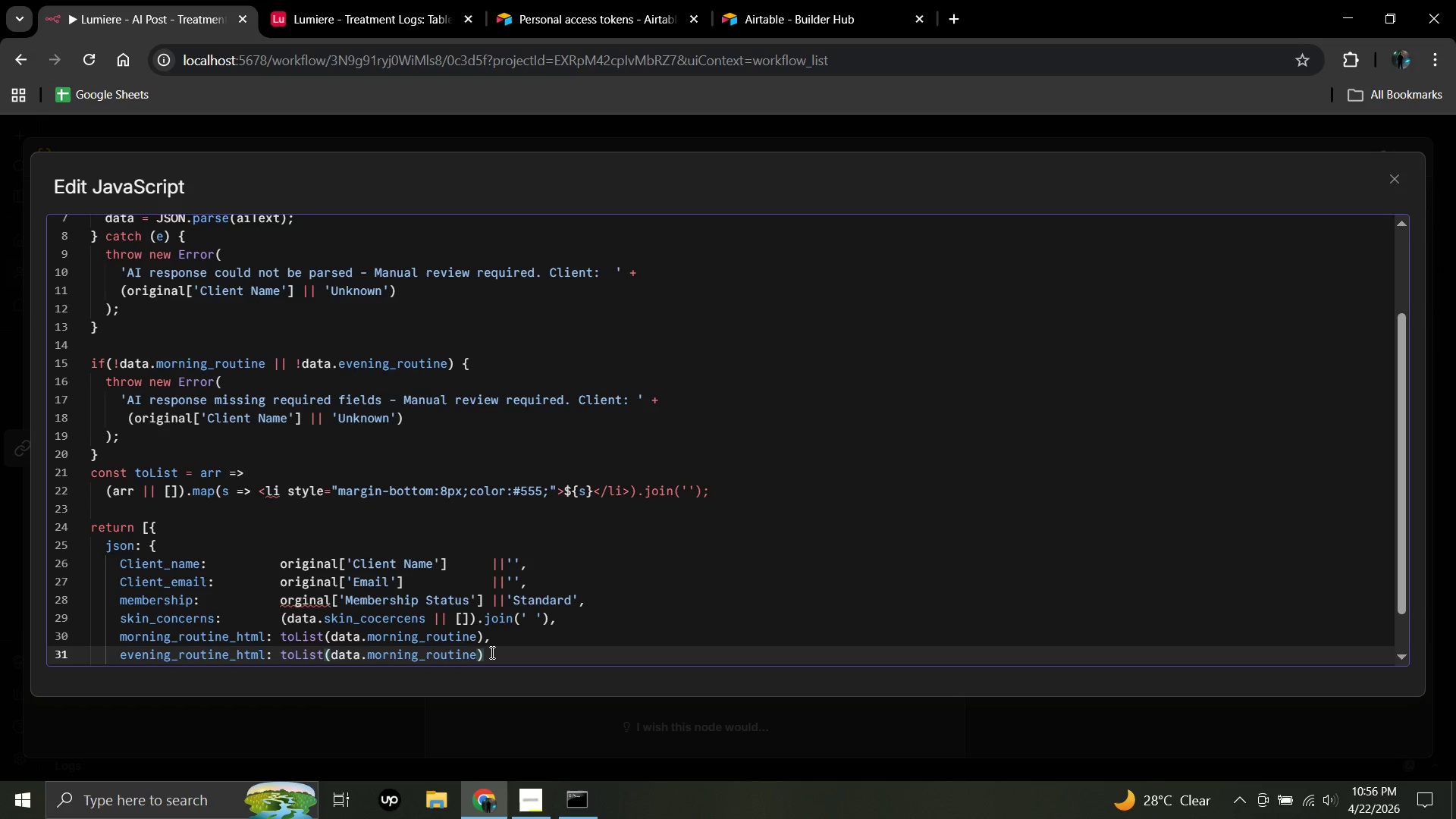 
wait(9.3)
 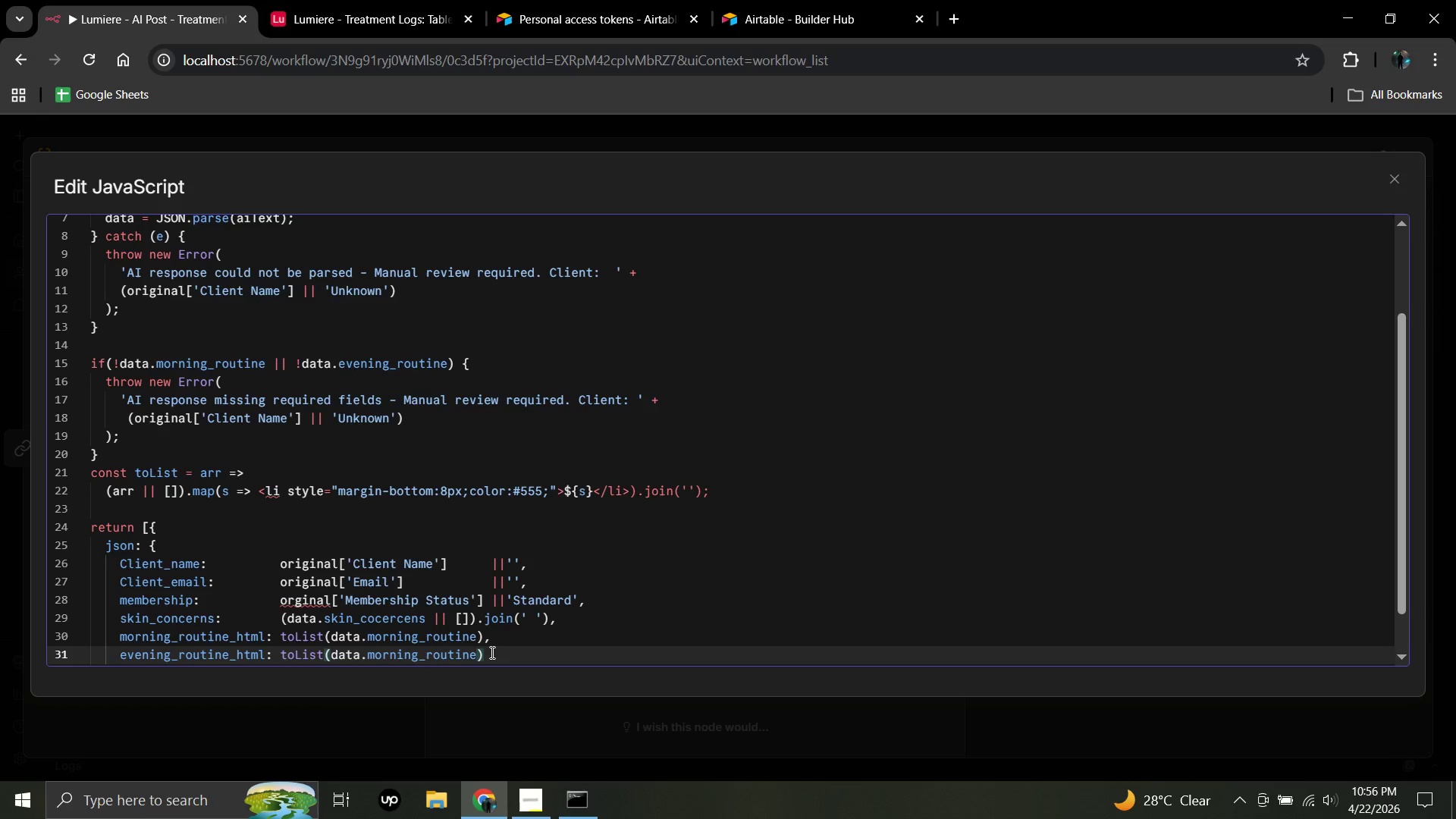 
left_click([488, 652])
 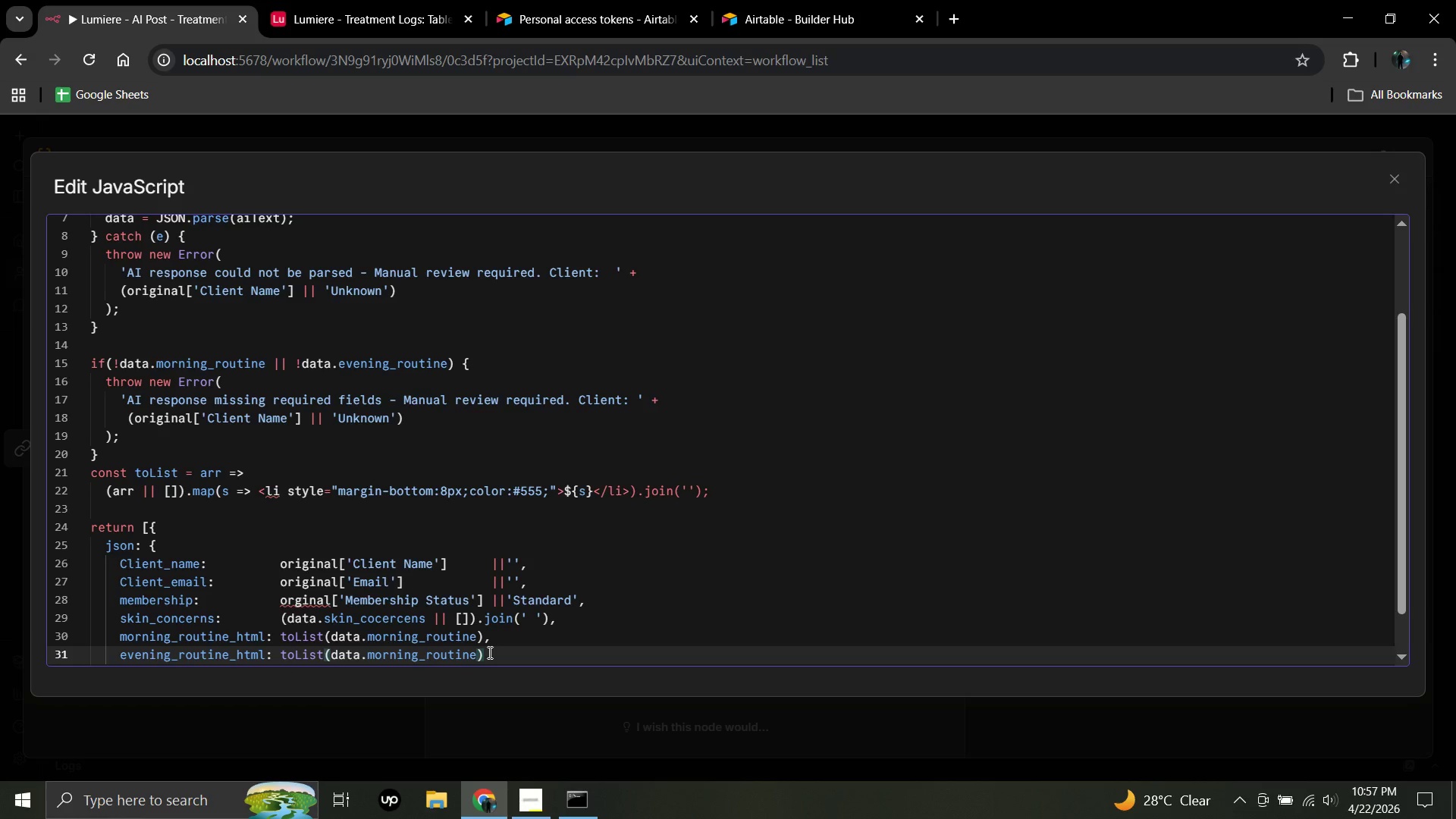 
key(Comma)
 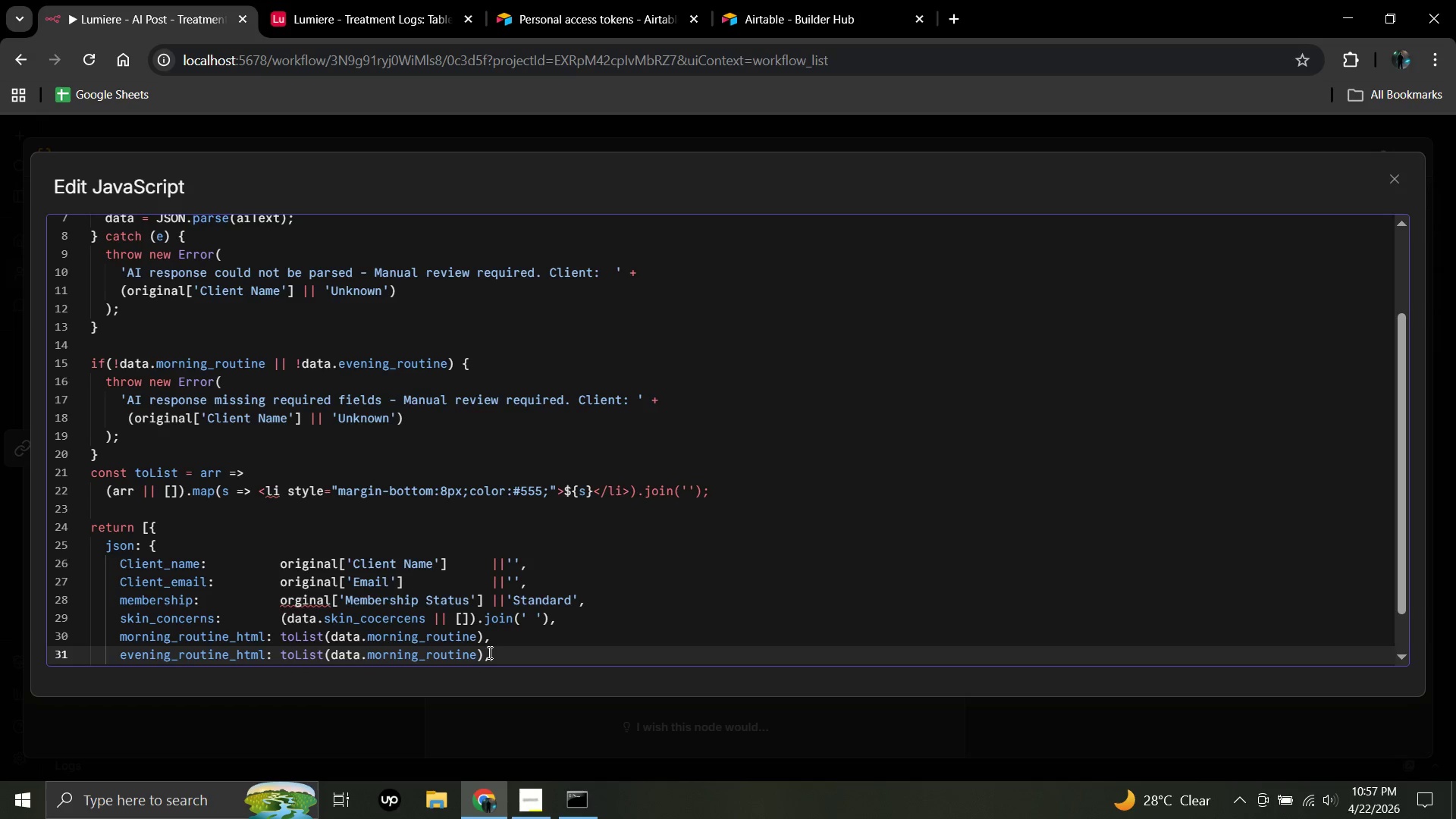 
key(Enter)
 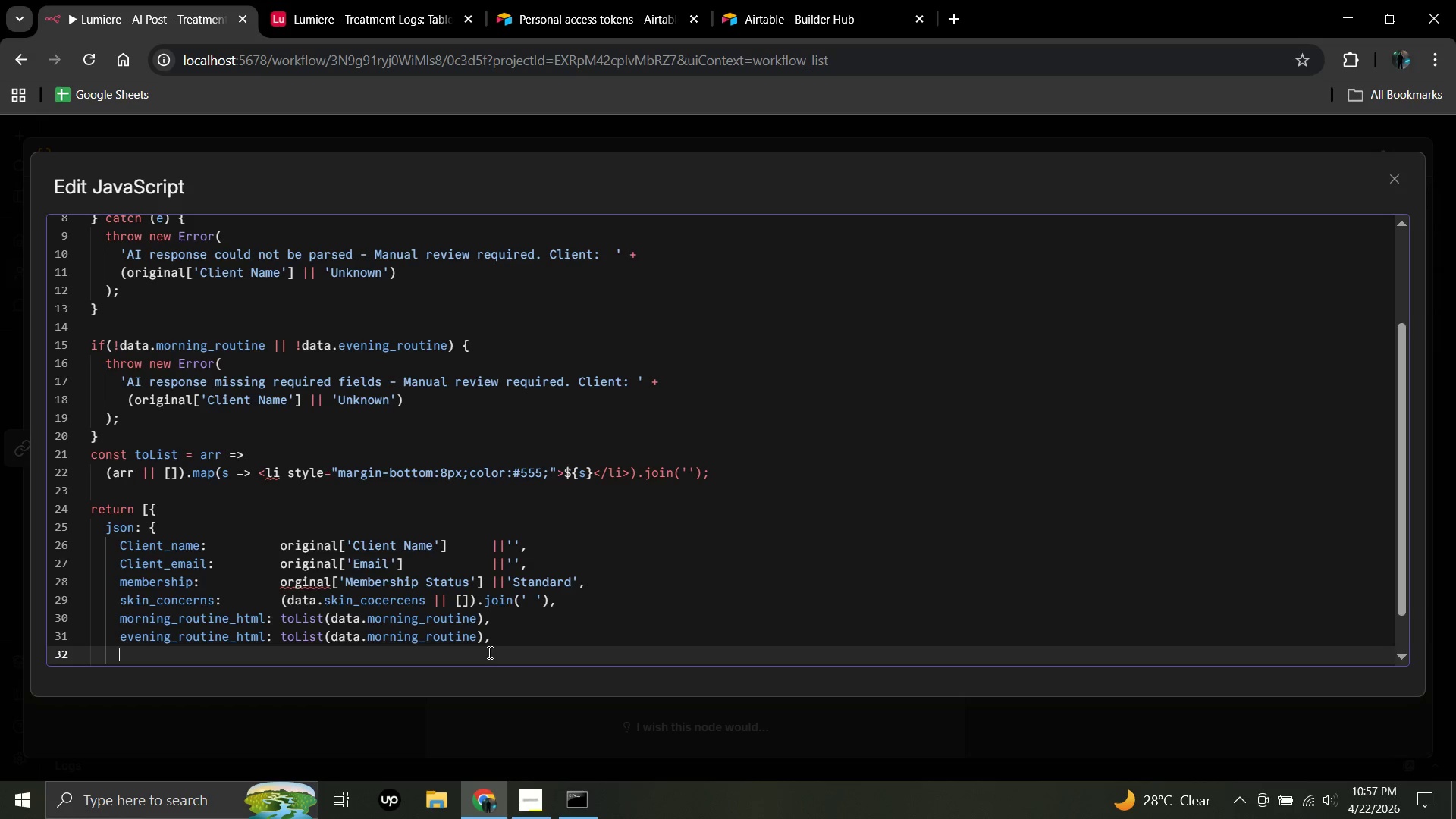 
wait(12.5)
 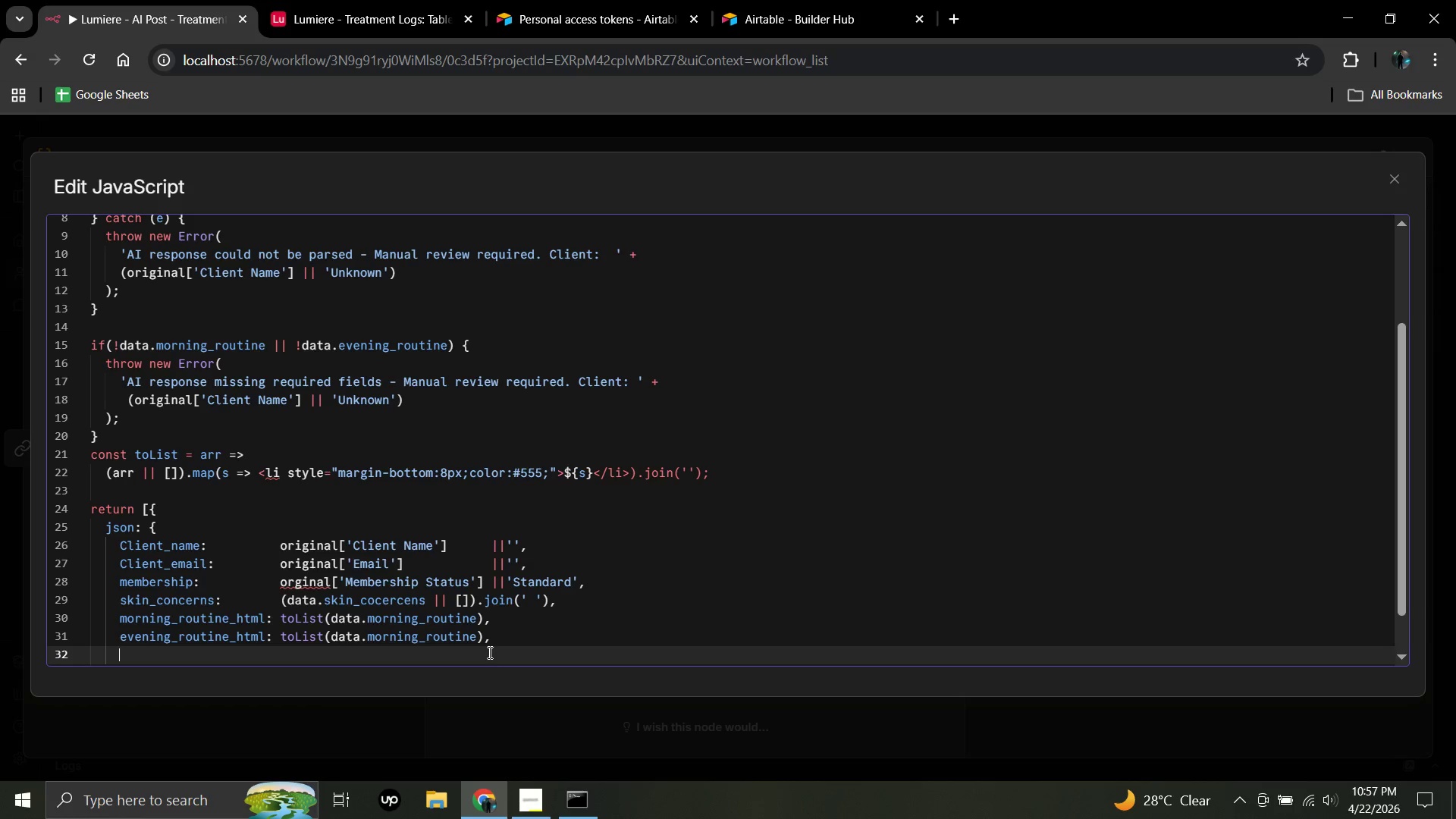 
type(product_1_name)
 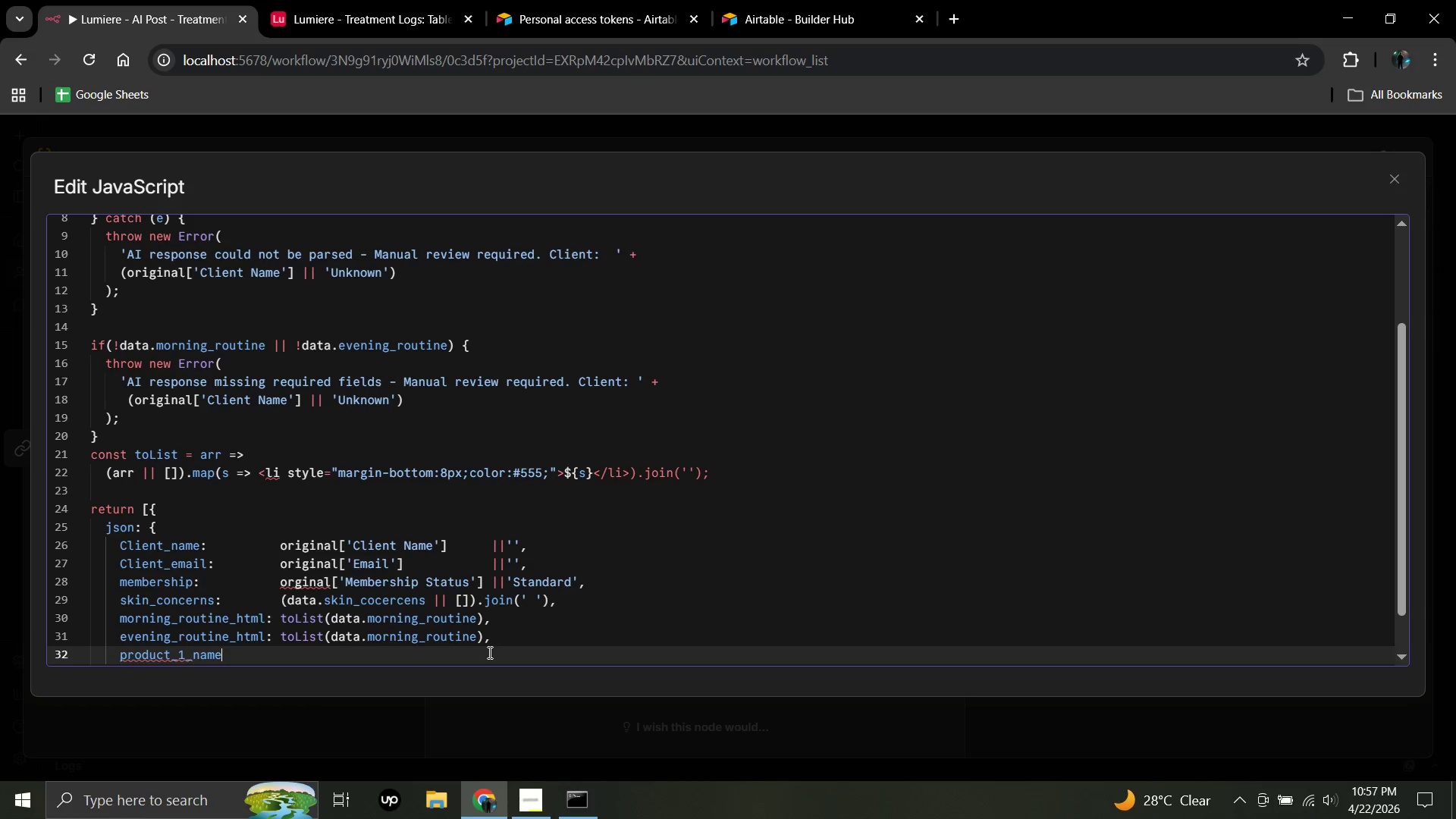 
wait(7.34)
 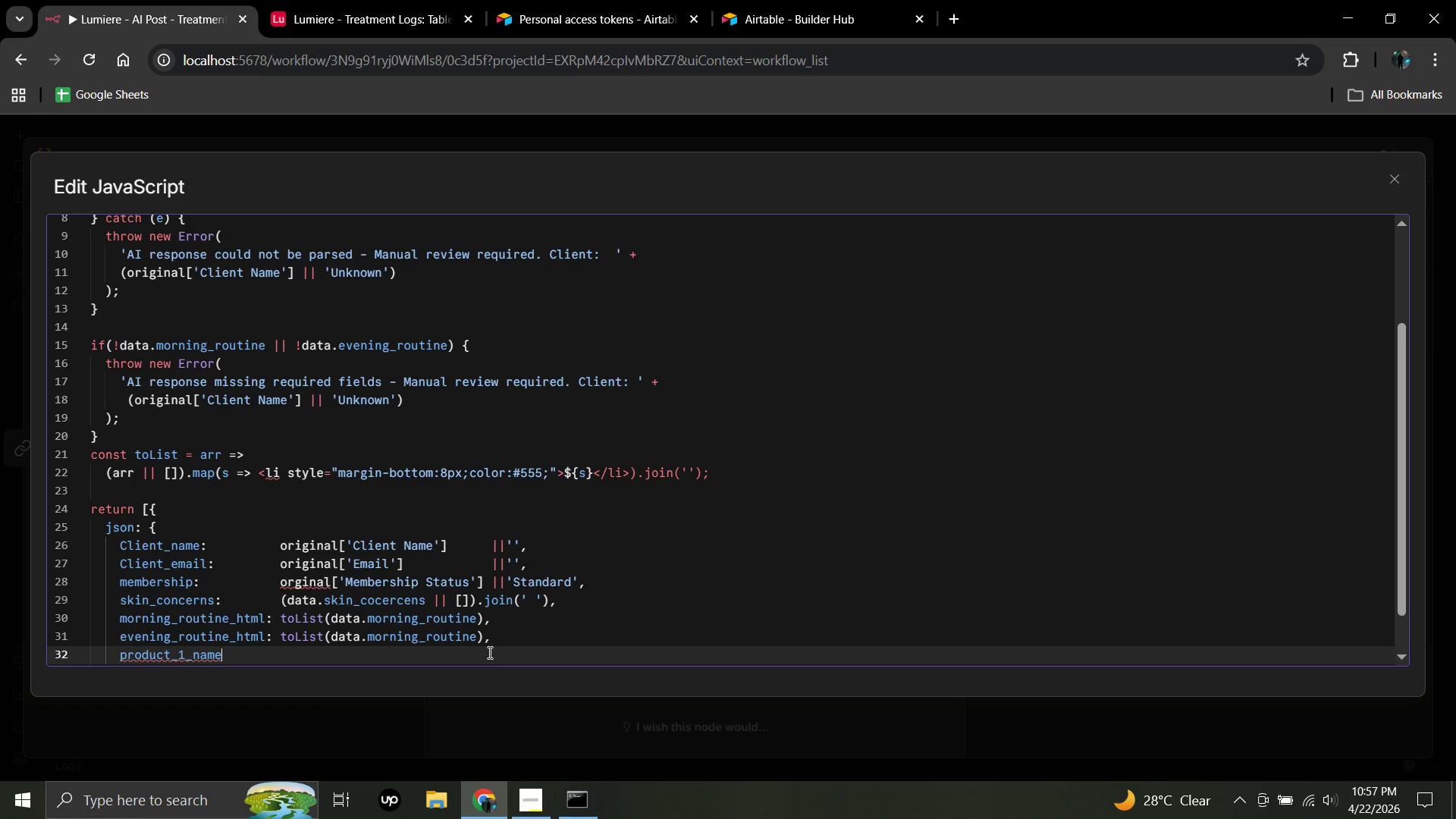 
key(Shift+Semicolon)
 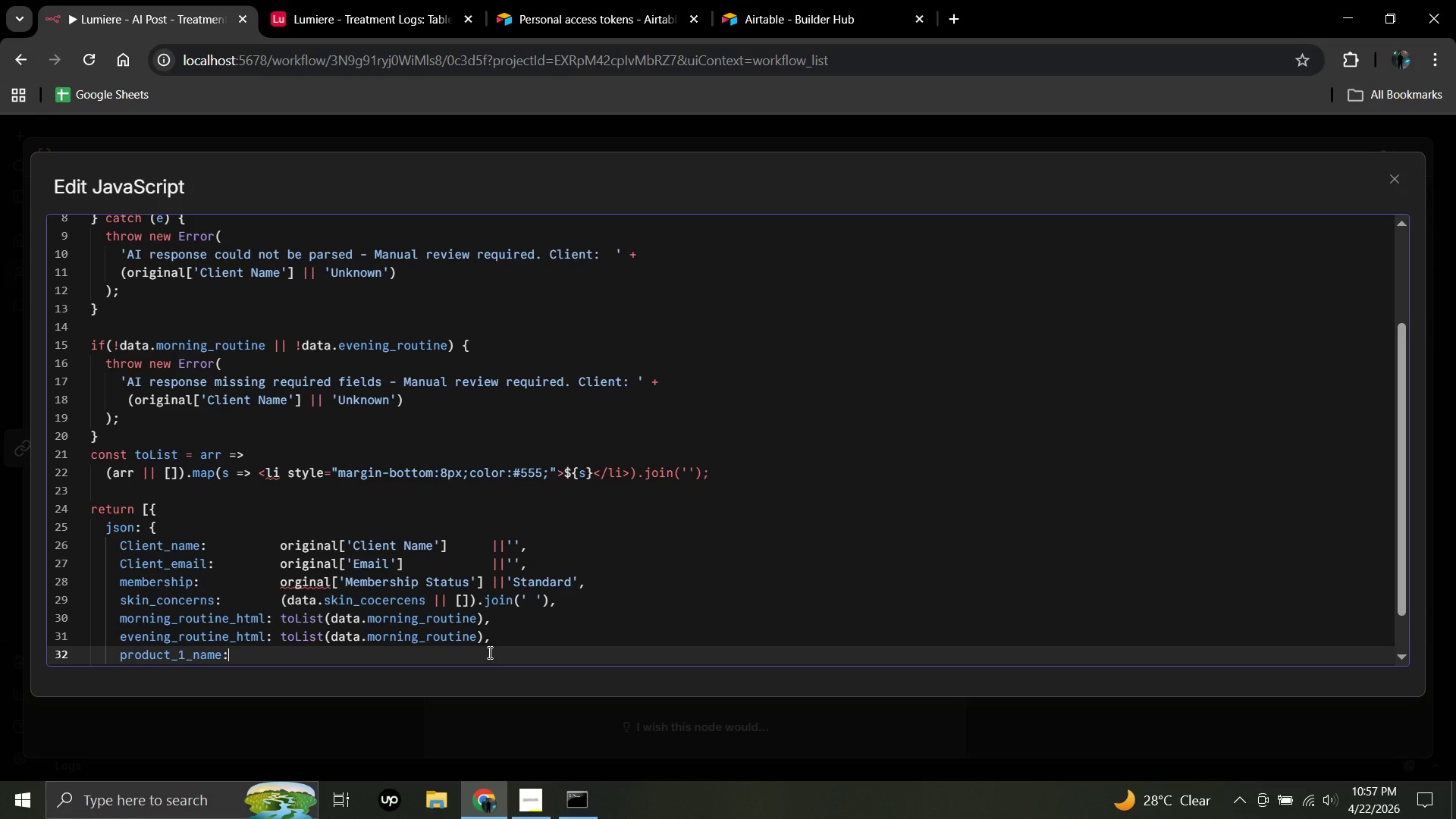 
key(Space)
 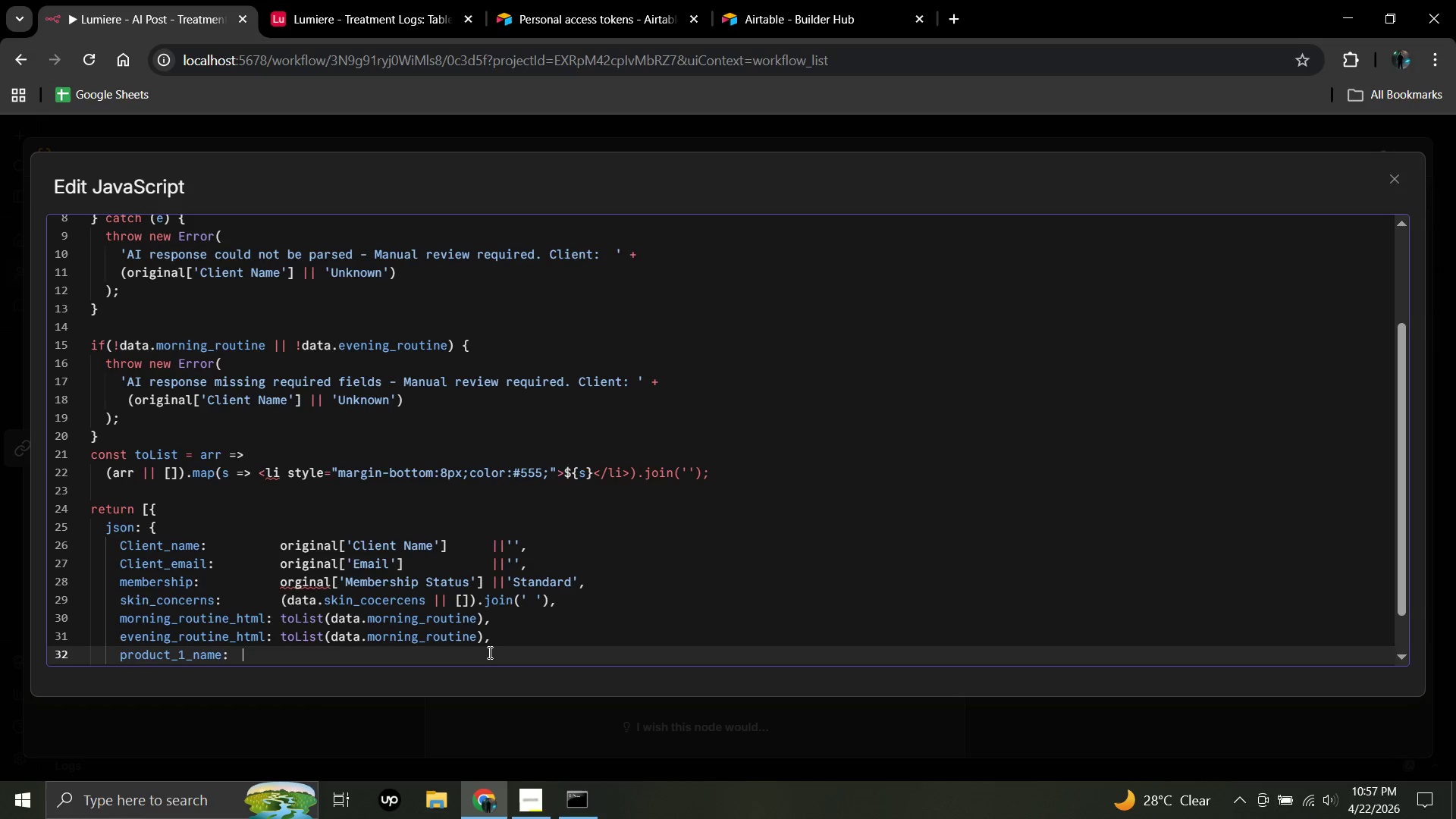 
key(Space)
 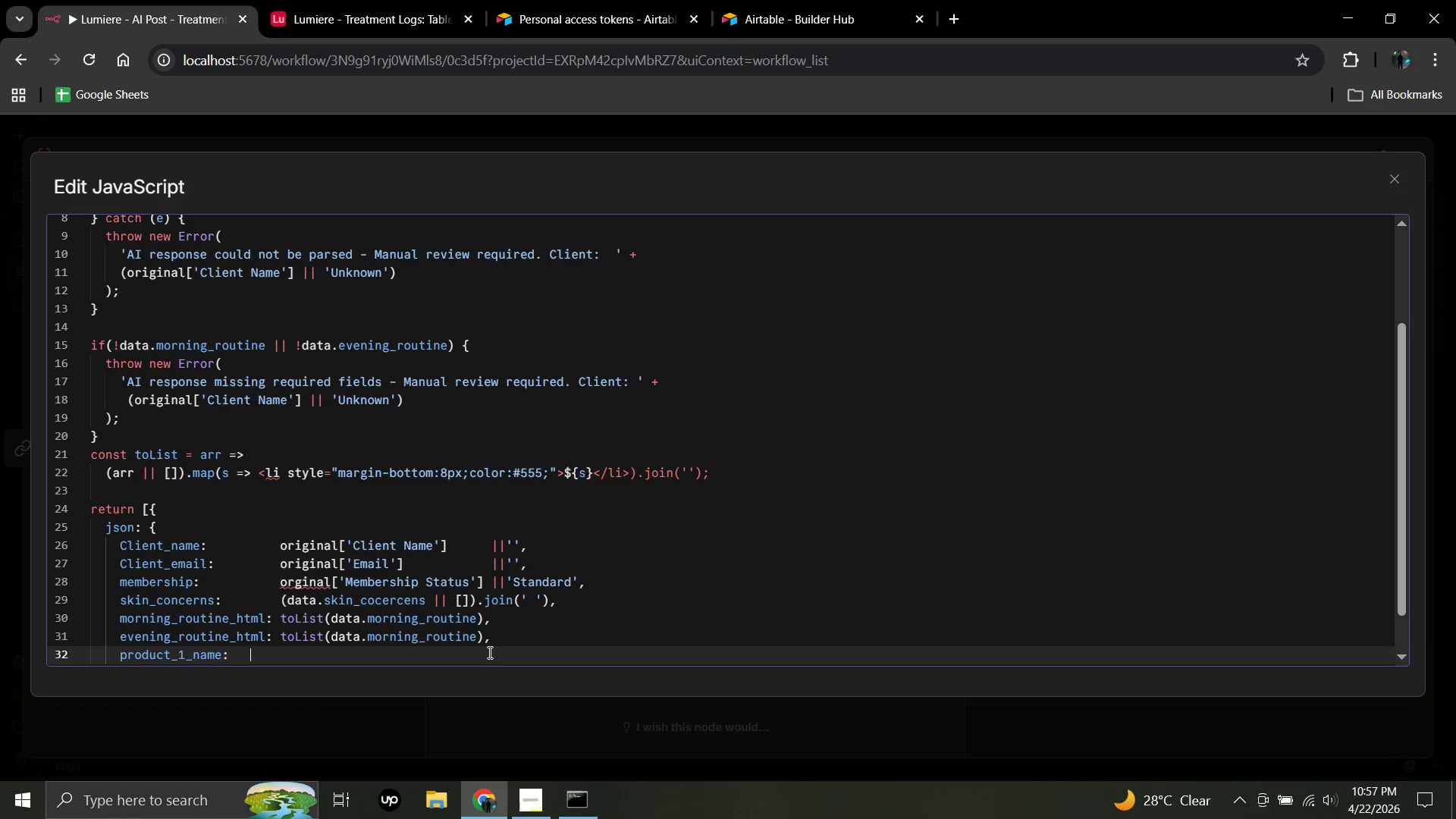 
key(Space)
 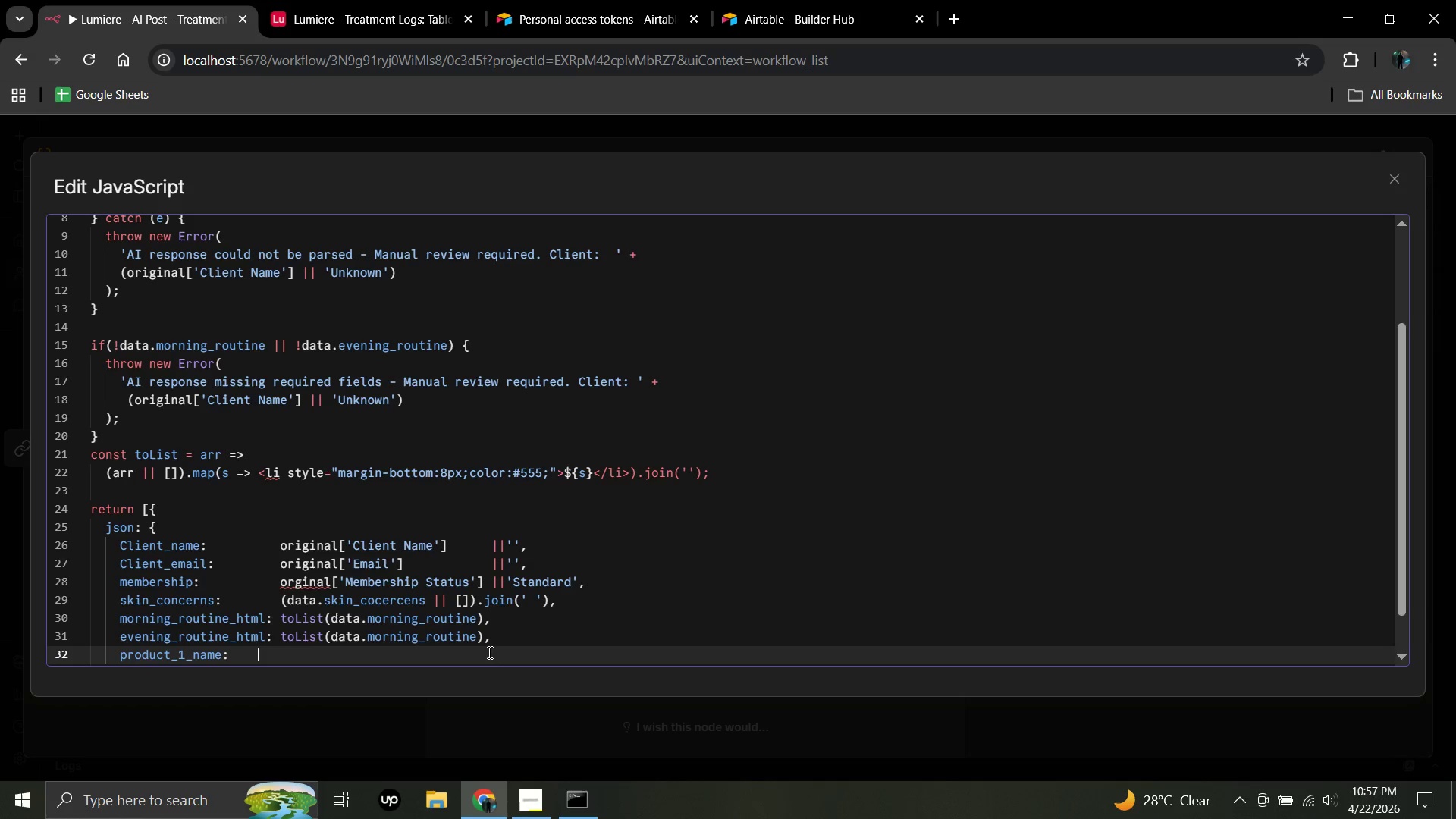 
key(Space)
 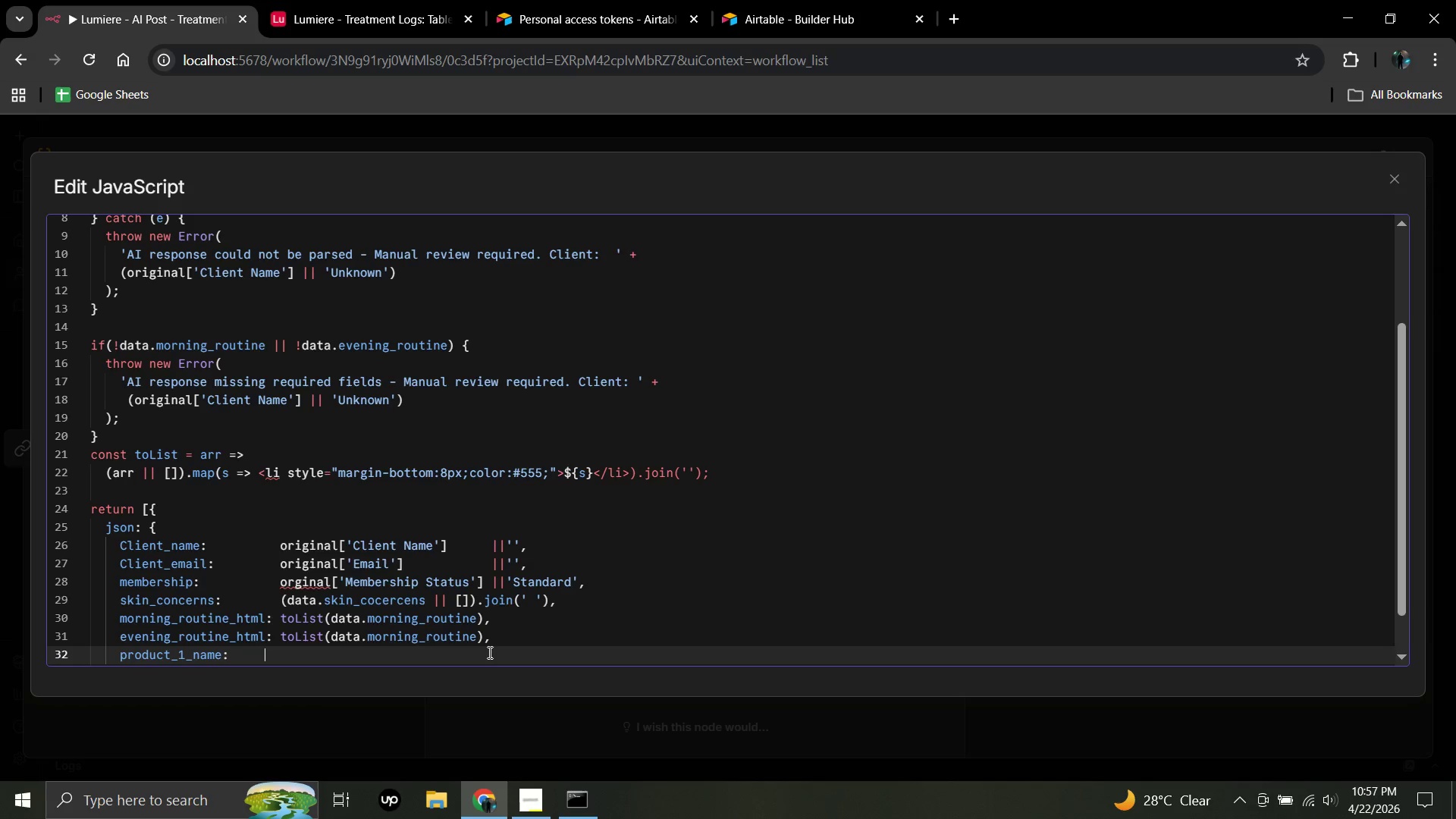 
key(Space)
 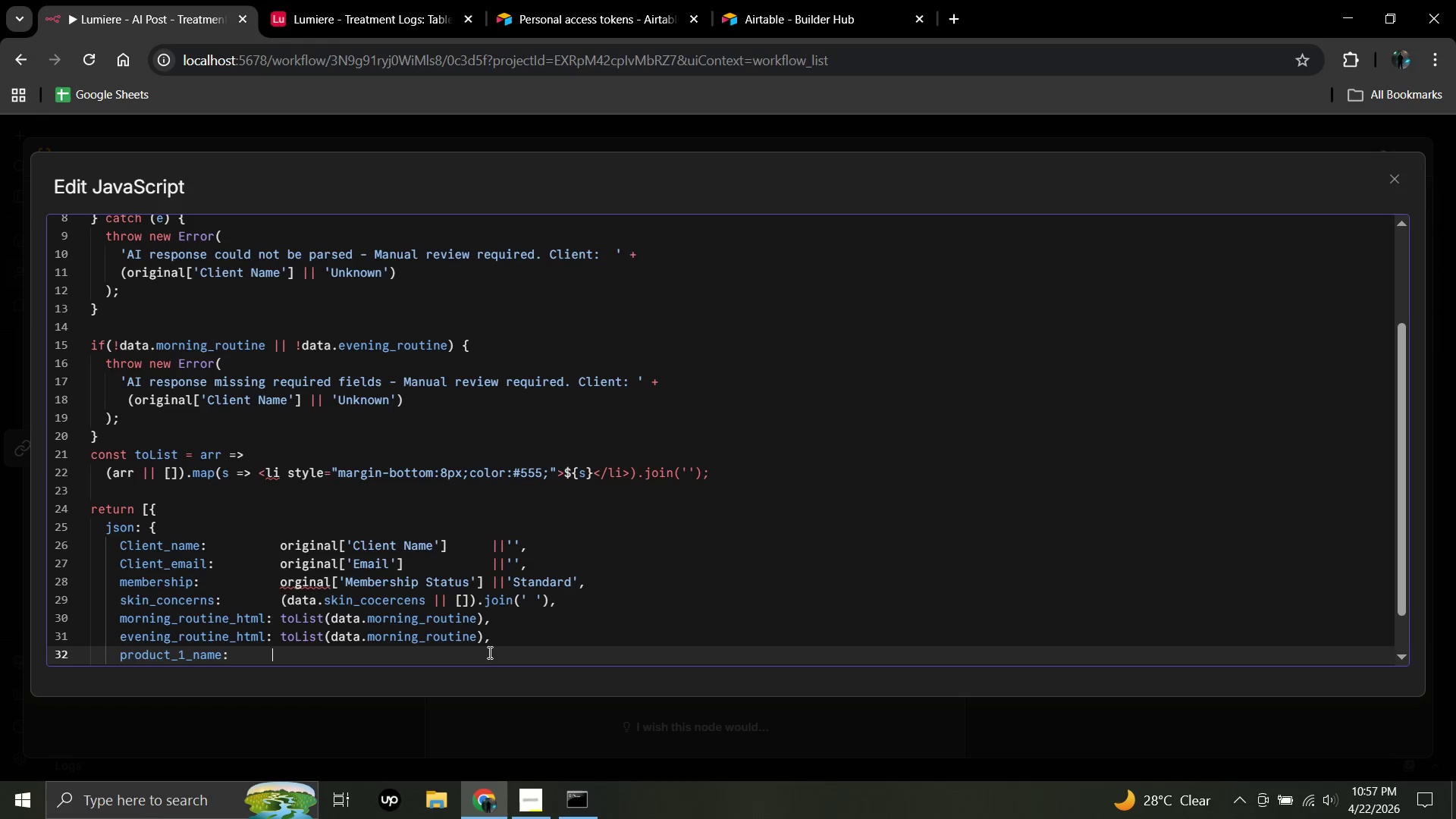 
key(Space)
 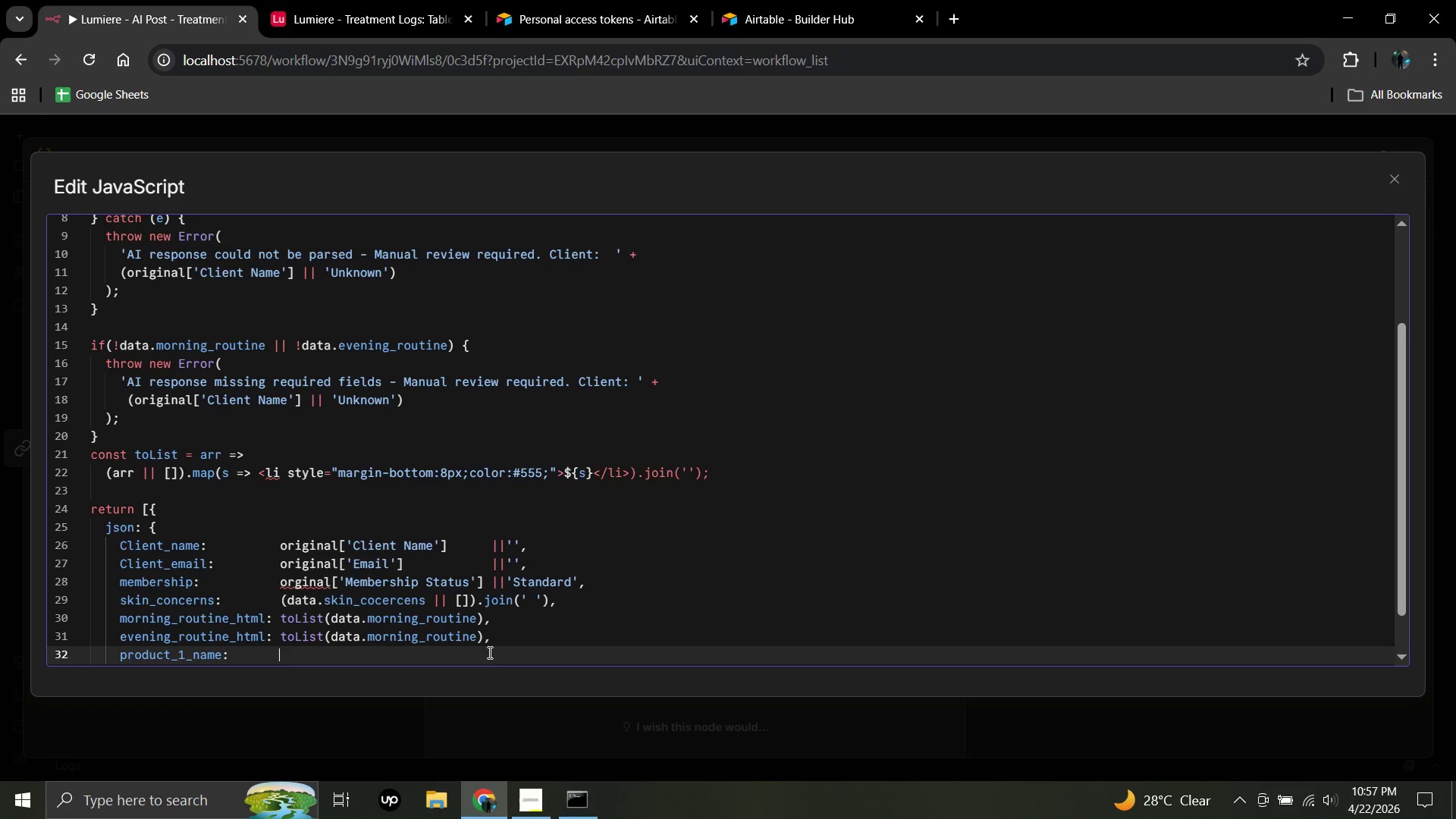 
key(Space)
 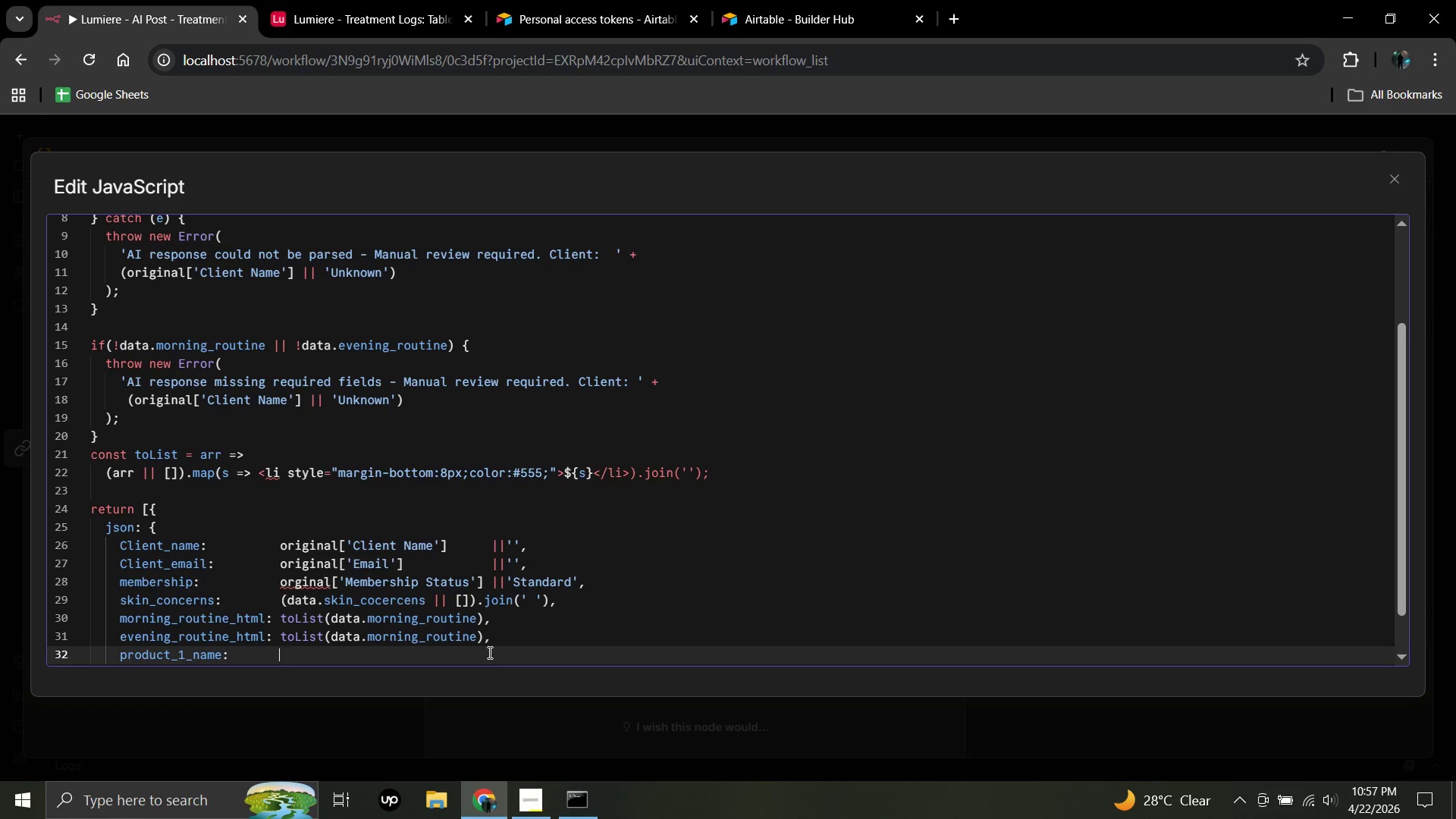 
type( )
key(Backspace)
type(data.product)
 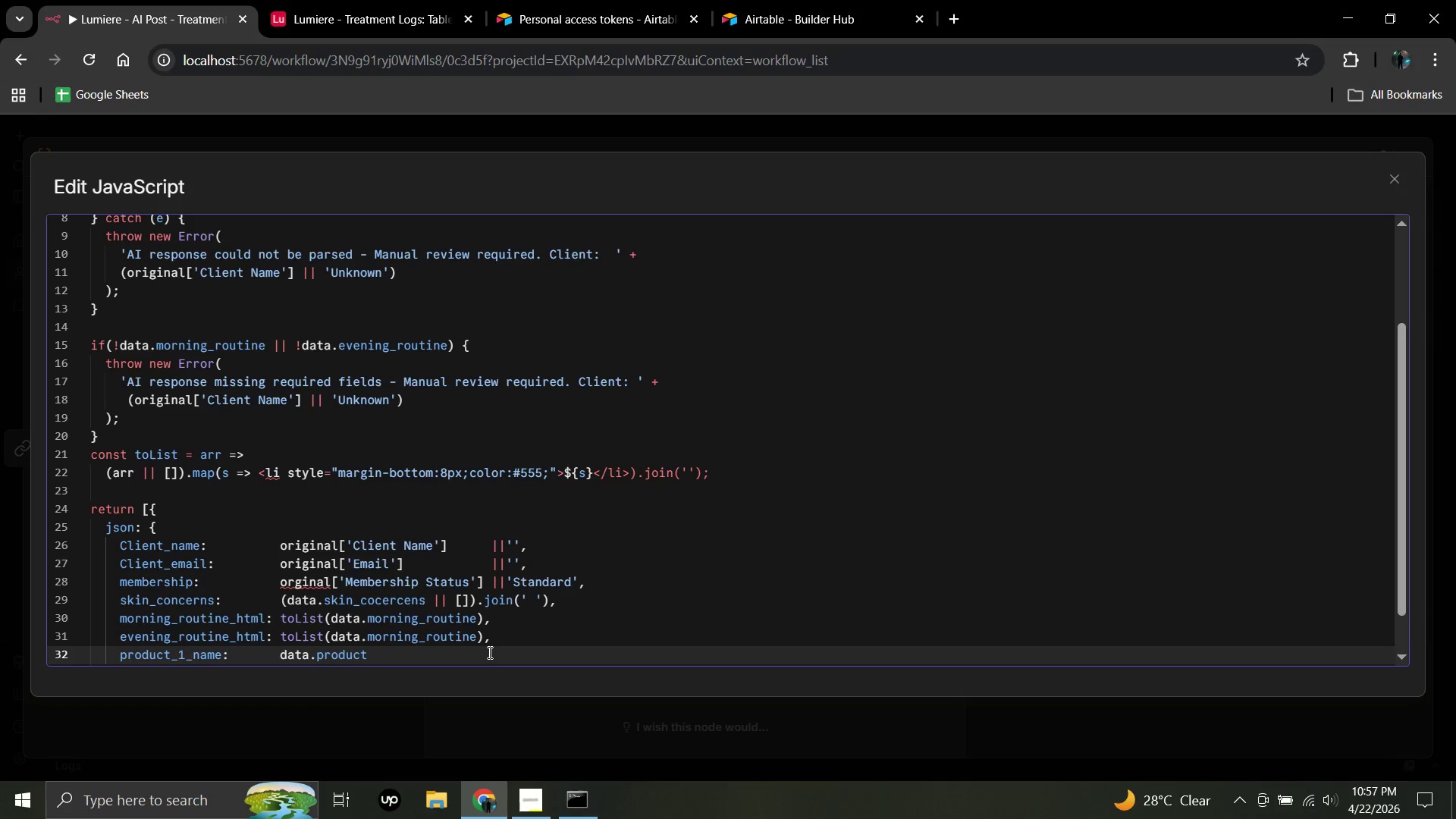 
type(_1_name    )
 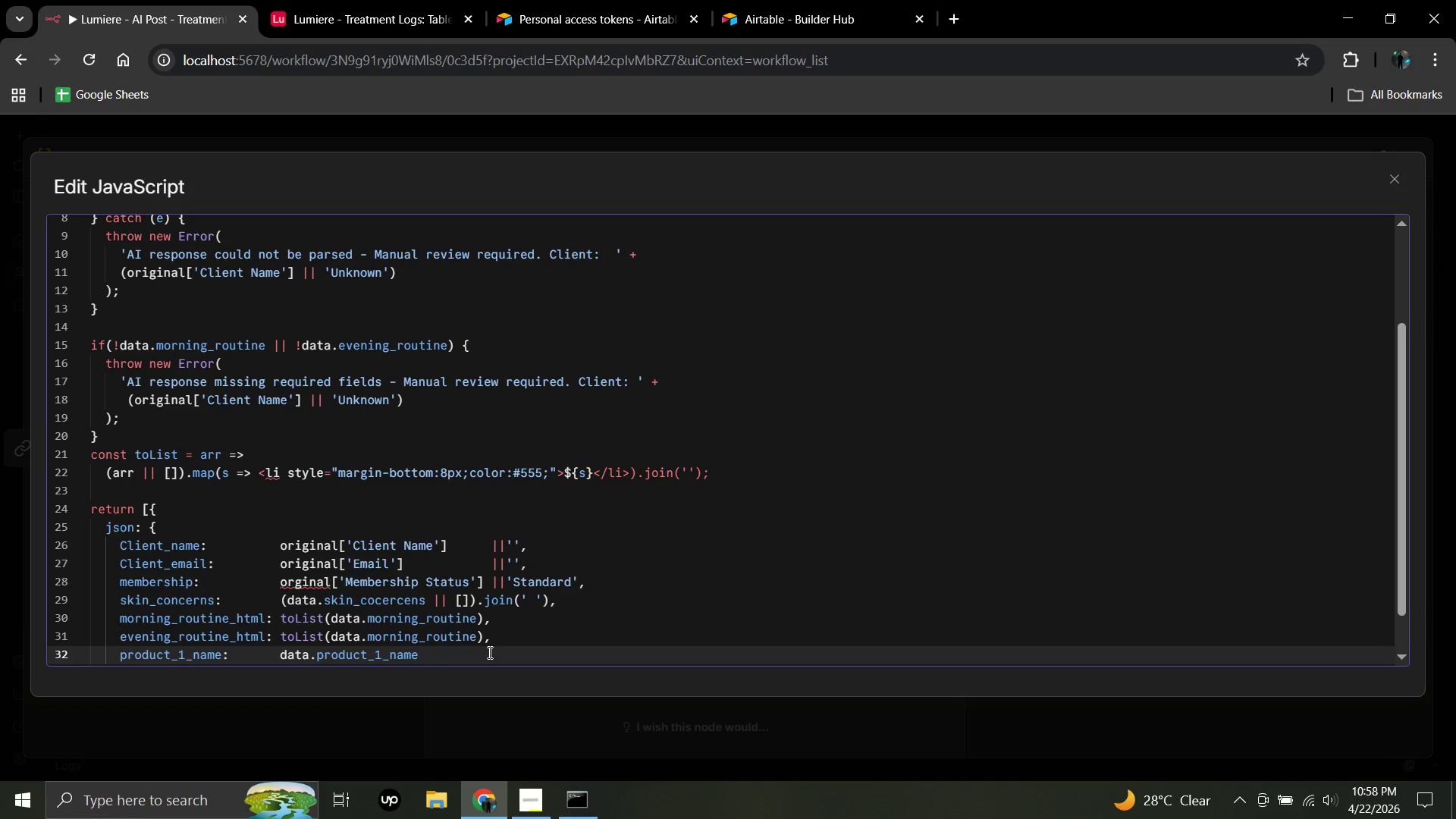 
wait(10.94)
 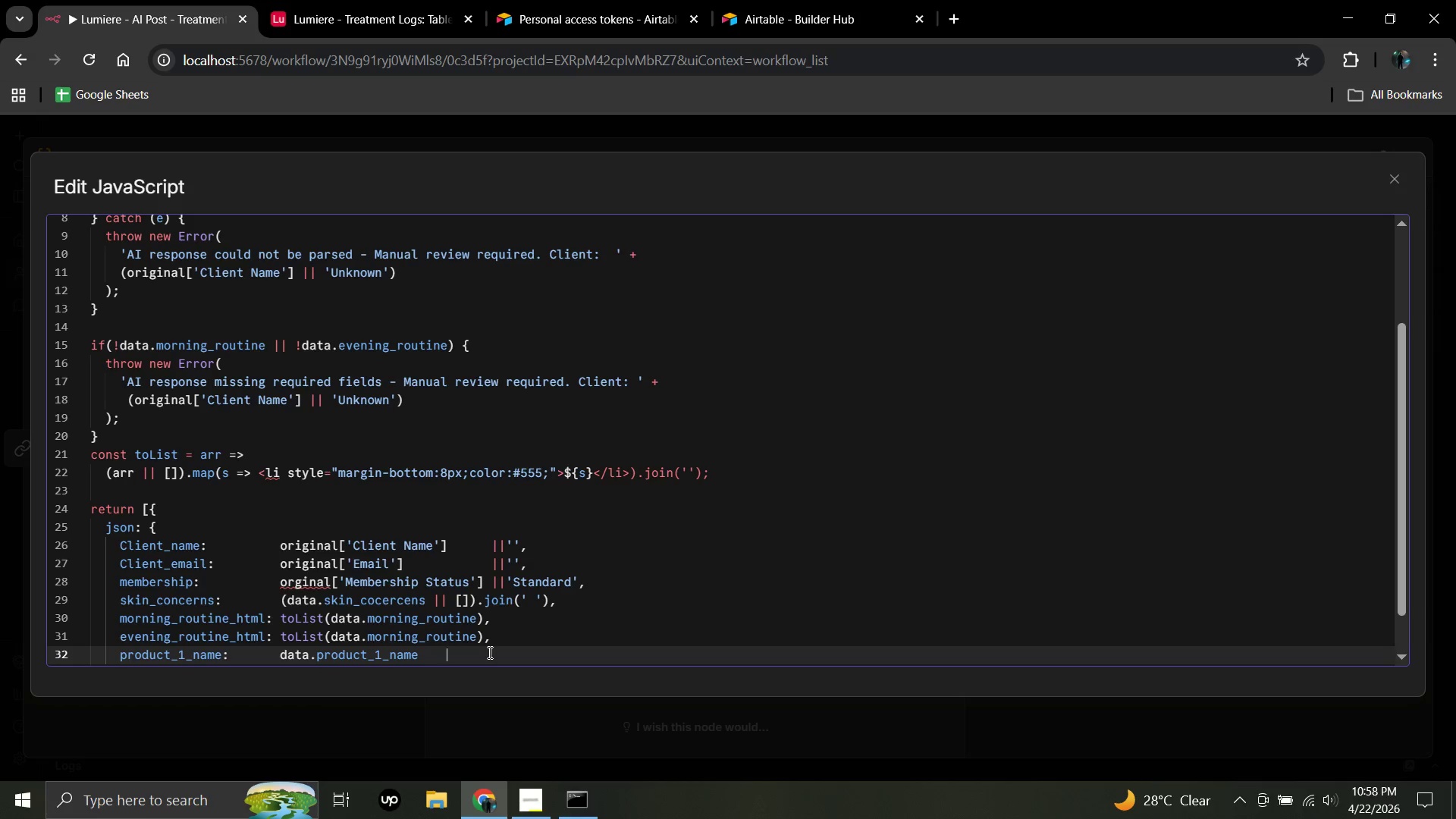 
key(Space)
 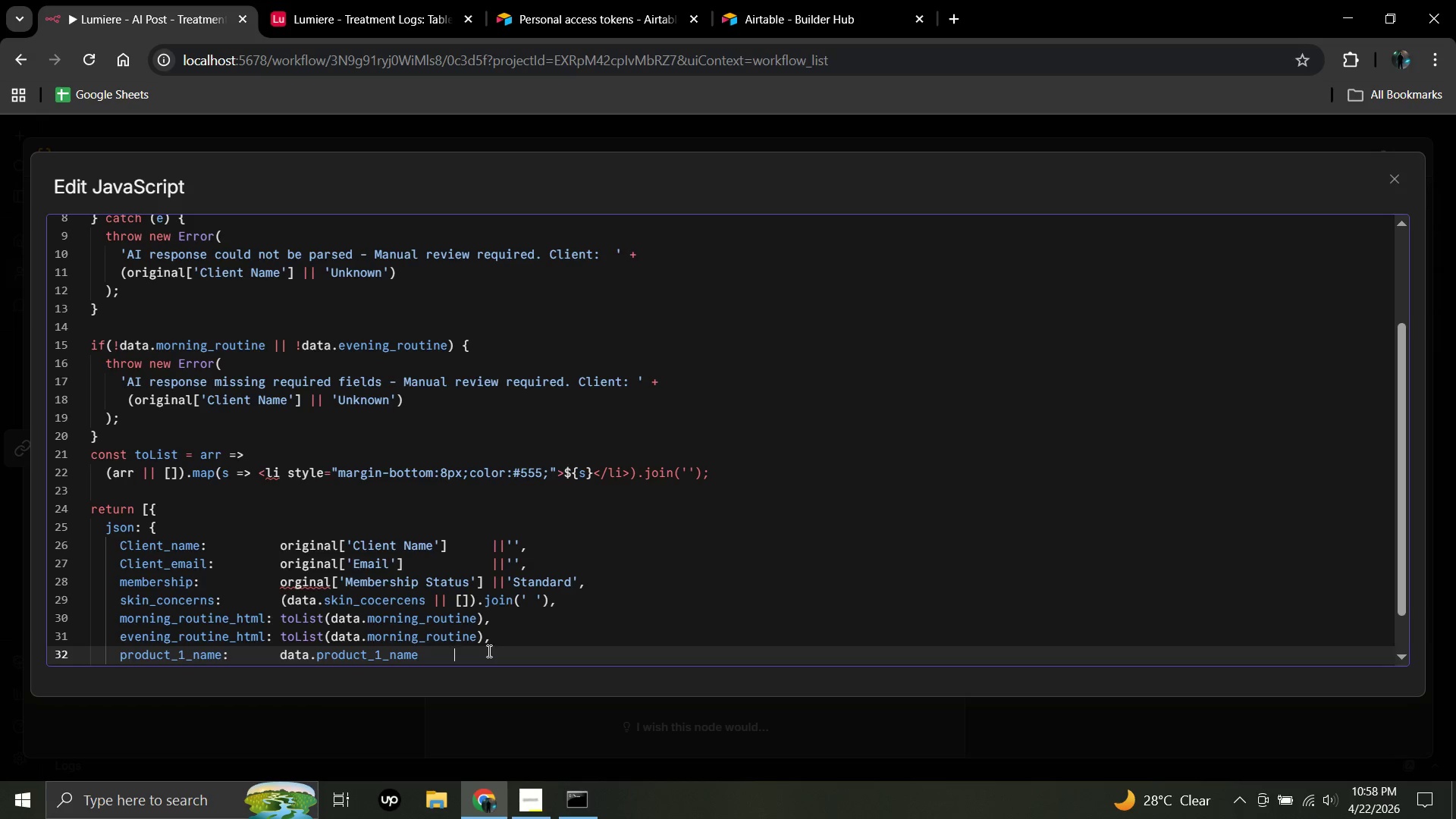 
wait(6.81)
 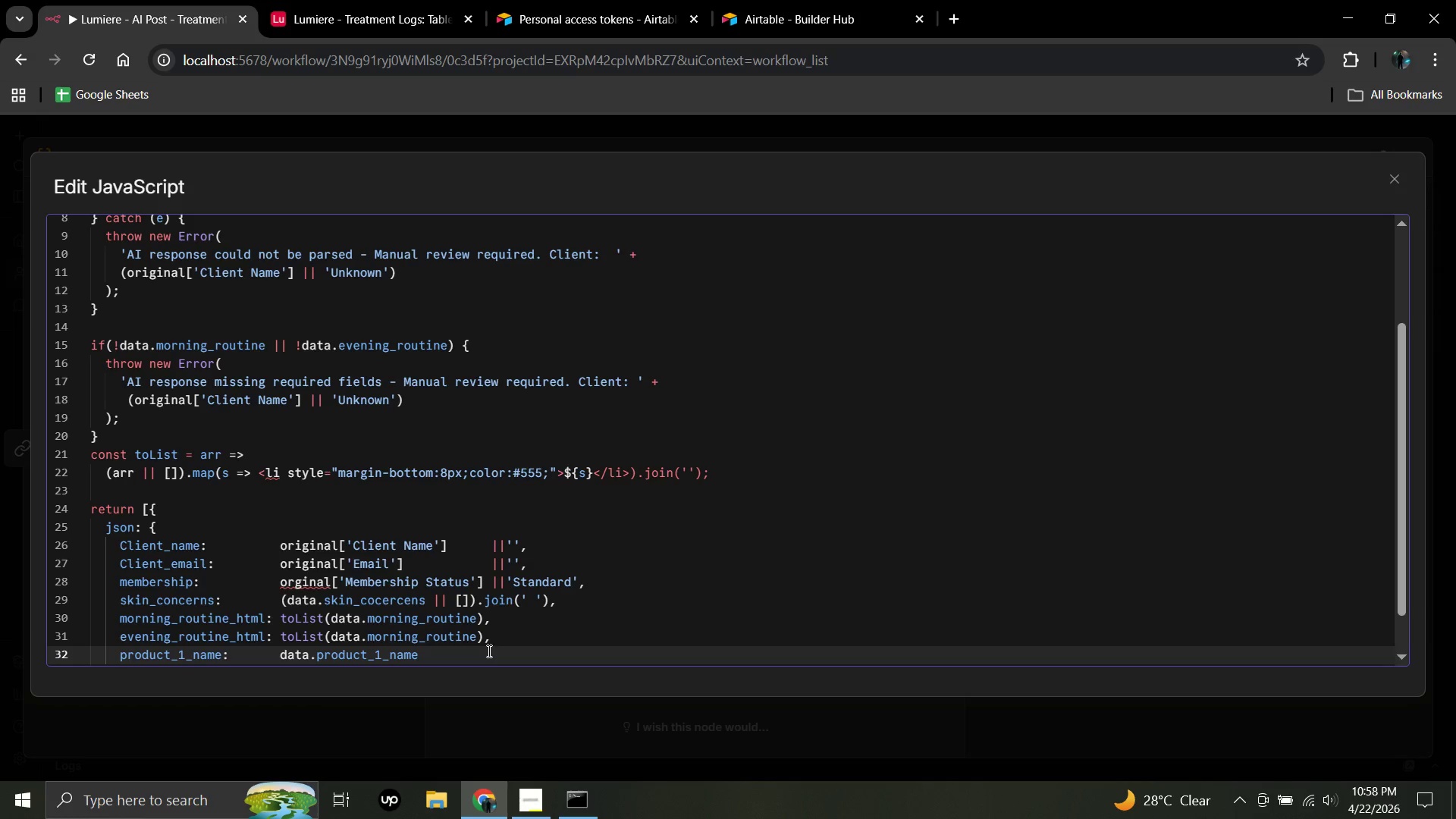 
key(Shift+Backslash)
 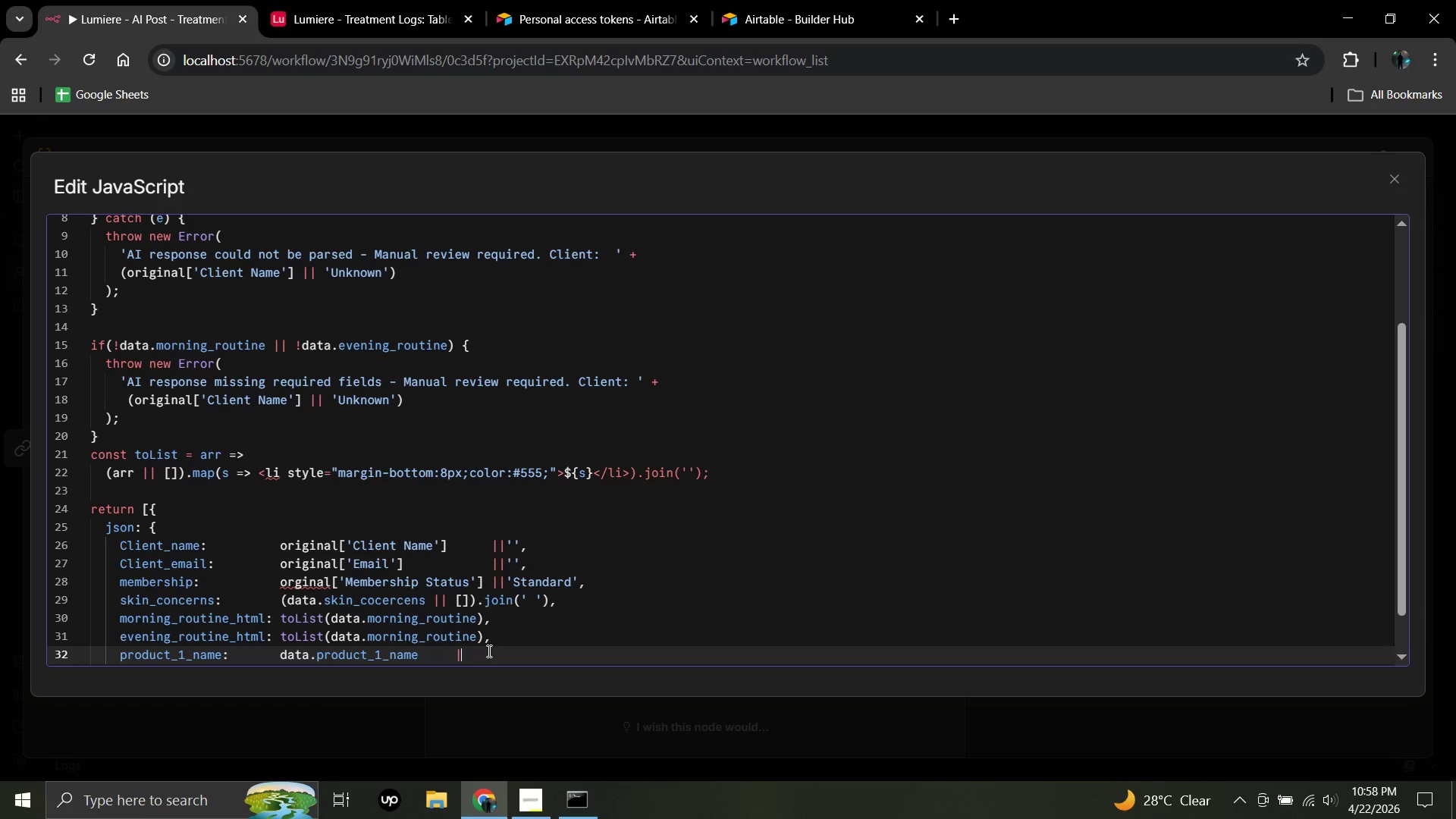 
key(Shift+ShiftRight)
 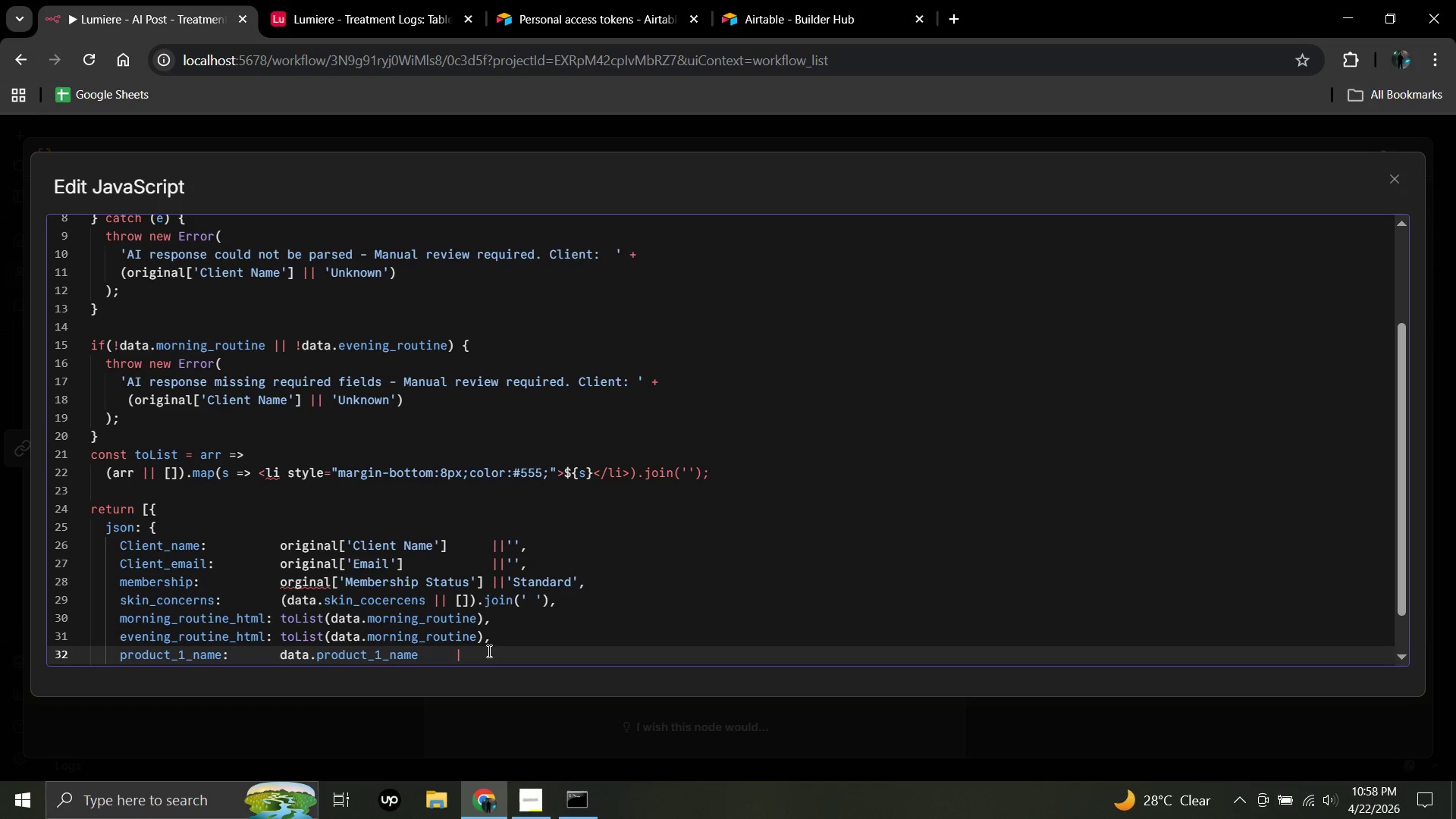 
key(Shift+Backslash)
 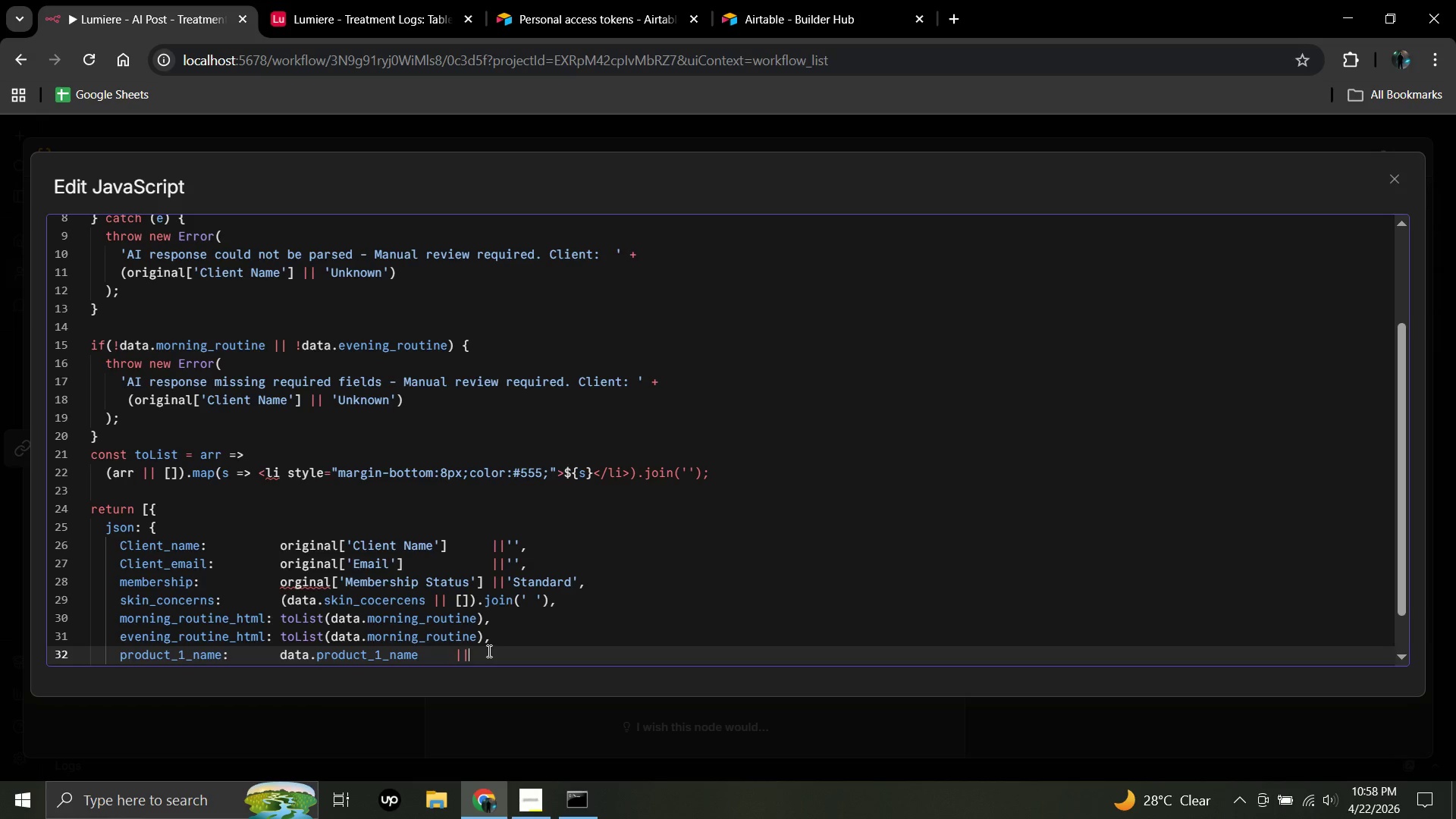 
key(Space)
 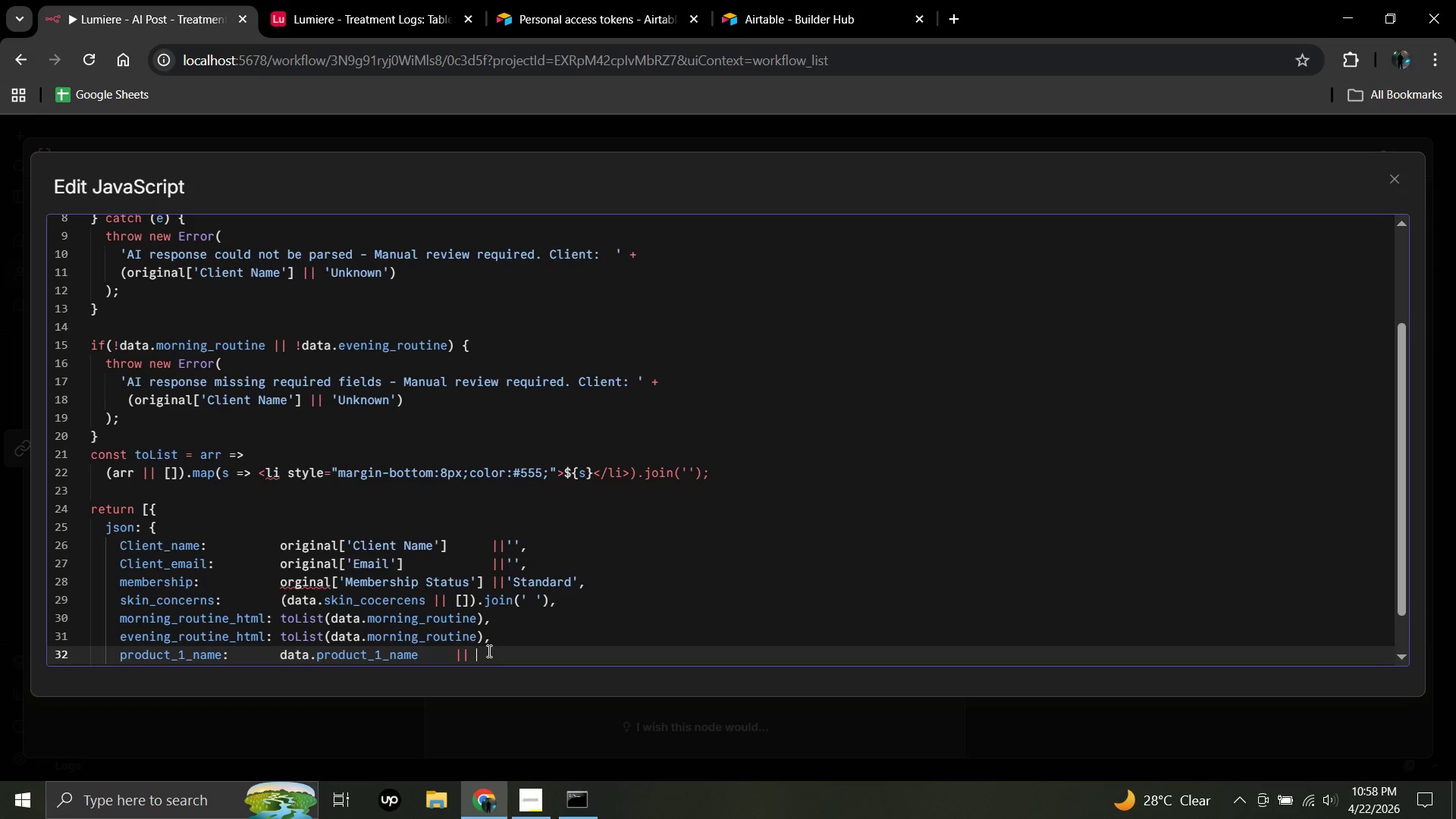 
key(Quote)
 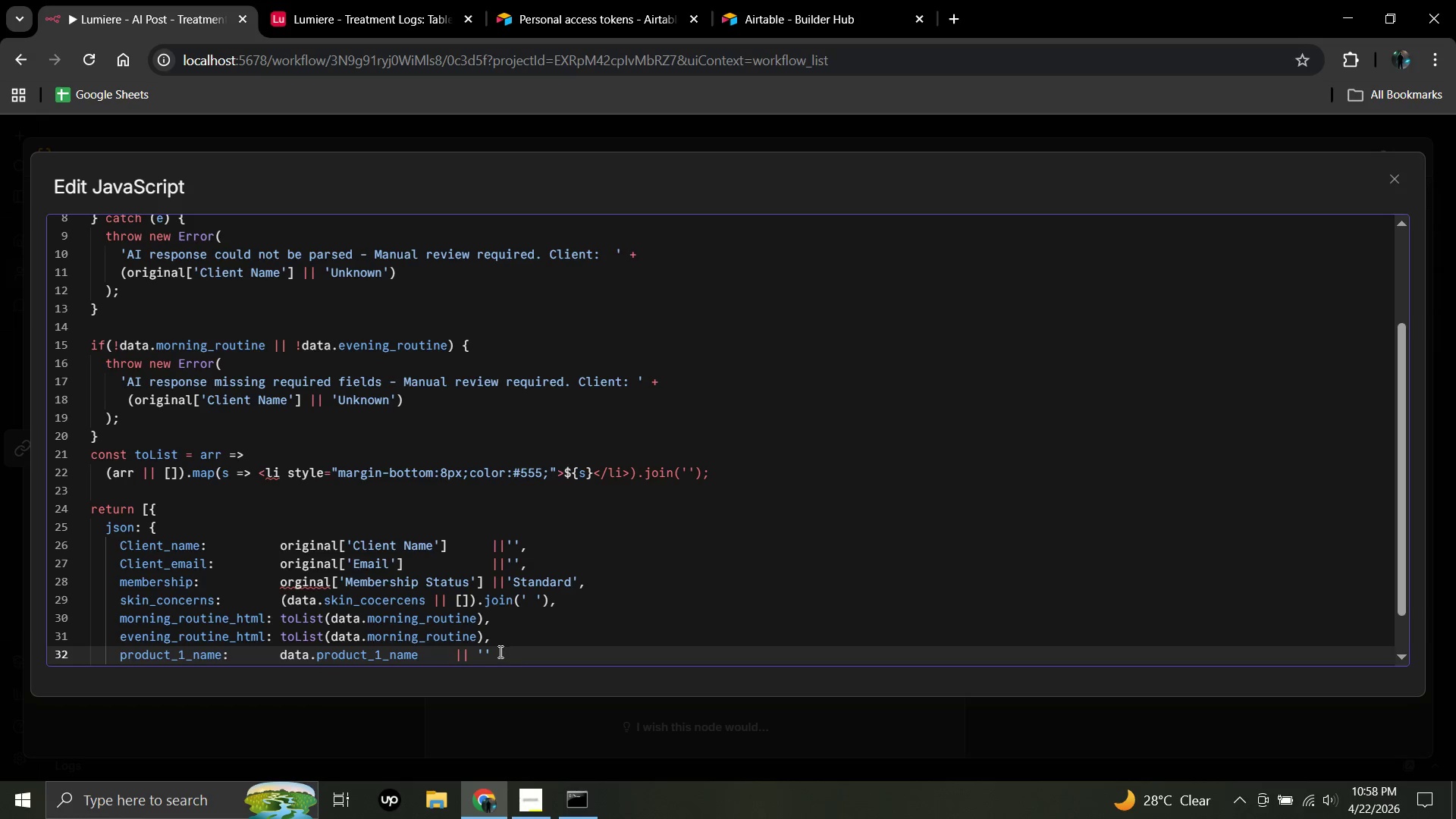 
left_click([495, 651])
 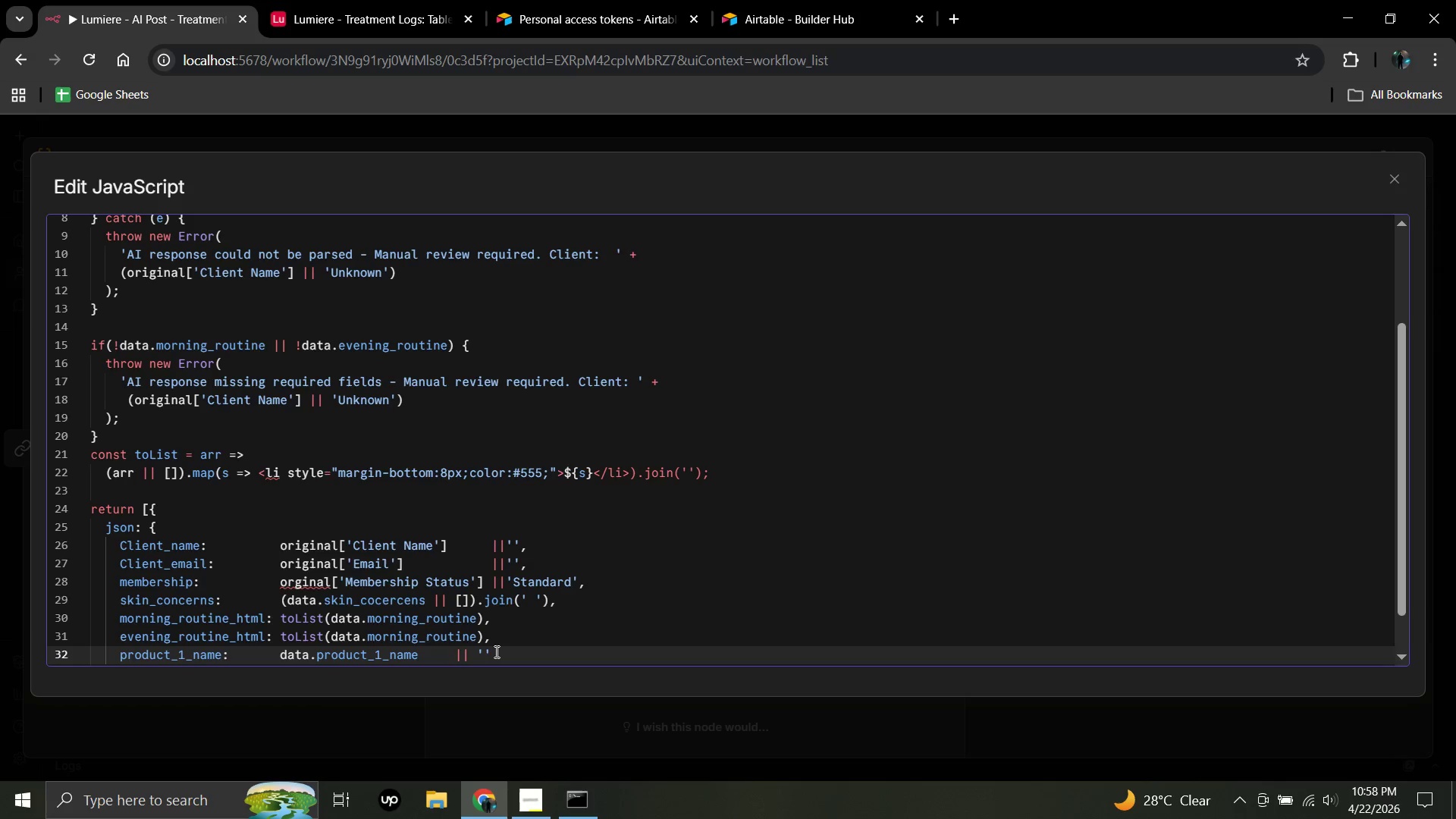 
key(Comma)
 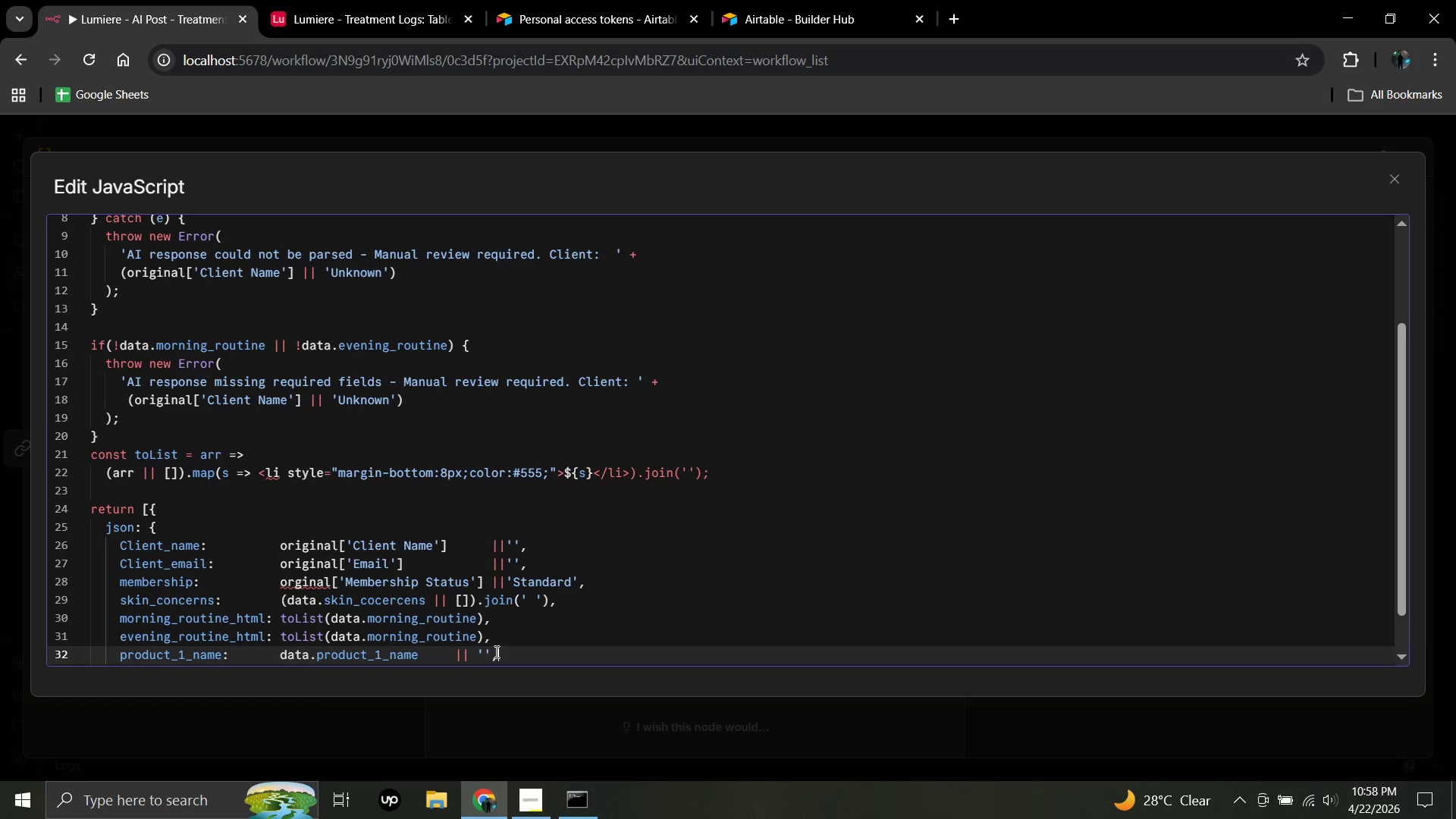 
key(Enter)
 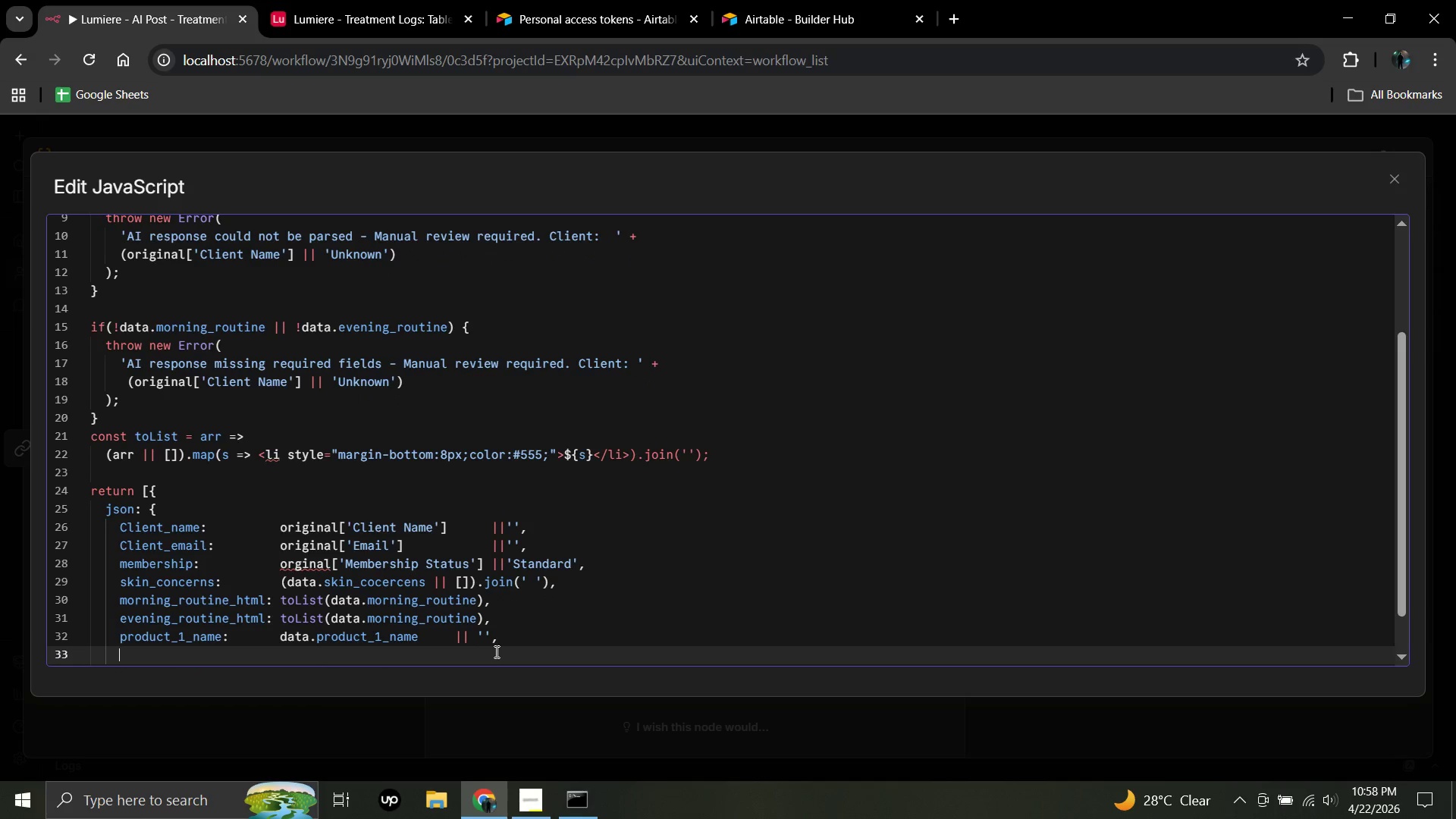 
type(product_1_reason:     data)
 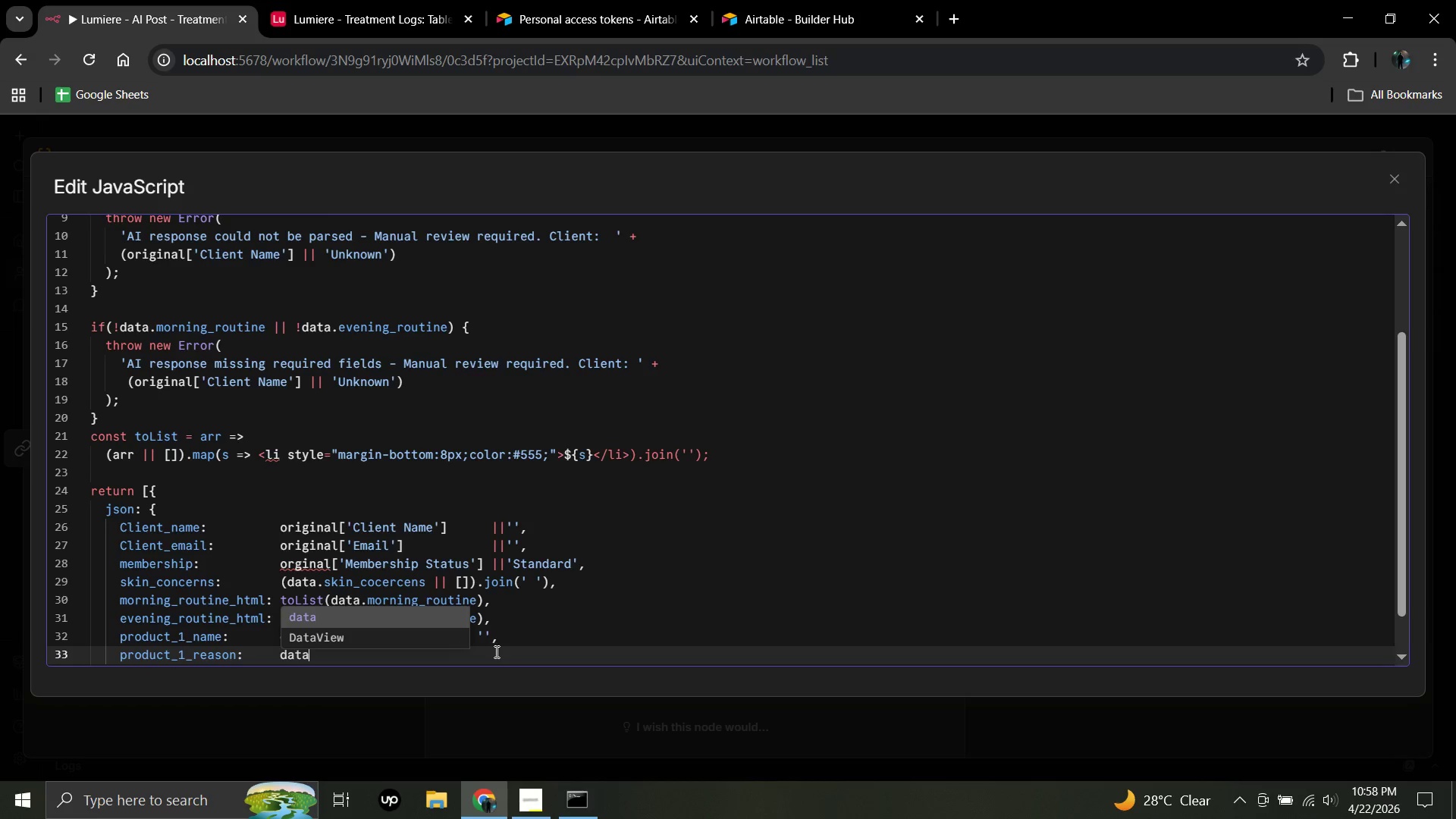 
wait(5.27)
 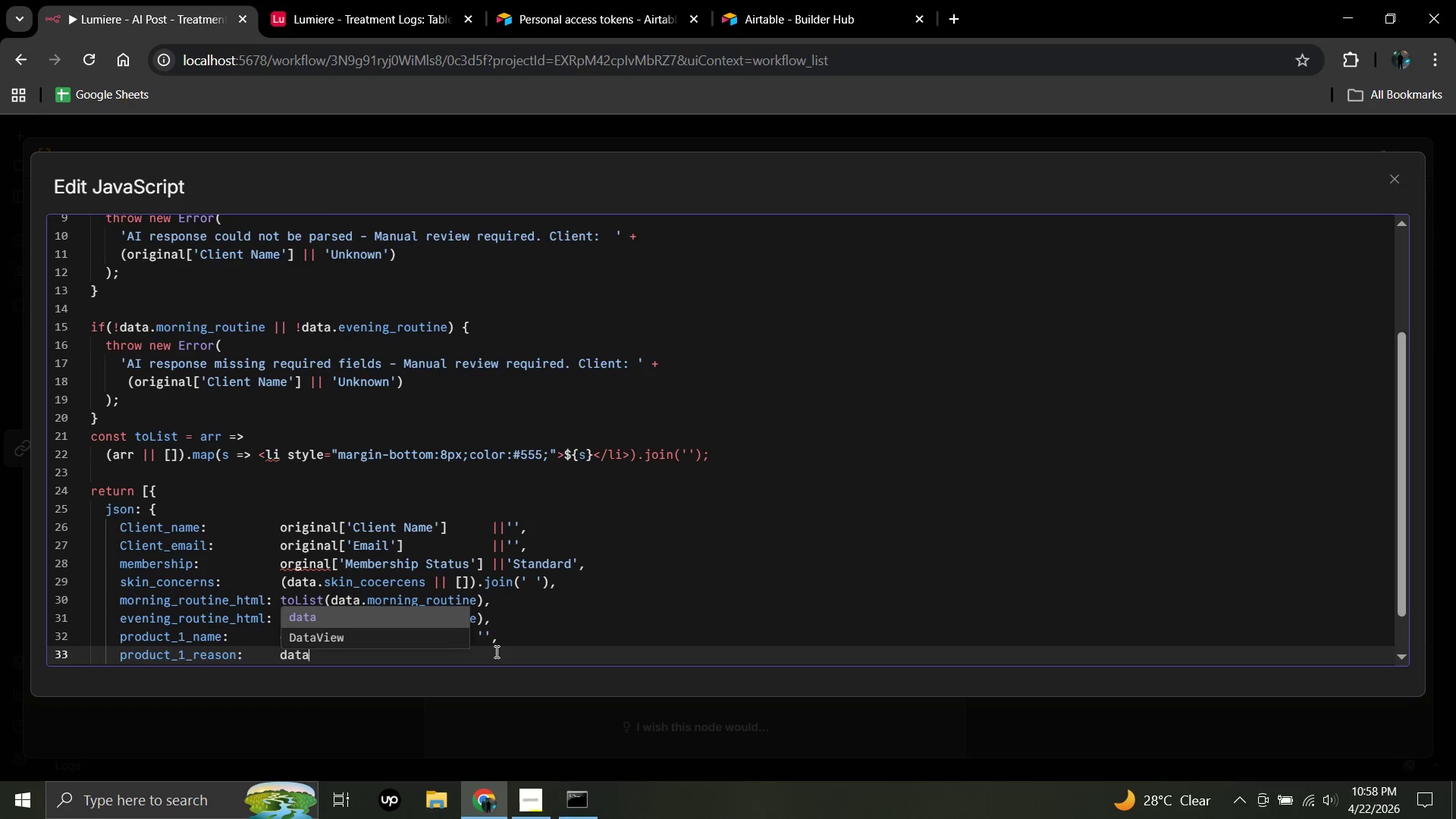 
type(.product)
 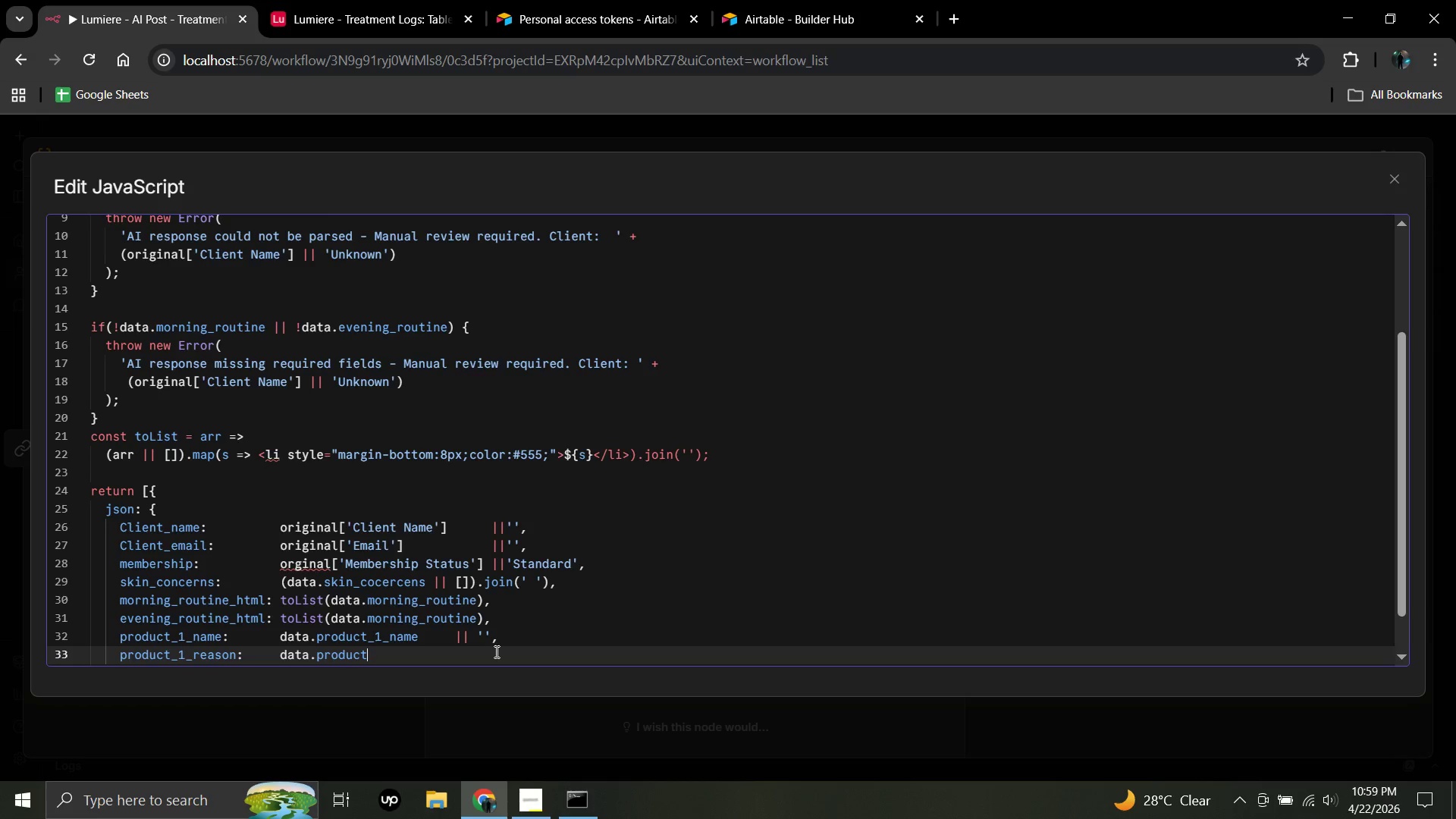 
wait(5.48)
 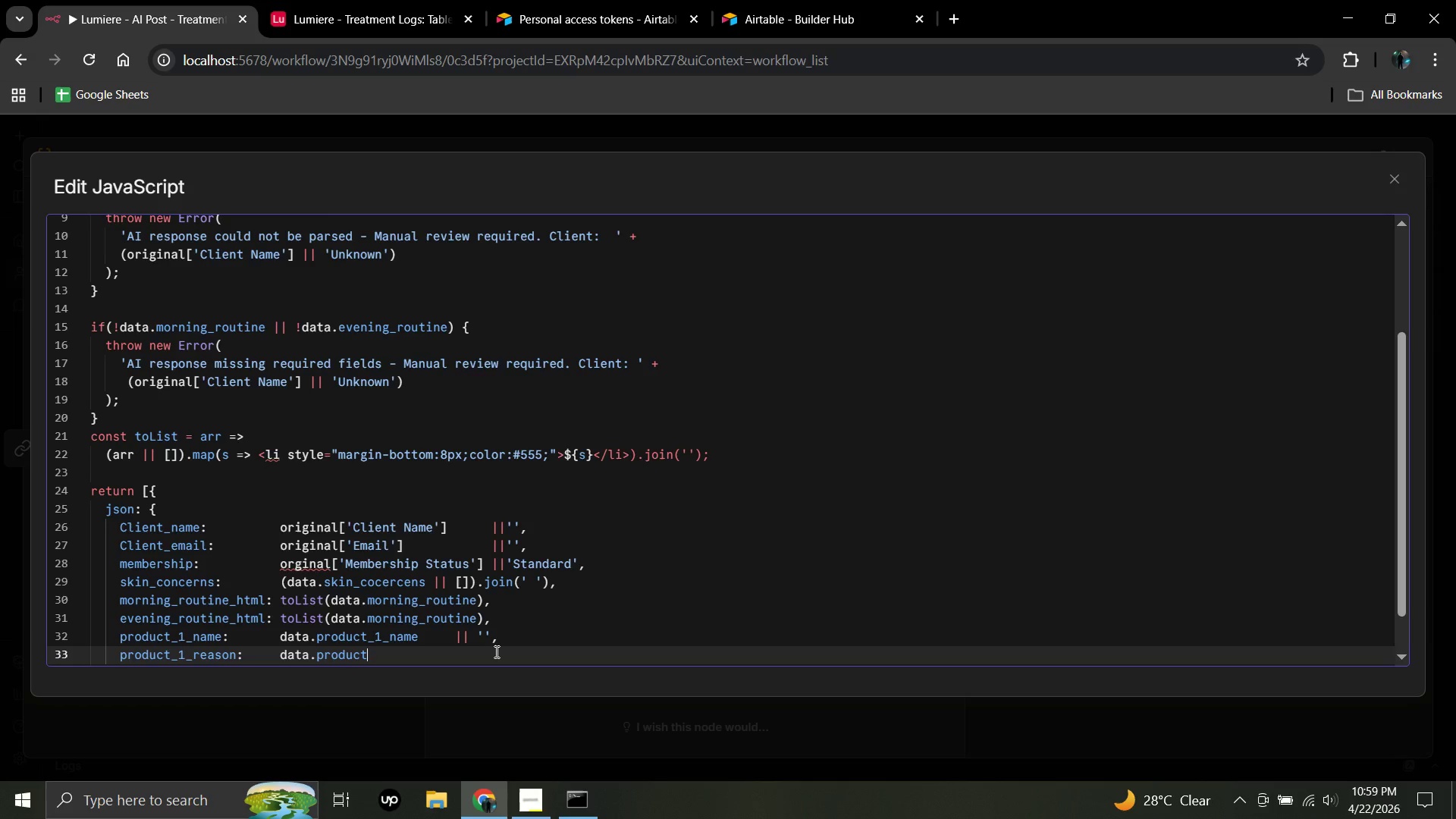 
type(_1_reason   || ')
 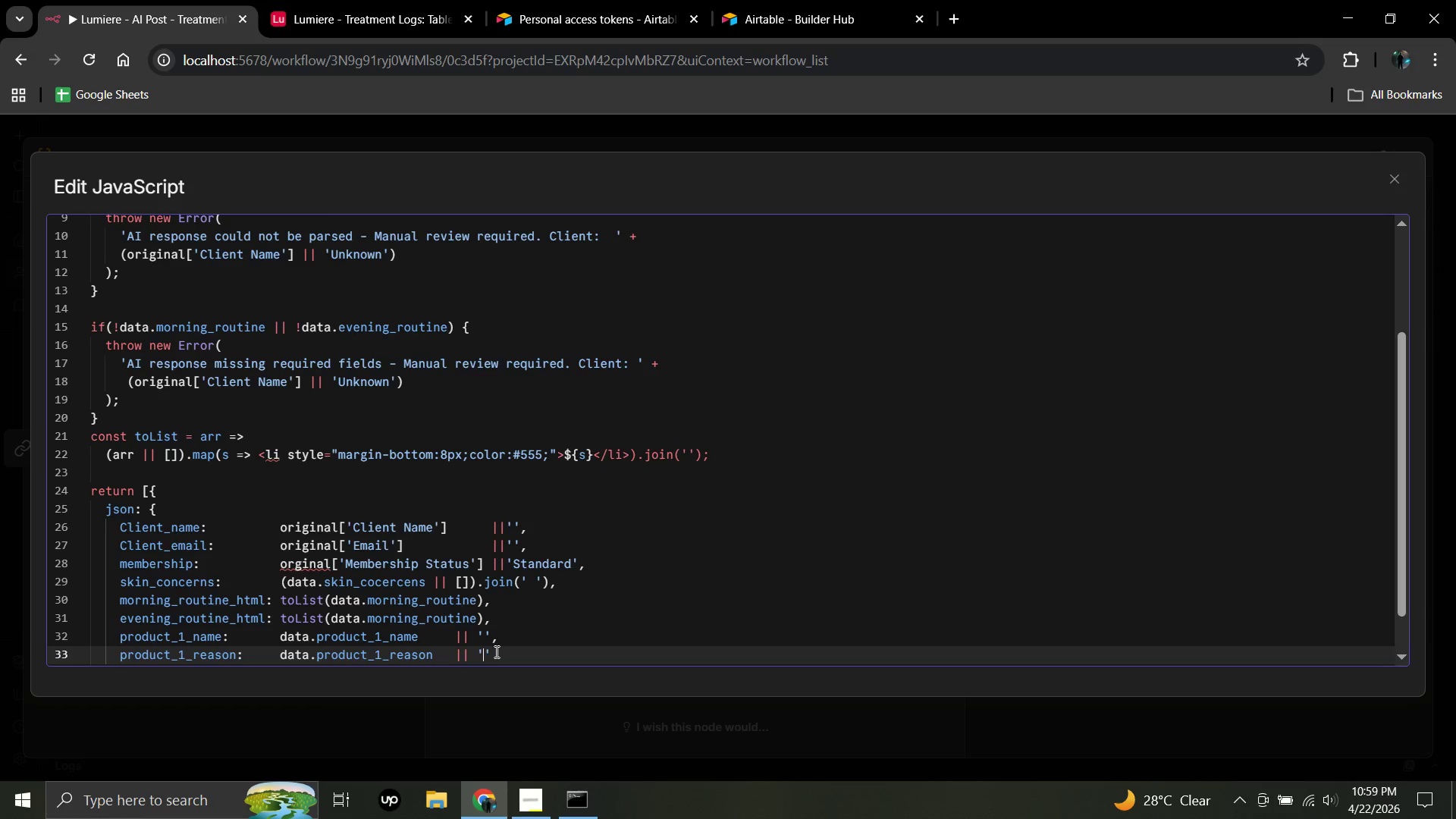 
left_click([495, 654])
 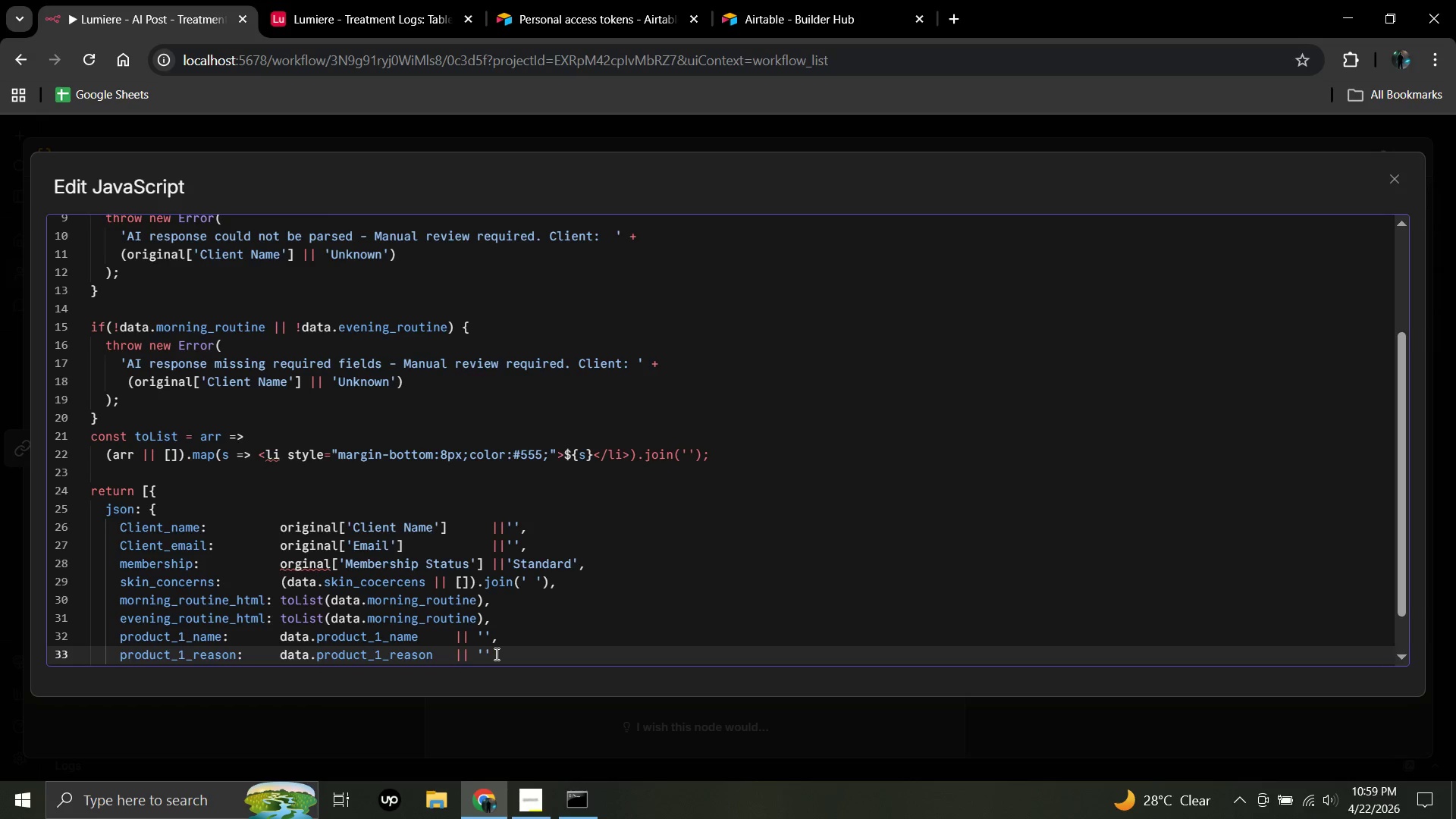 
key(Comma)
 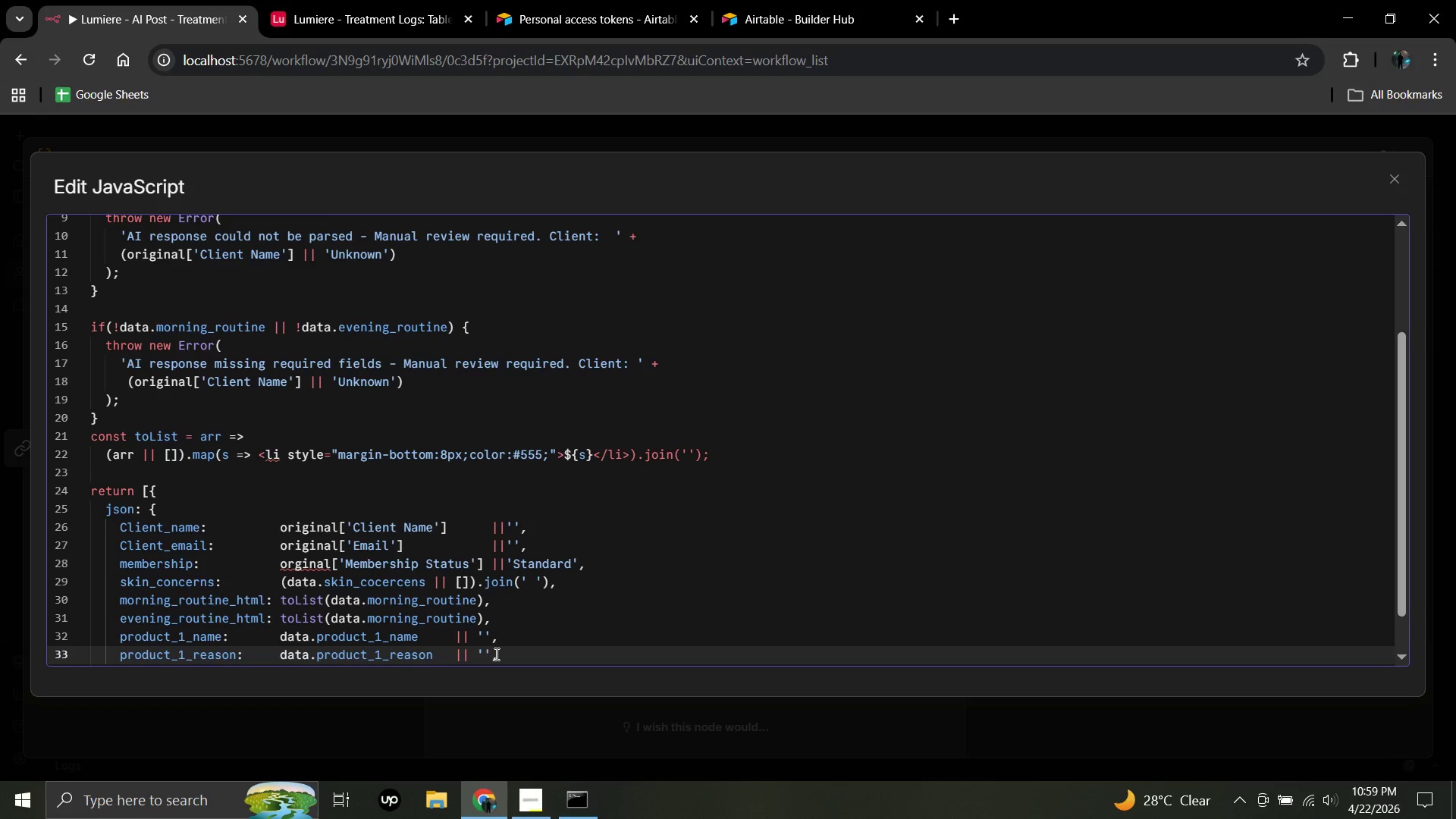 
key(Enter)
 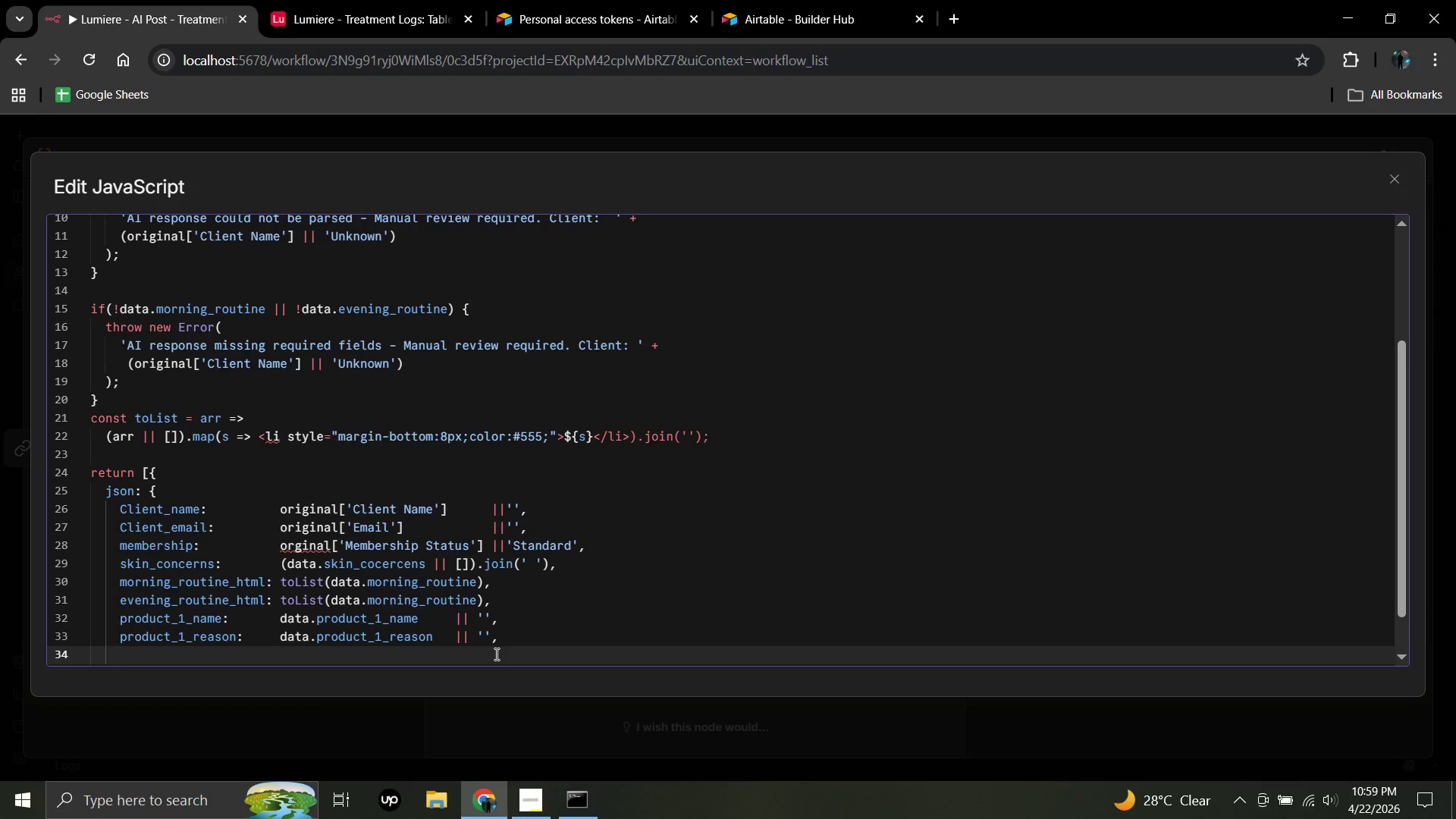 
type(product_2_name:       data.product)
 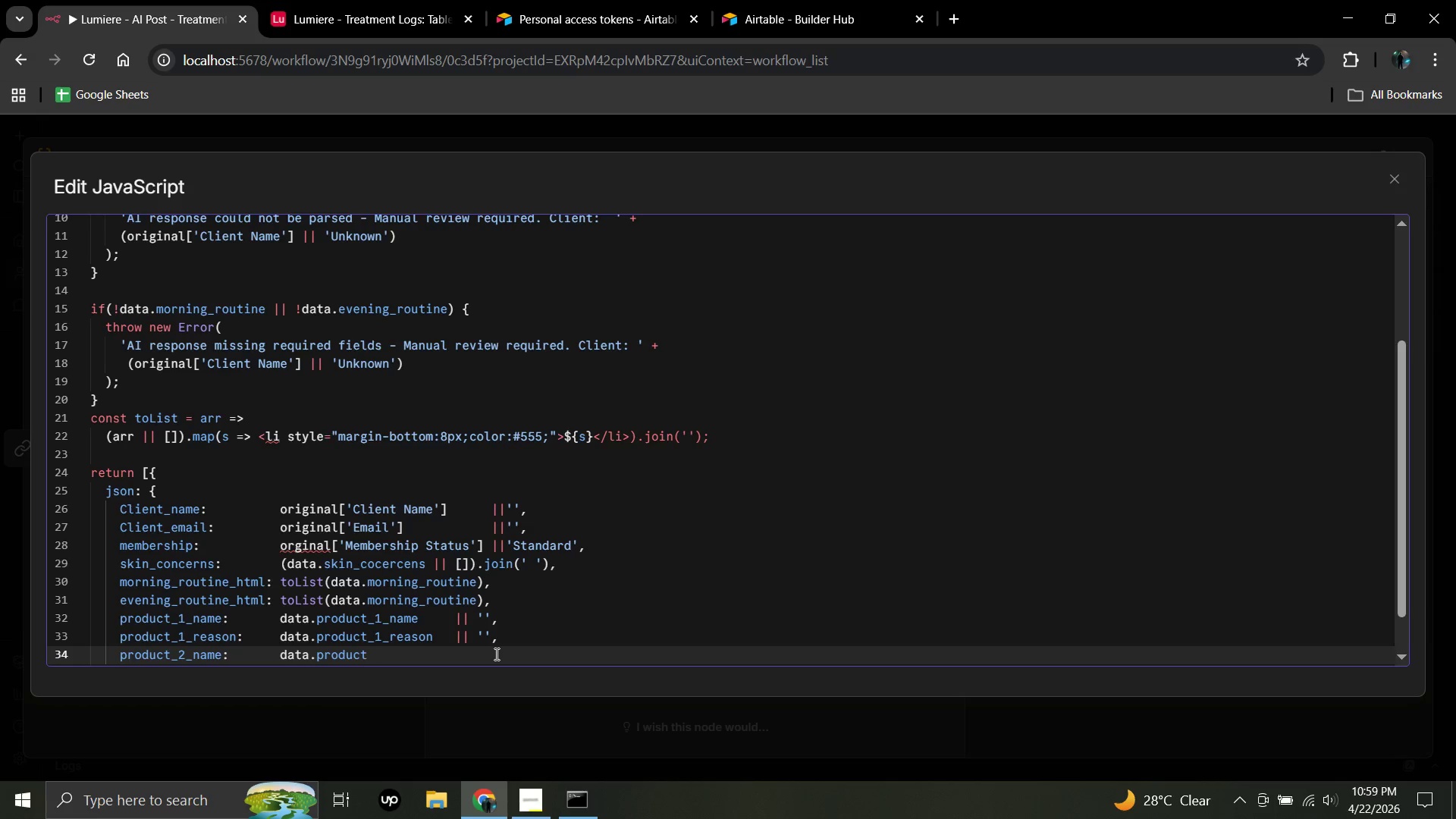 
wait(8.03)
 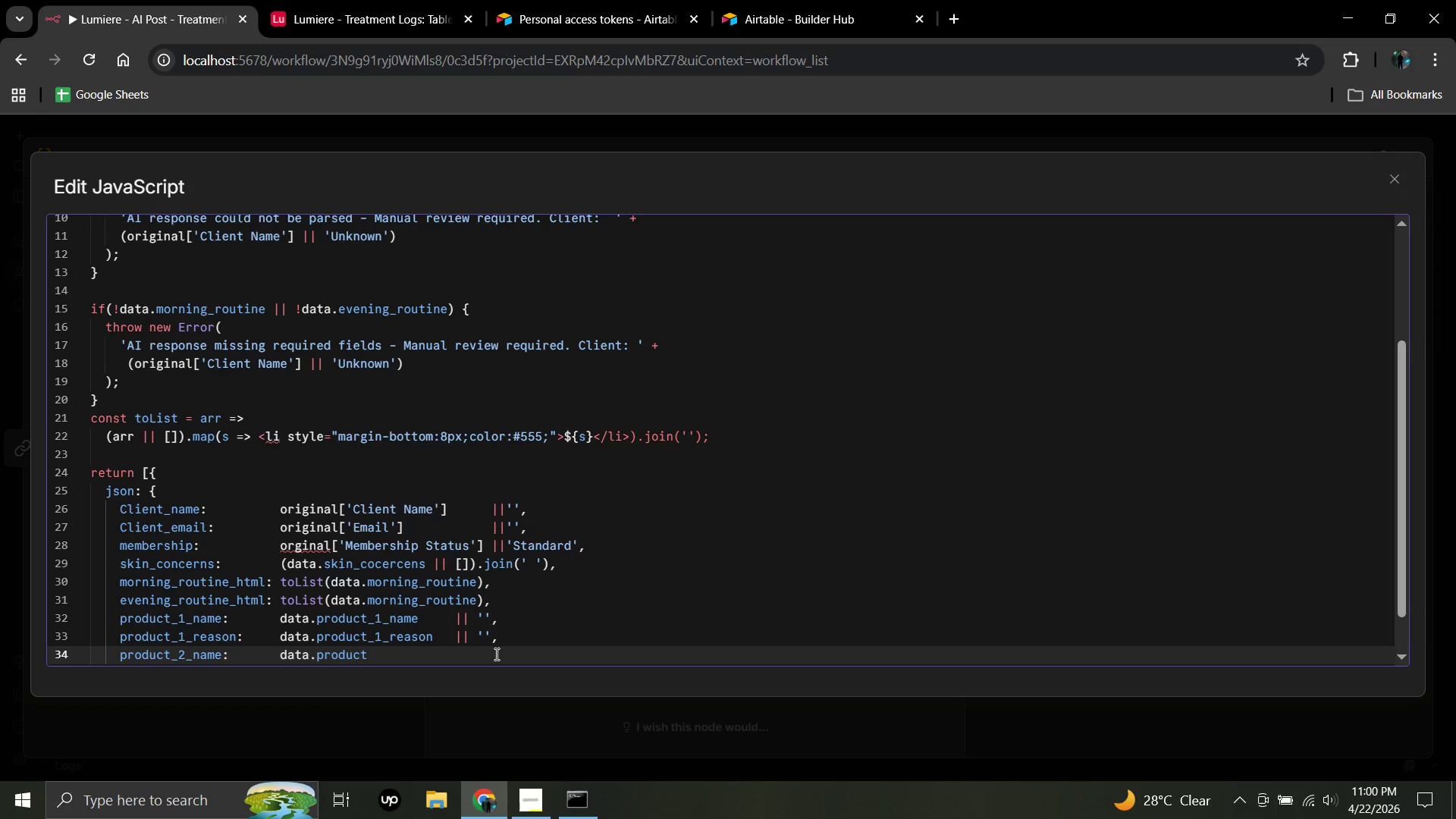 
key(Shift+Minus)
 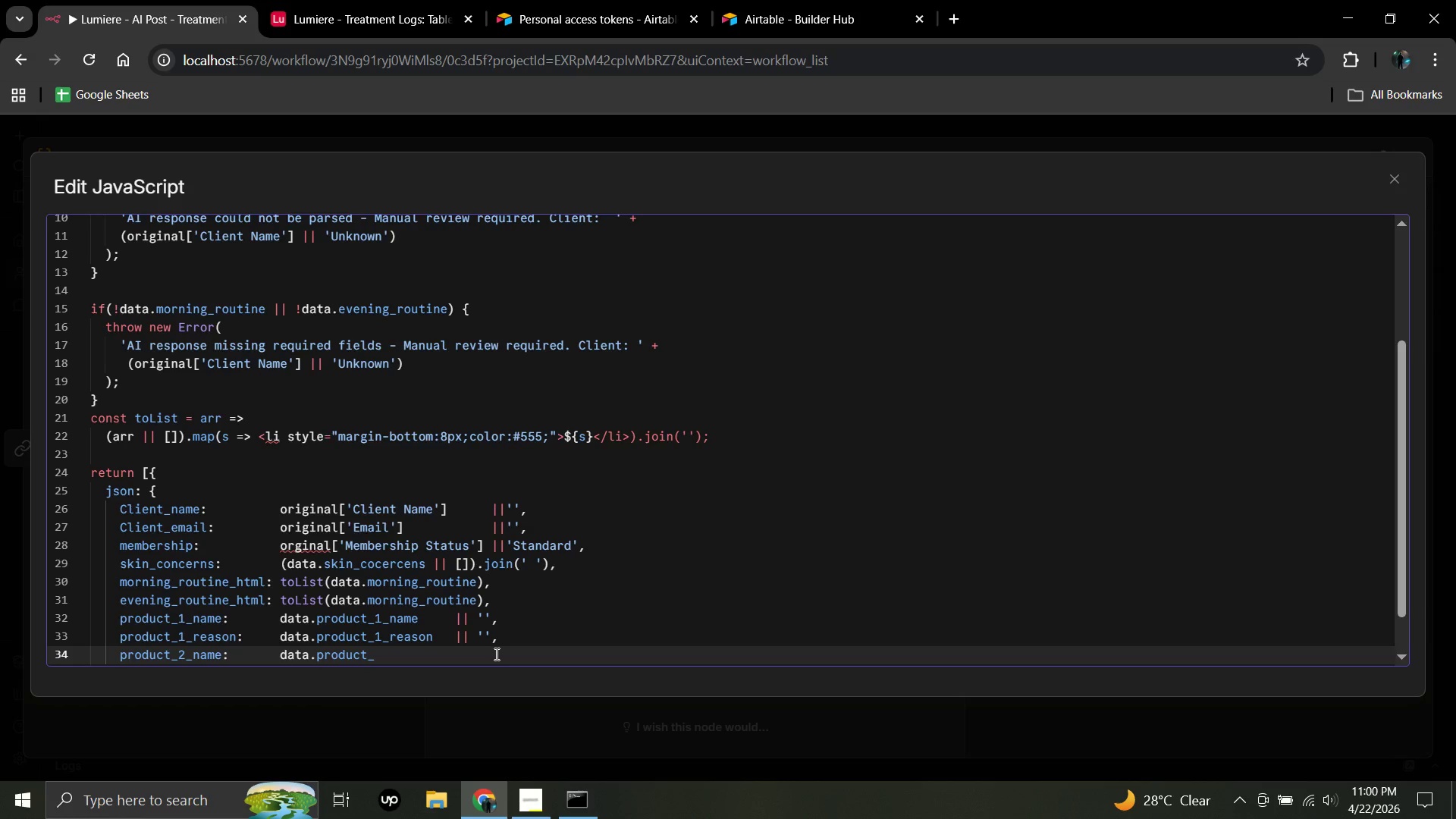 
key(2)
 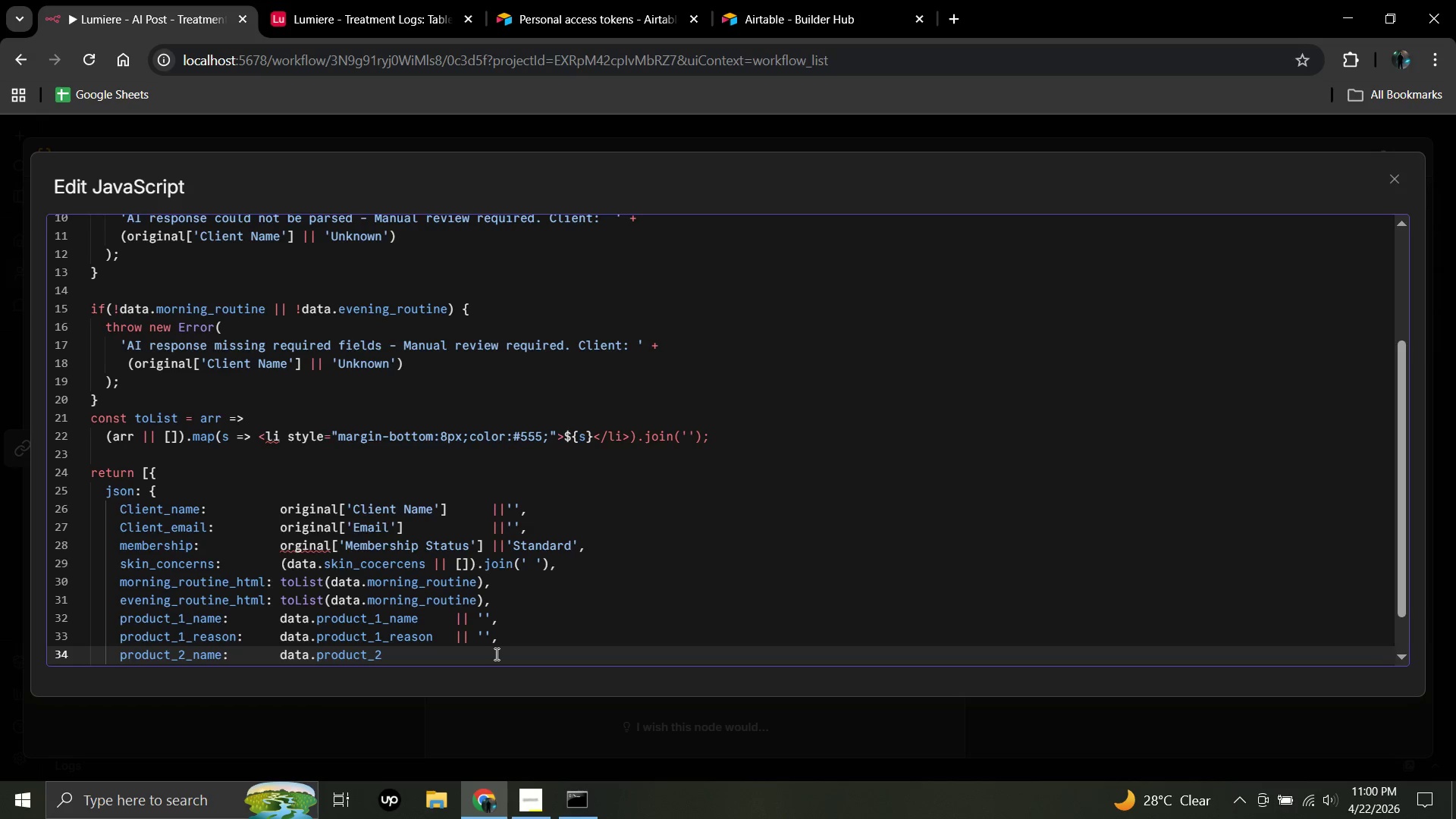 
key(Shift+Minus)
 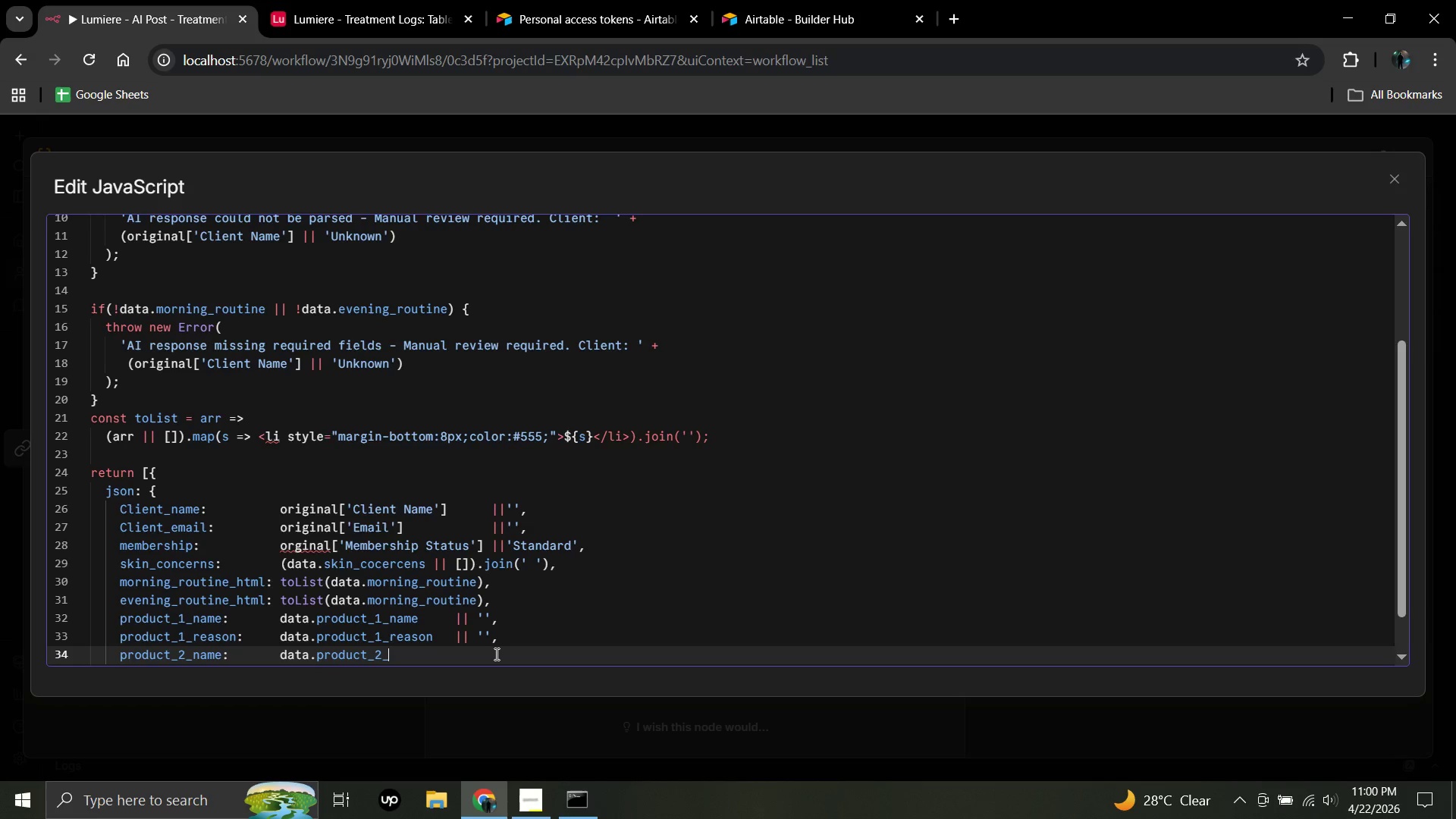 
type(name     || ')
 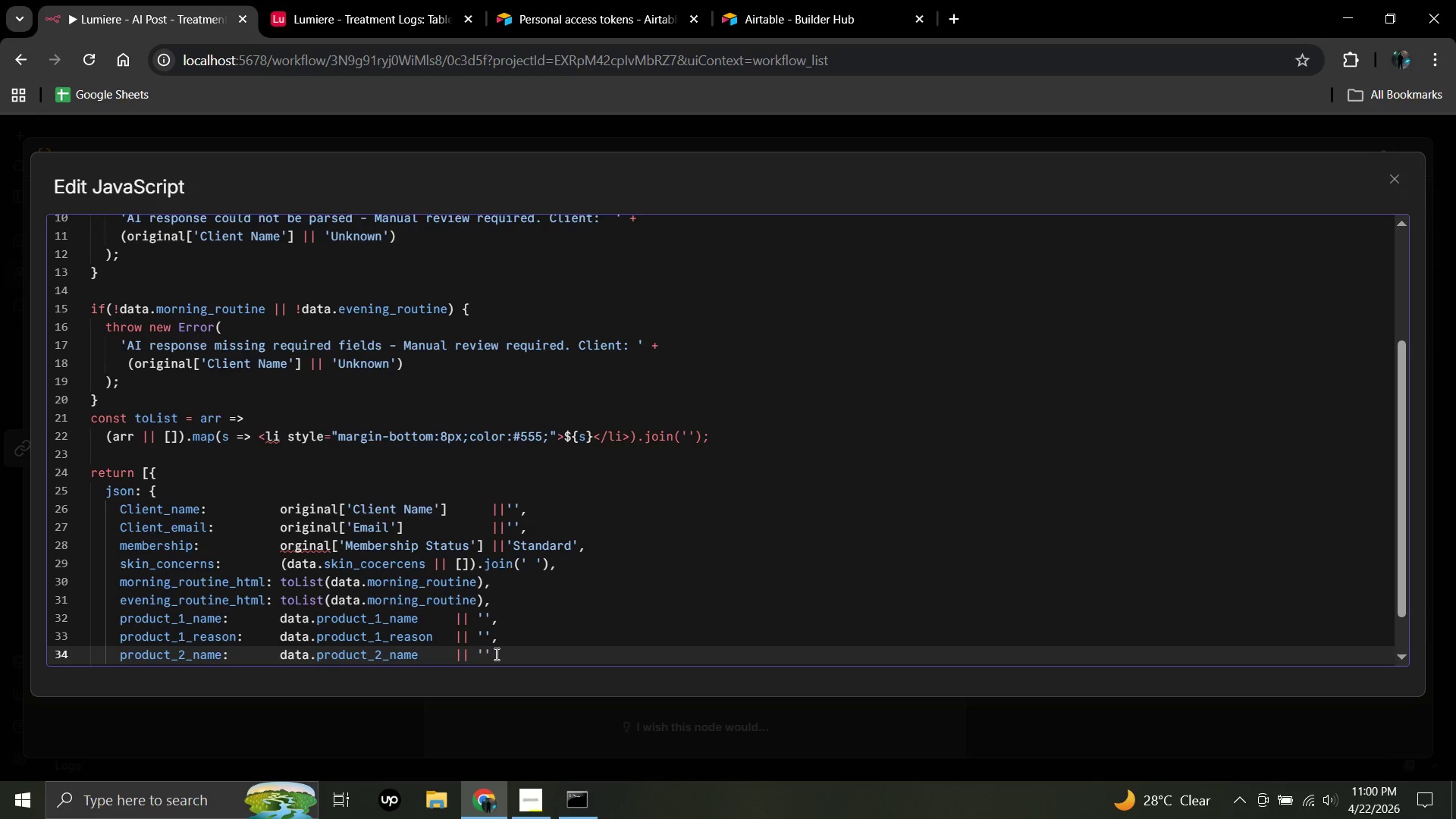 
left_click([493, 654])
 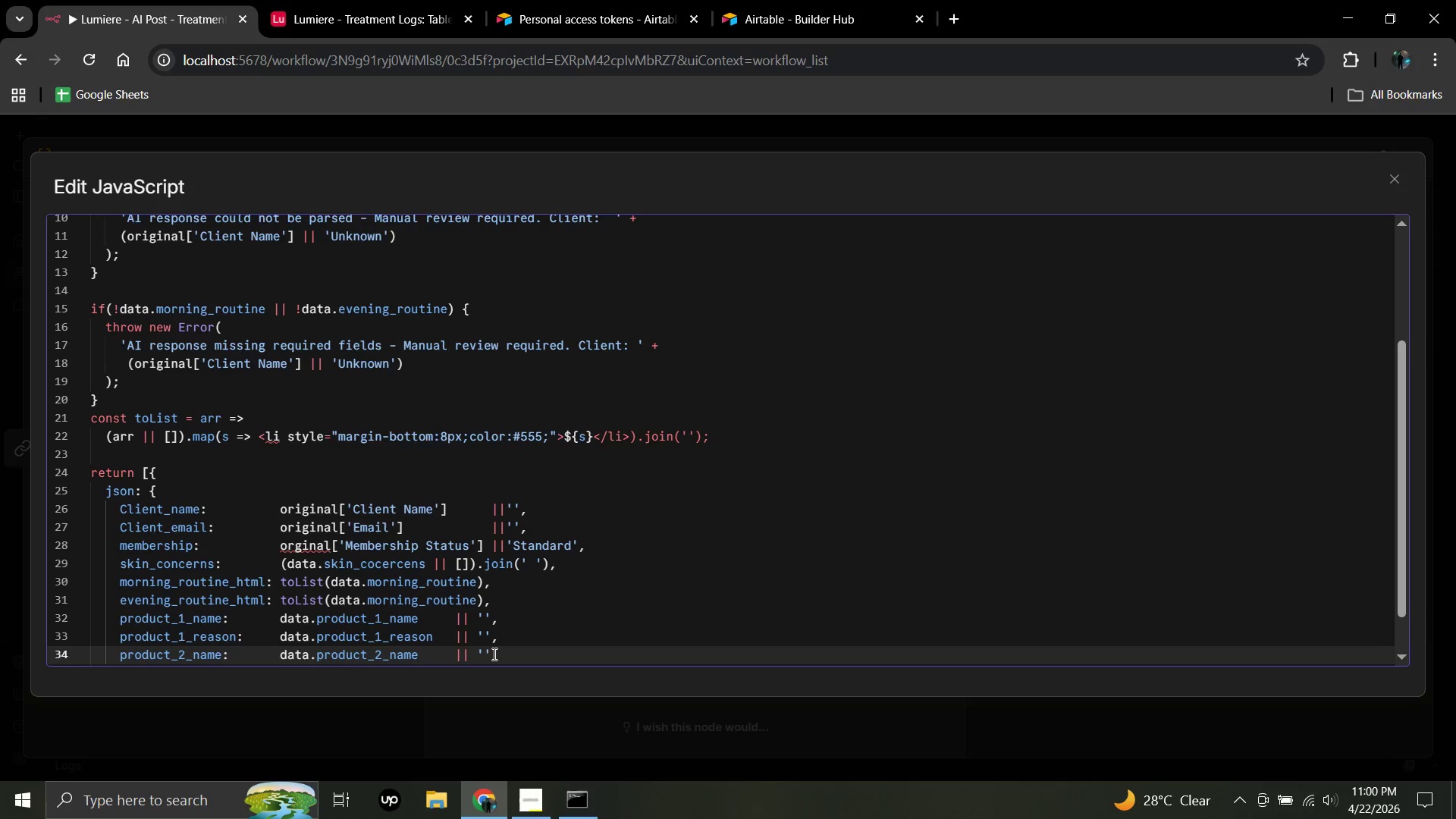 
key(Comma)
 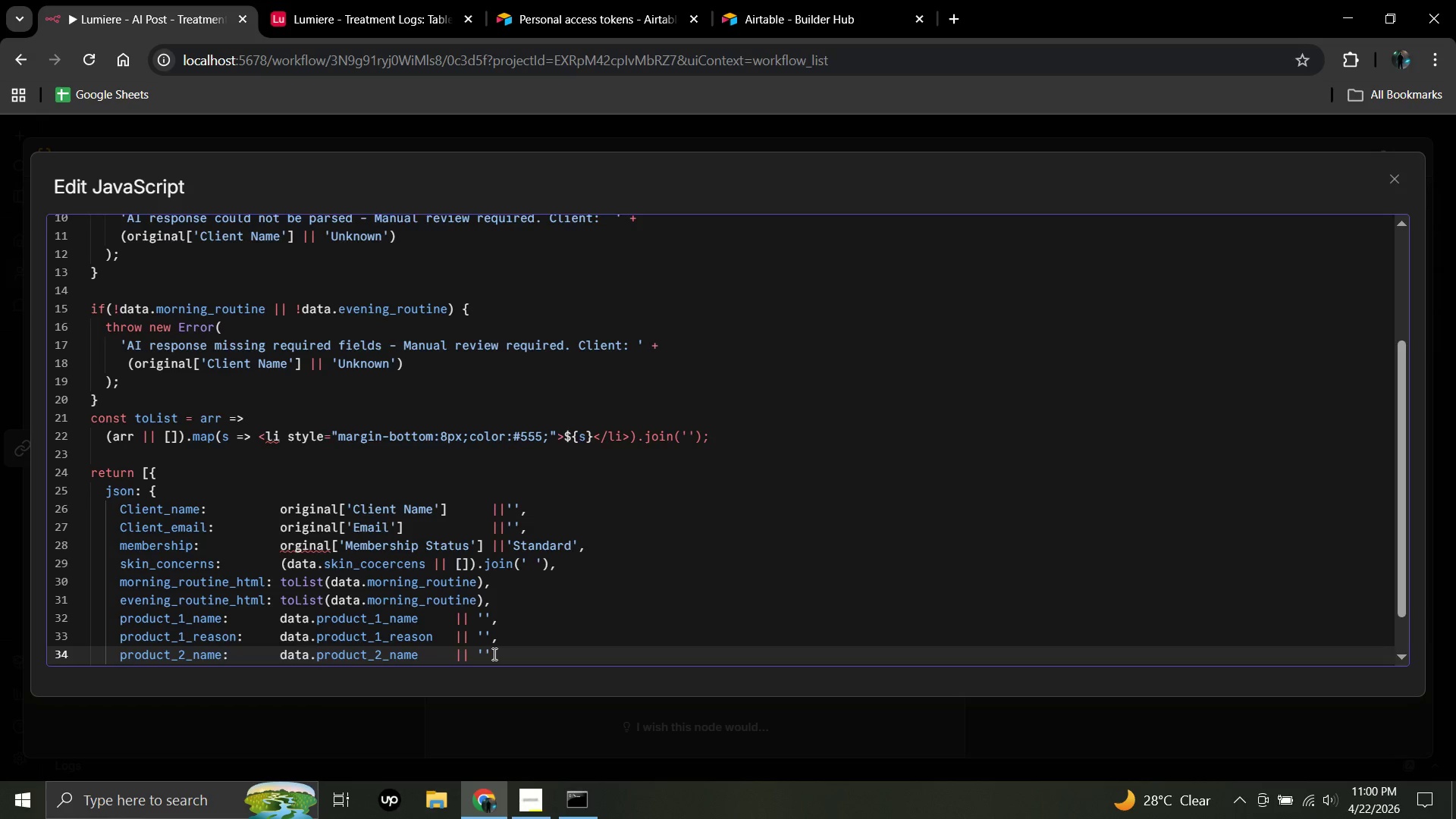 
key(Enter)
 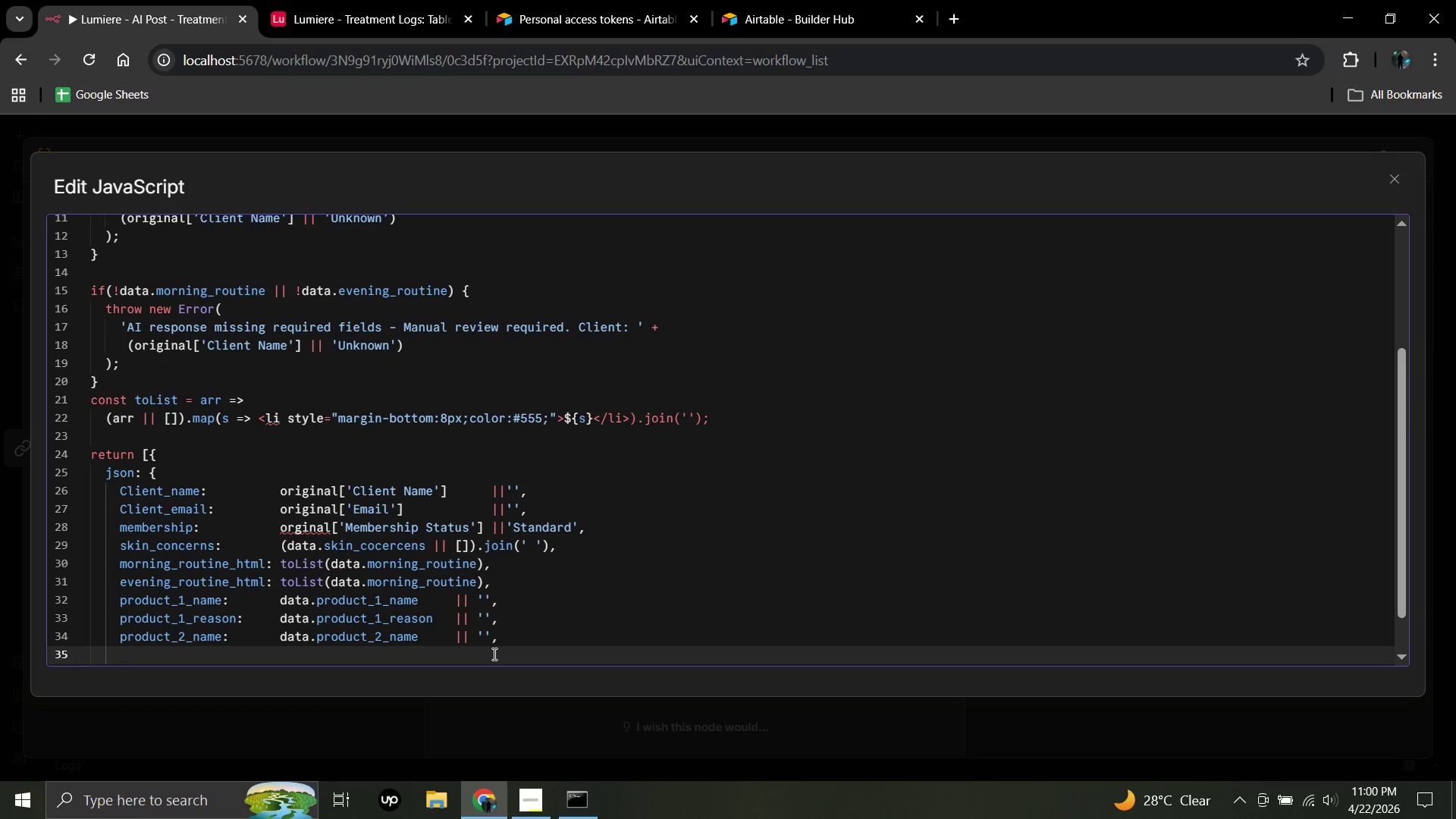 
type(product_2_)
 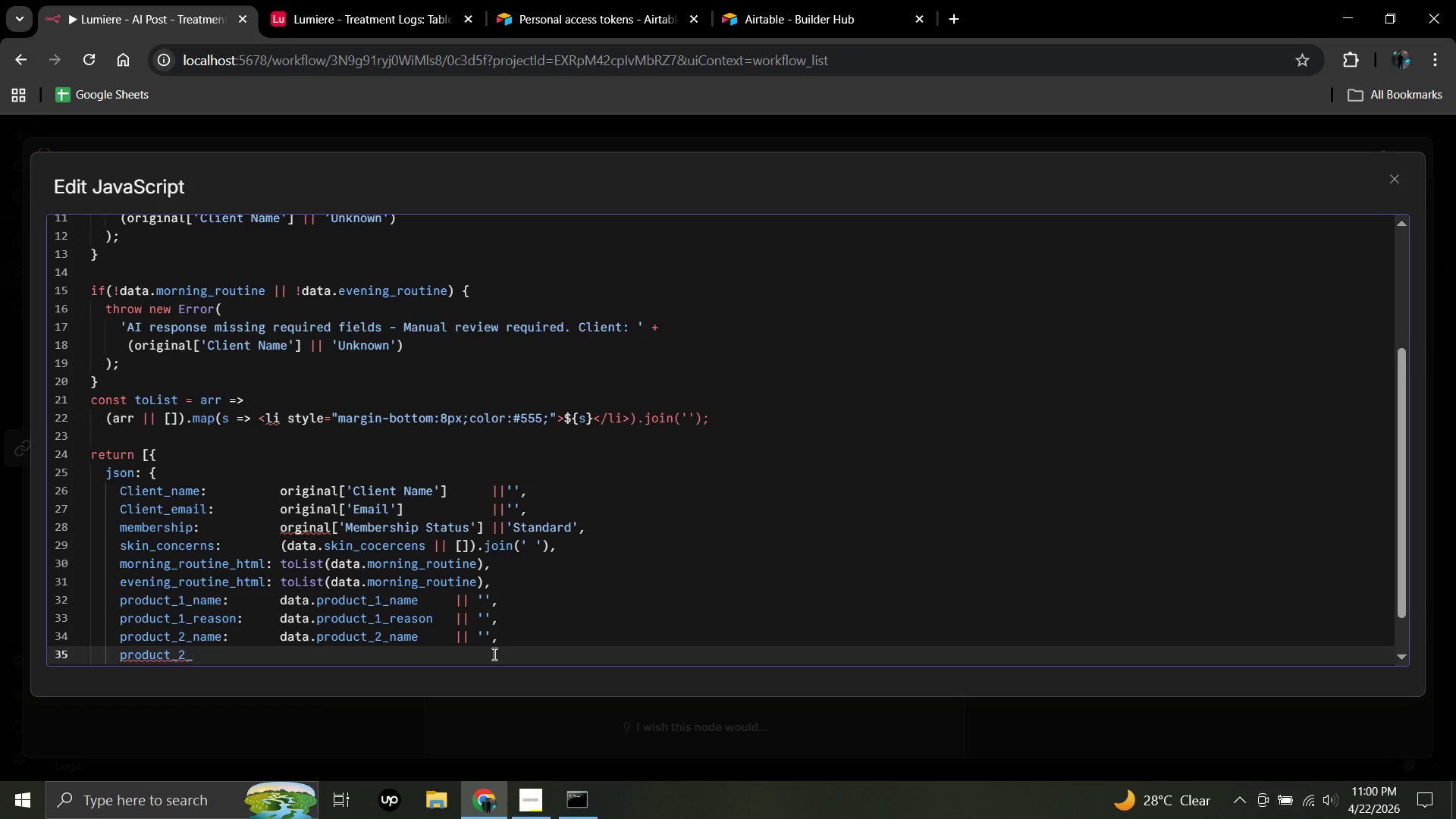 
wait(9.62)
 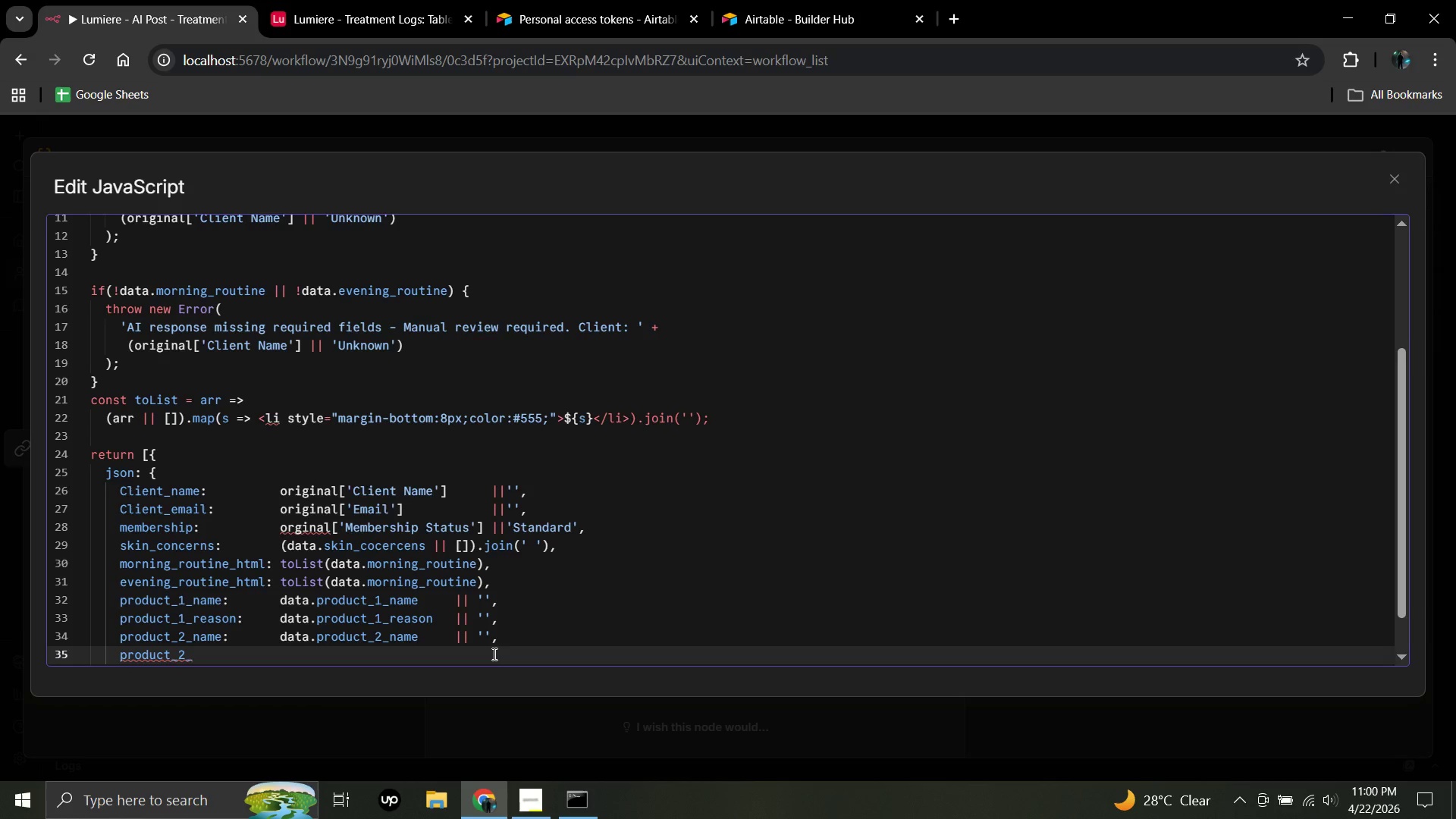 
type(reason:     data.product)
 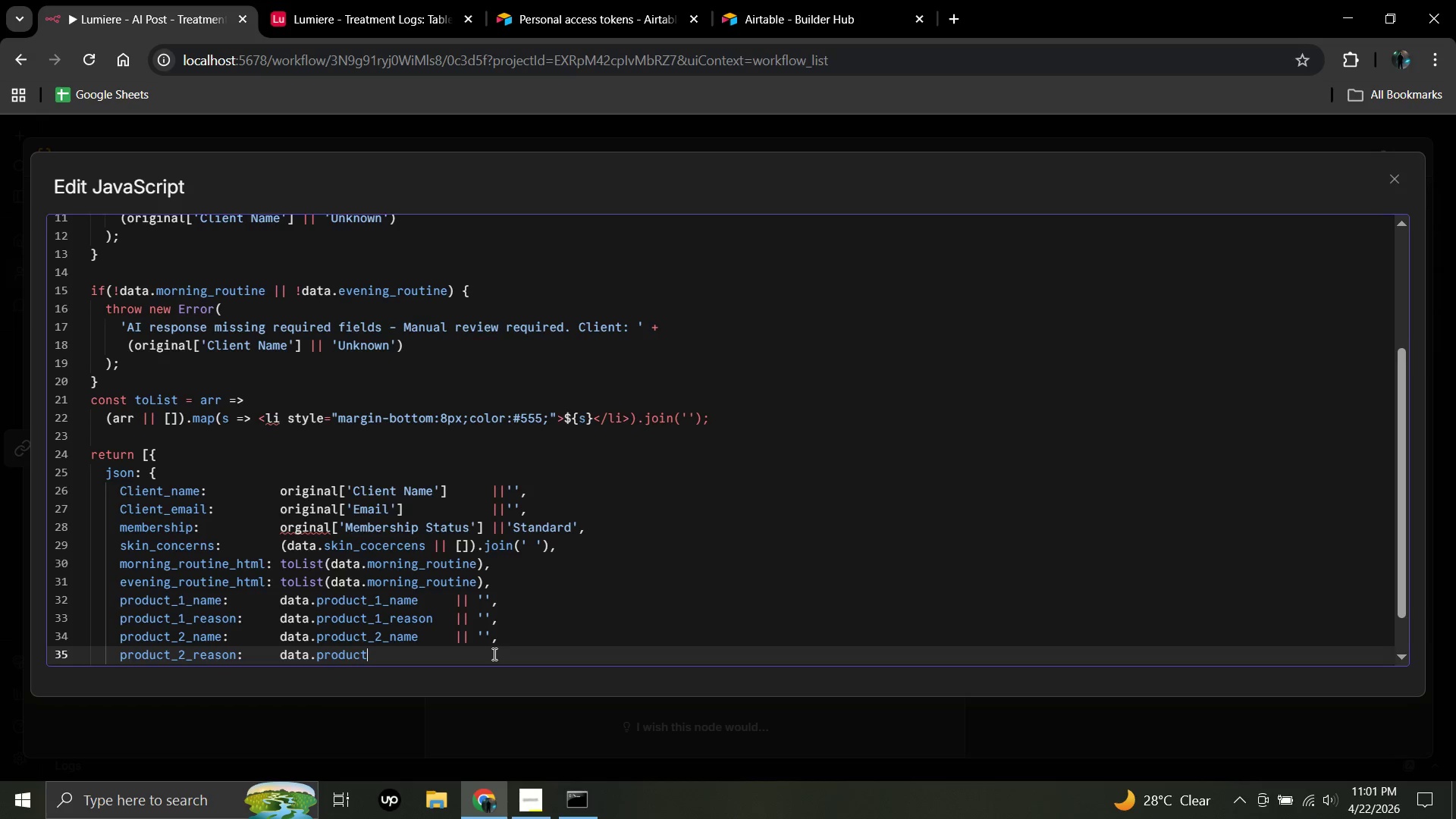 
key(Shift+Minus)
 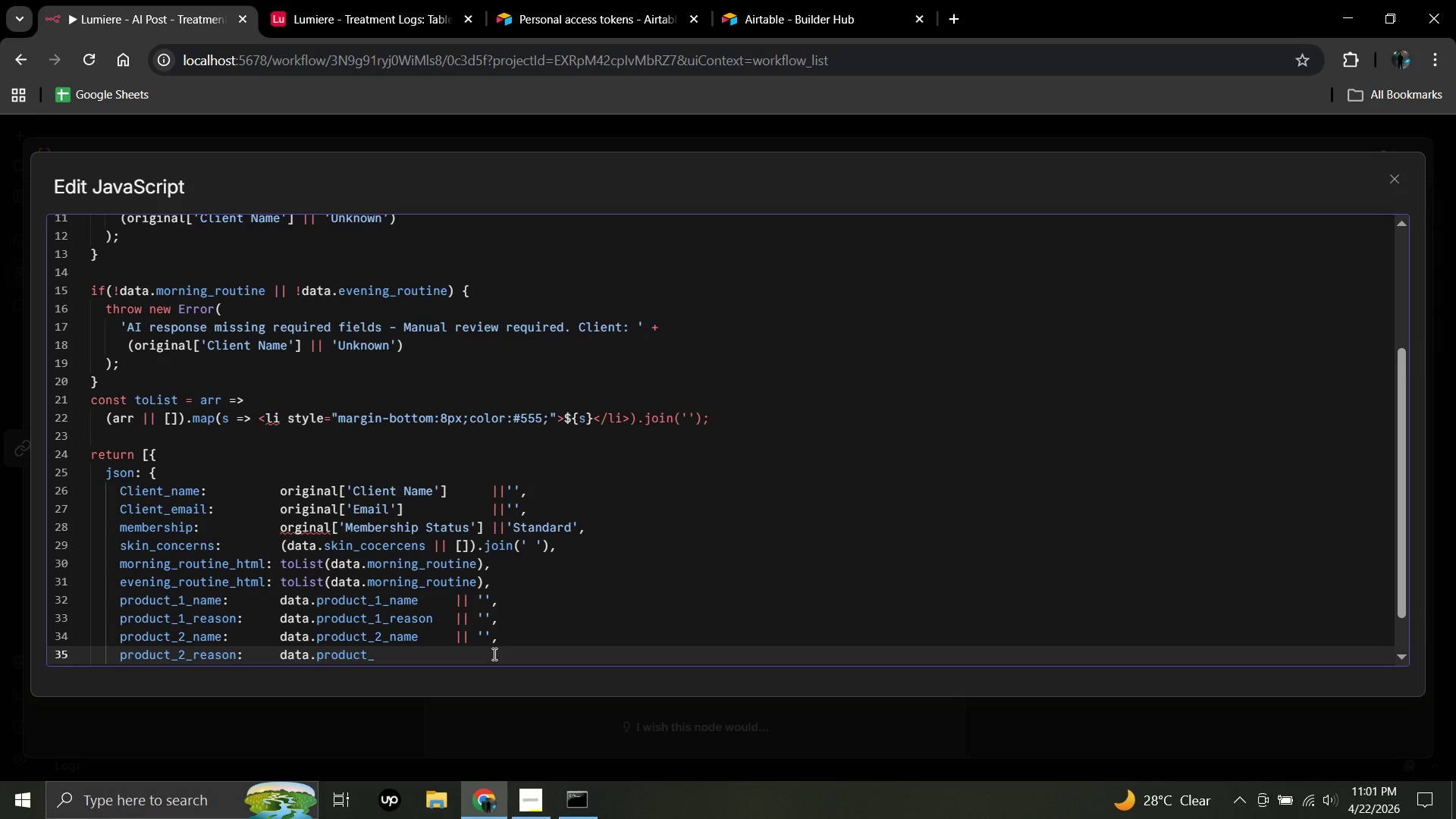 
wait(5.81)
 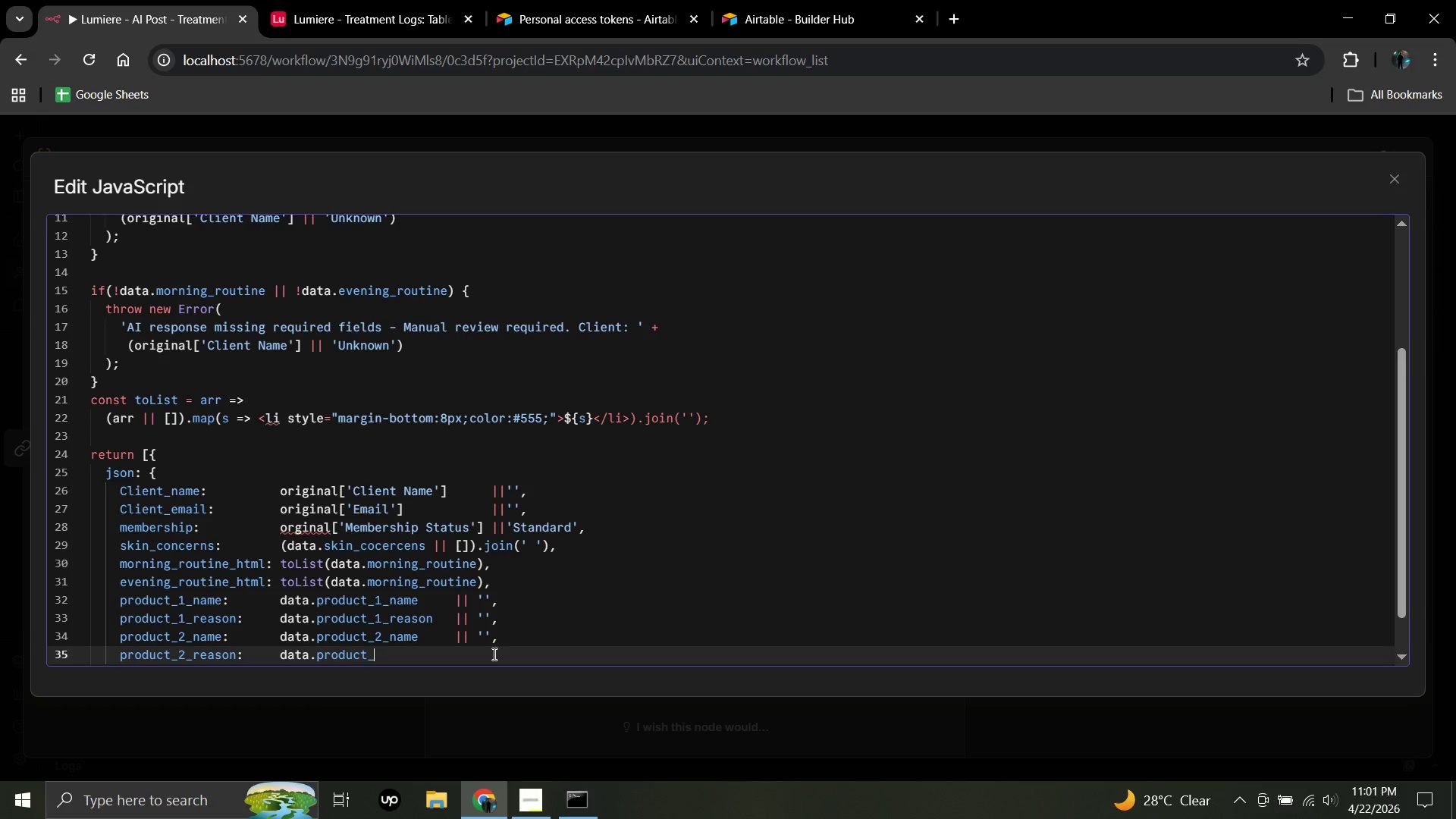 
type(2_reason   ||)
 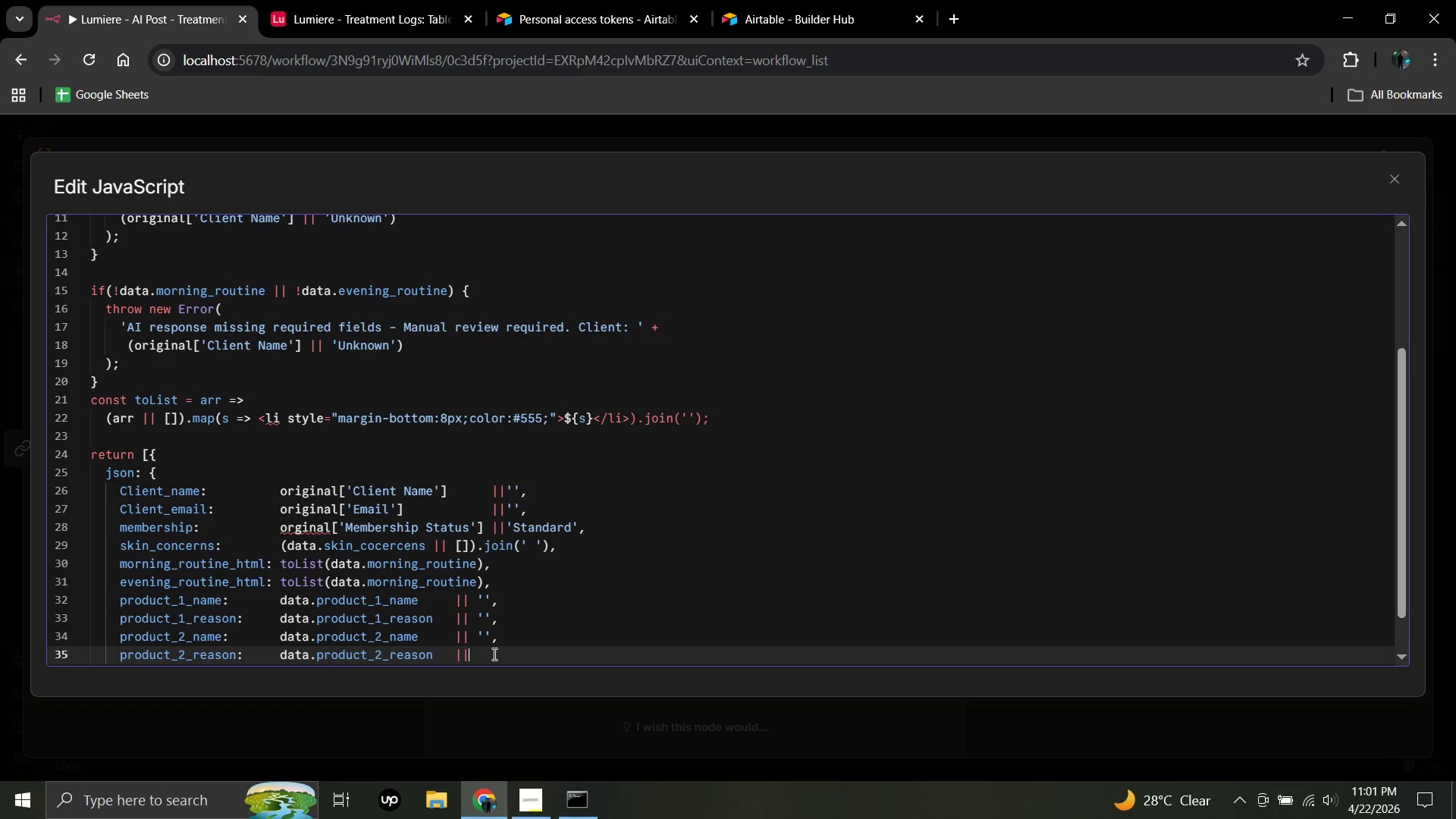 
hold_key(key=Space, duration=0.33)
 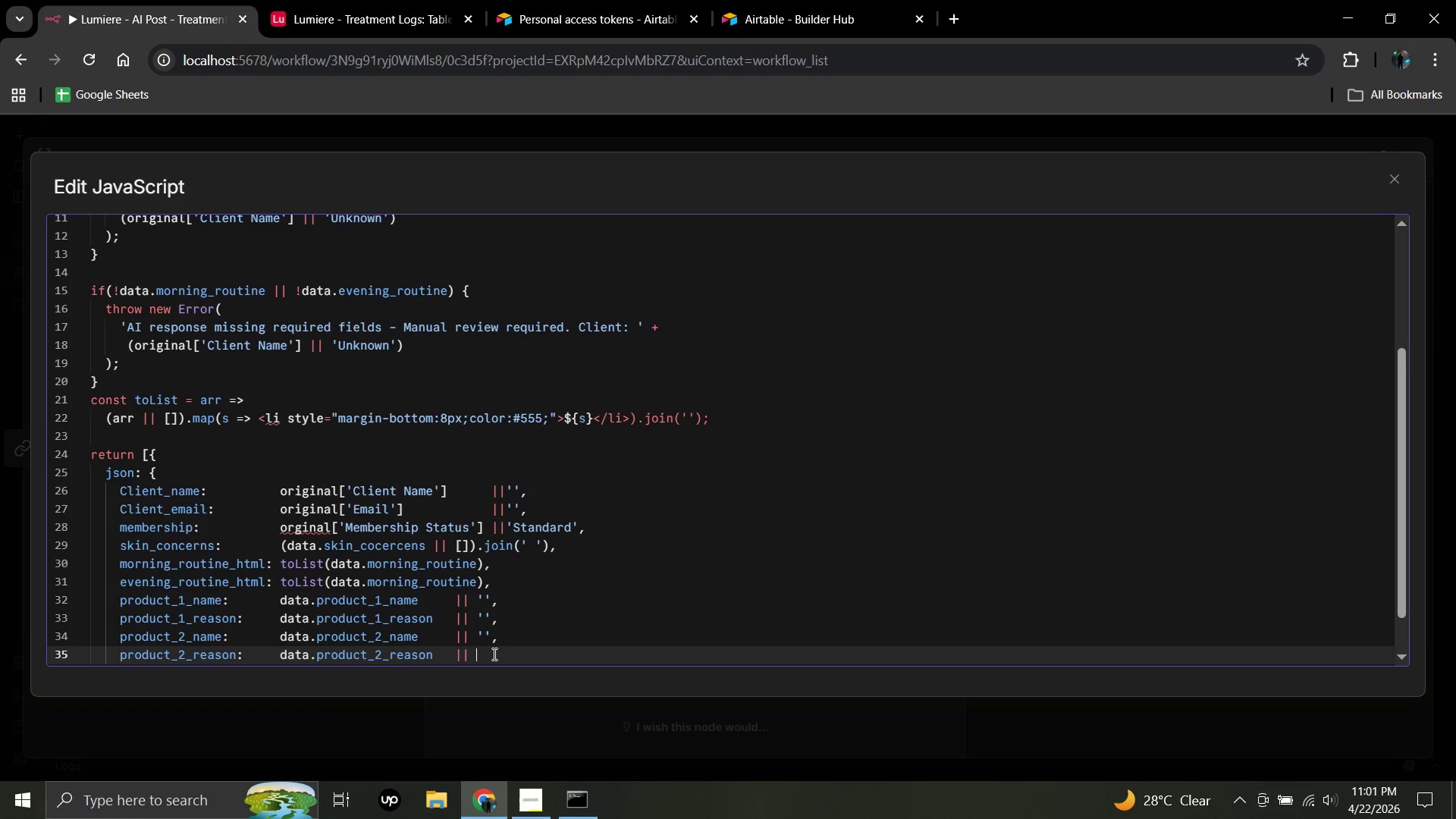 
key(Quote)
 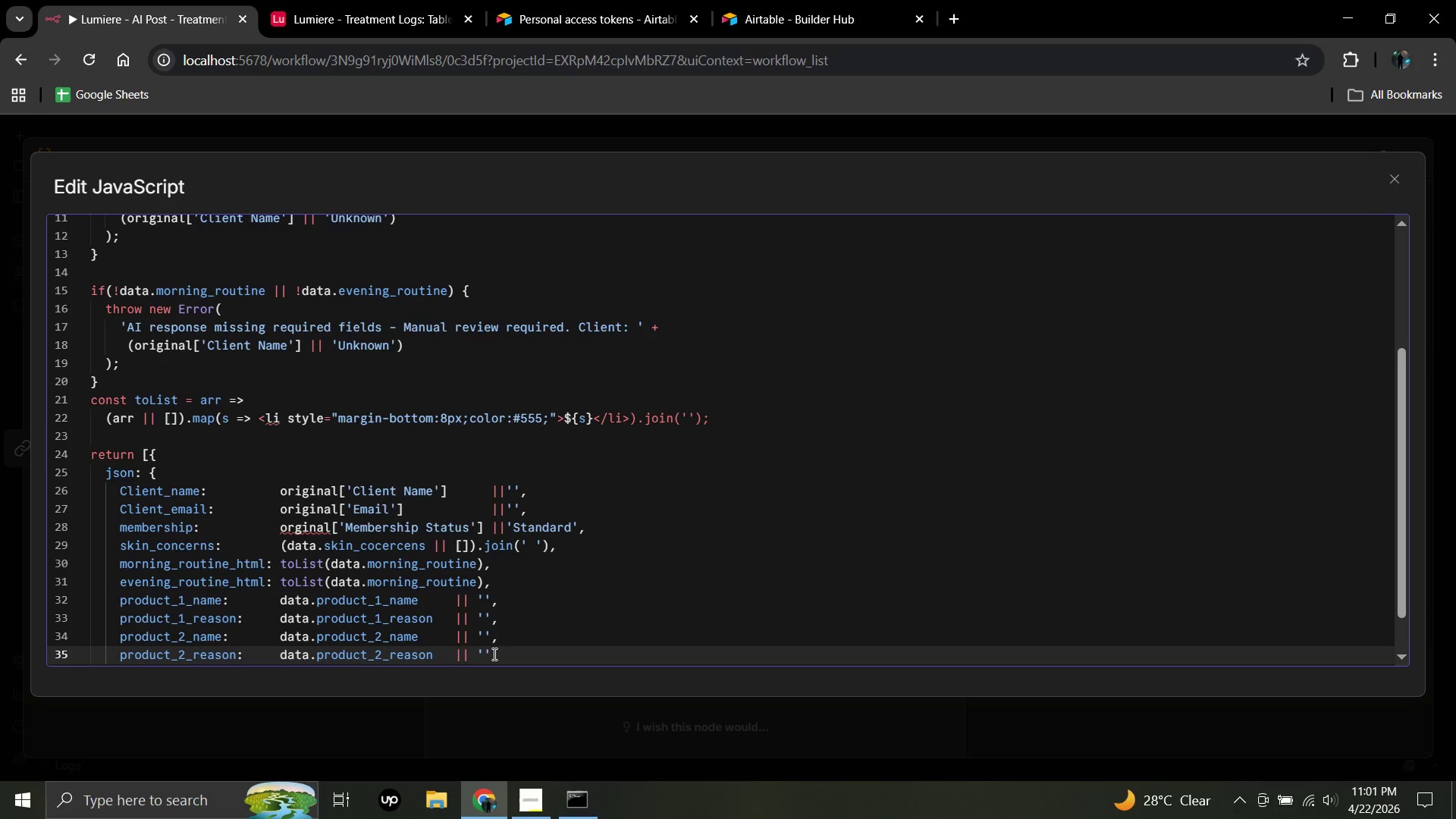 
left_click([493, 654])
 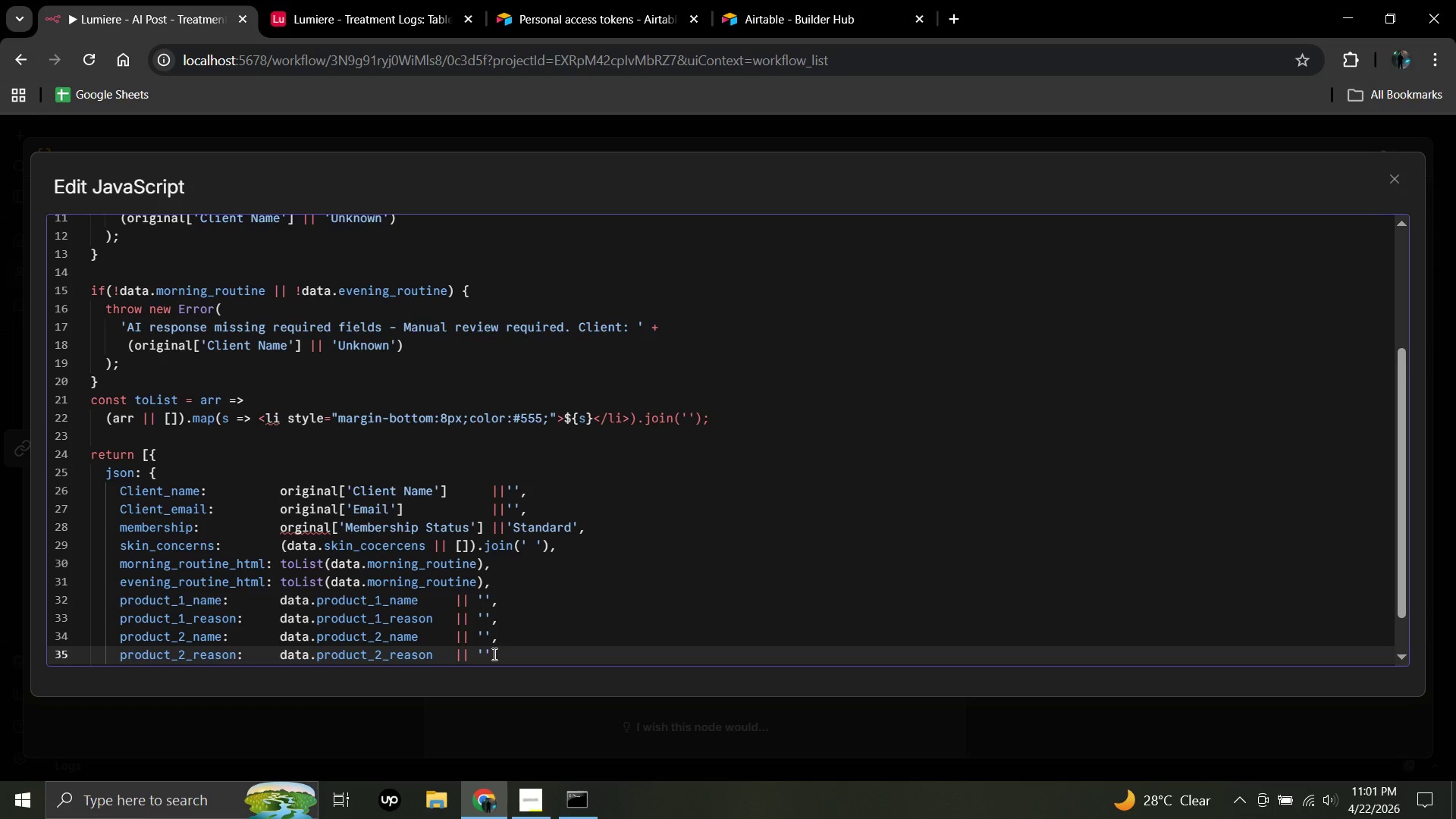 
key(Comma)
 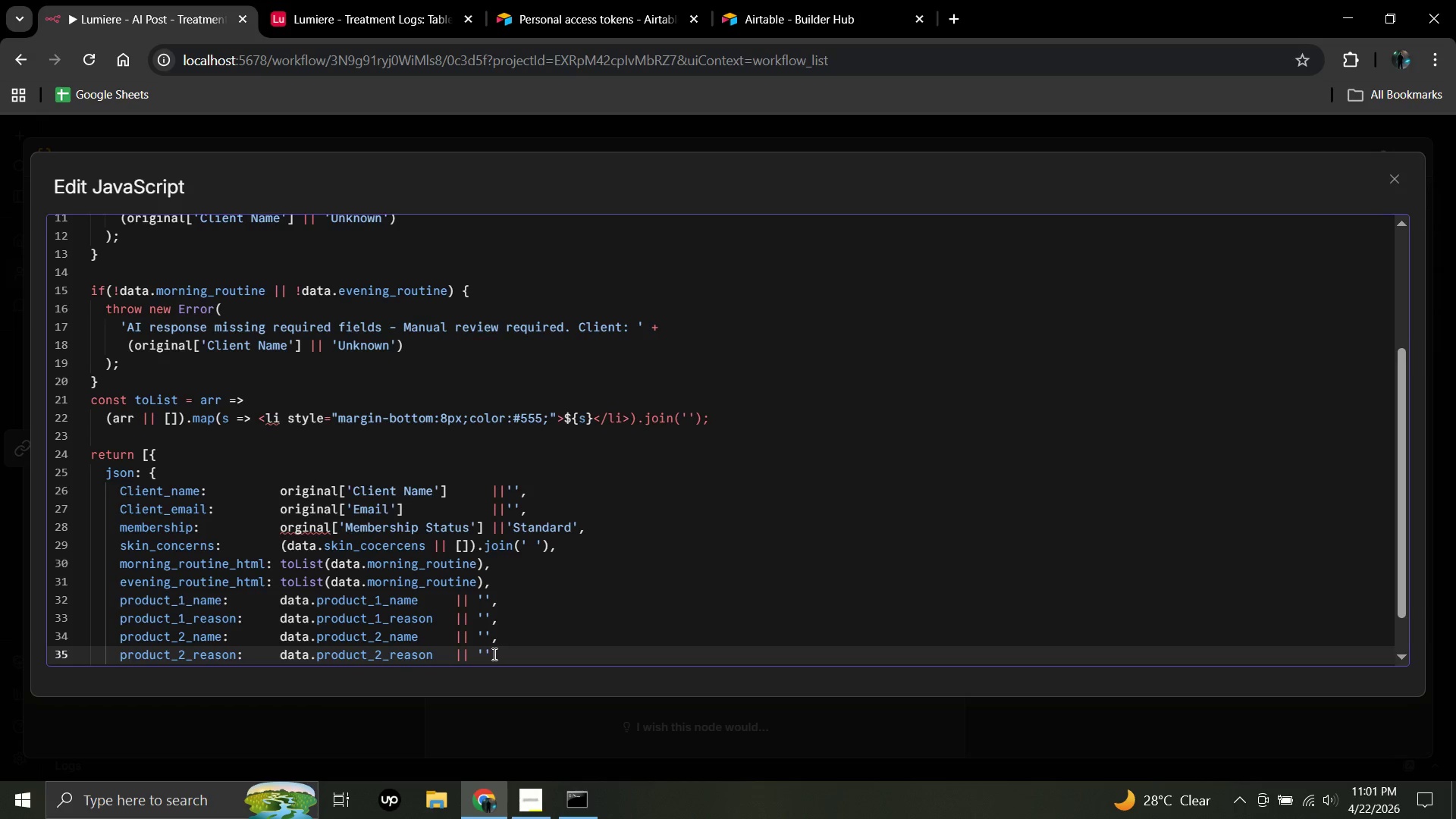 
key(Enter)
 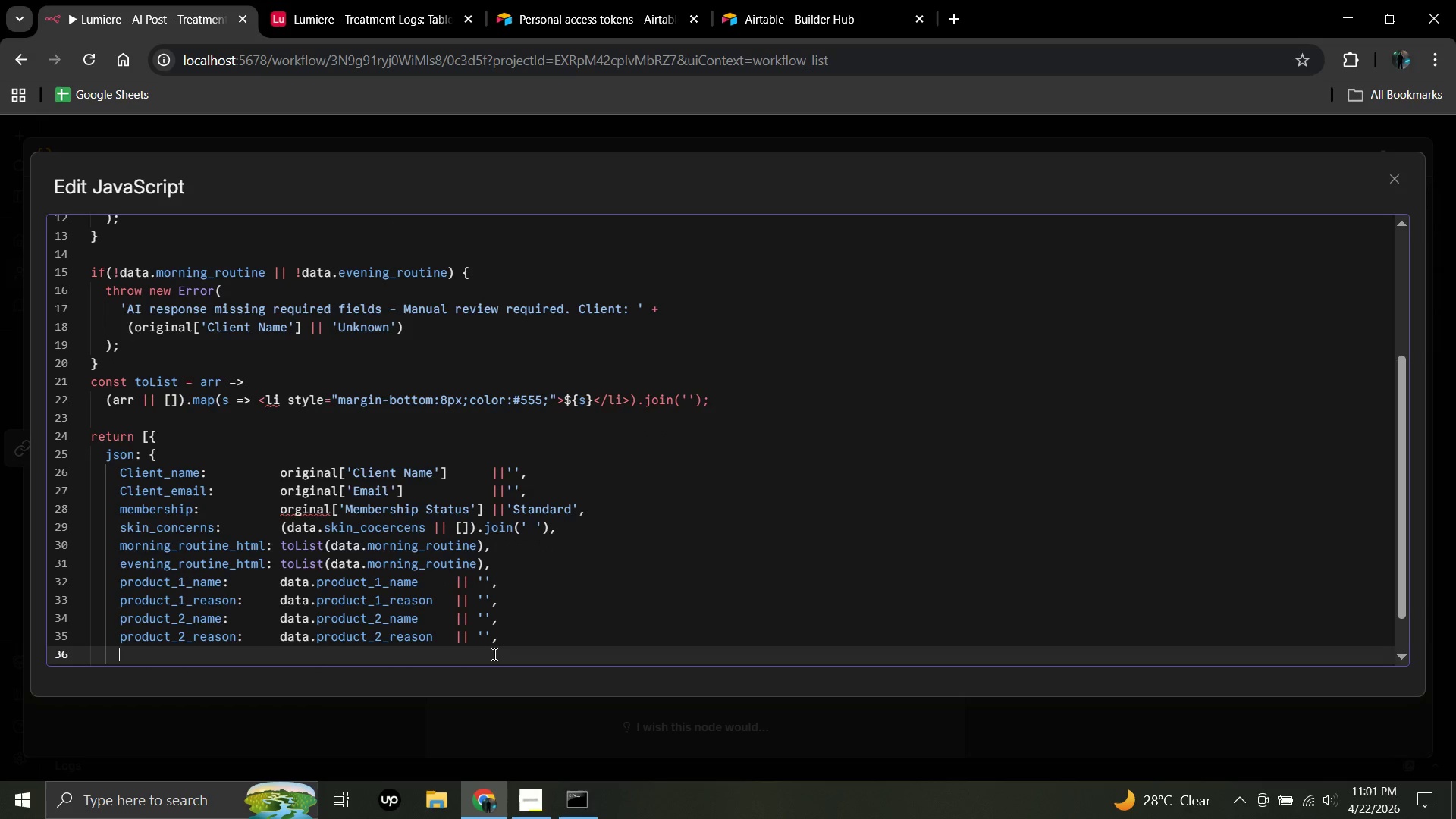 
hold_key(key=ShiftRight, duration=1.52)
 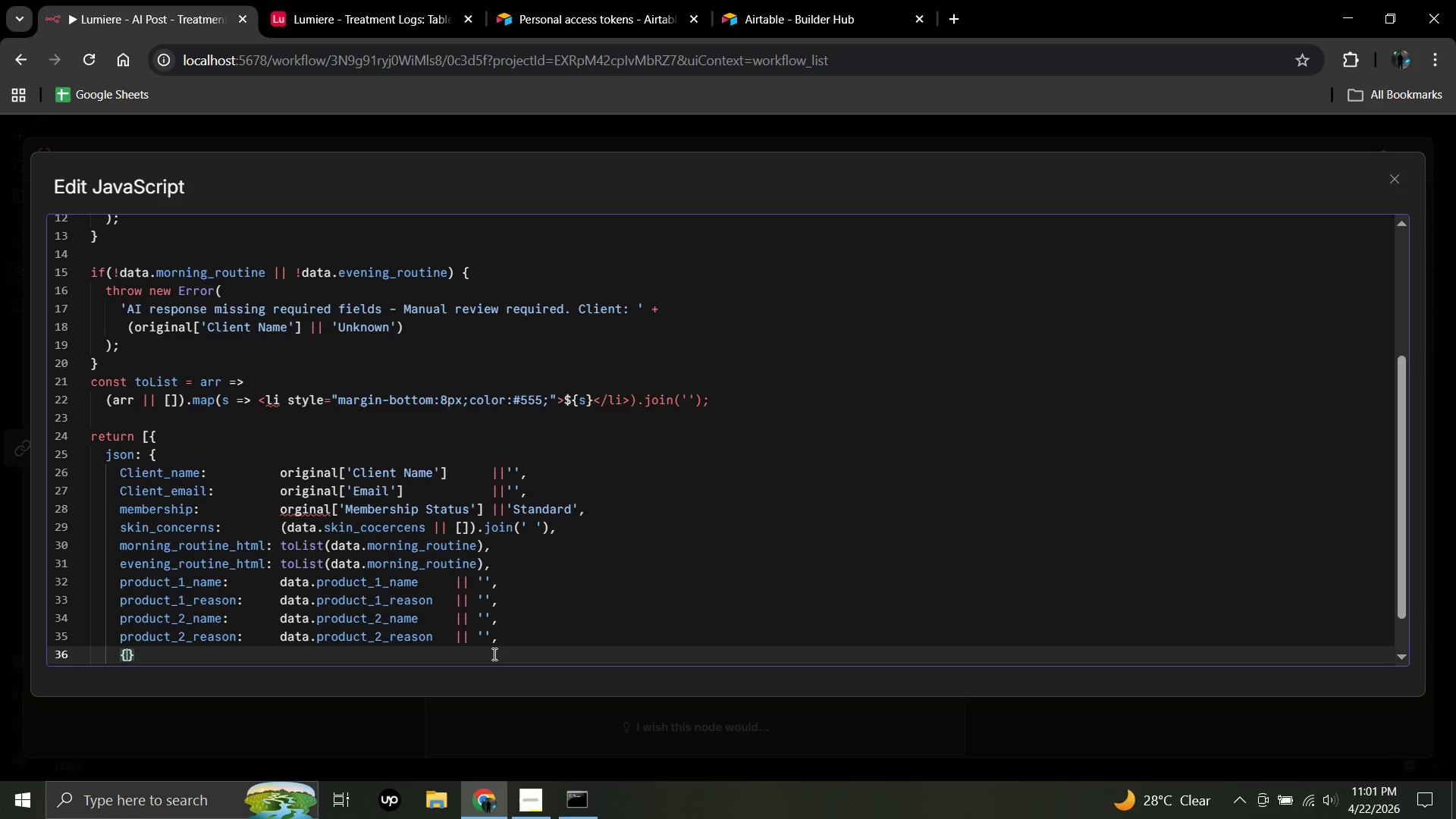 
key(Shift+ShiftRight)
 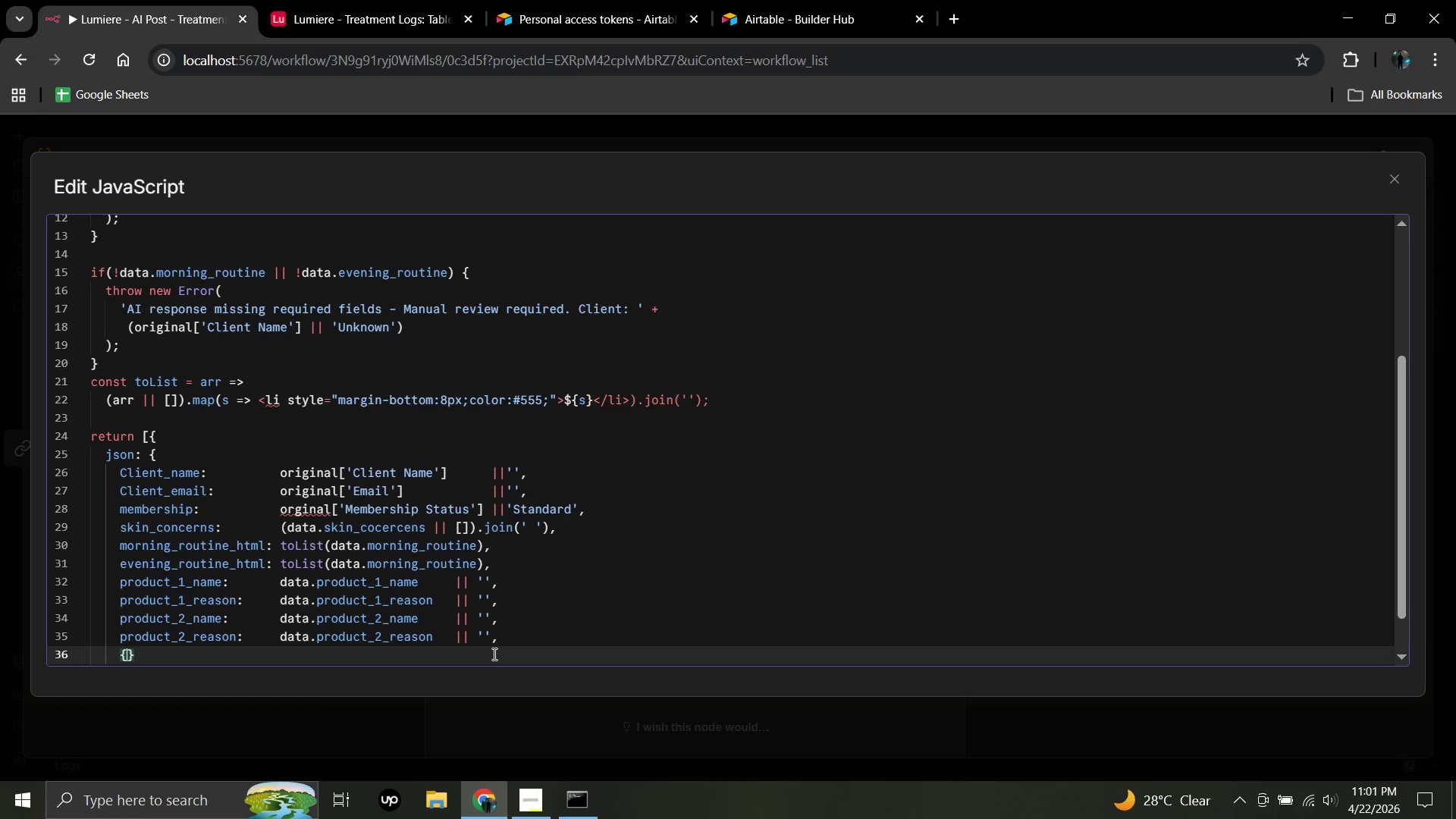 
key(Shift+ShiftRight)
 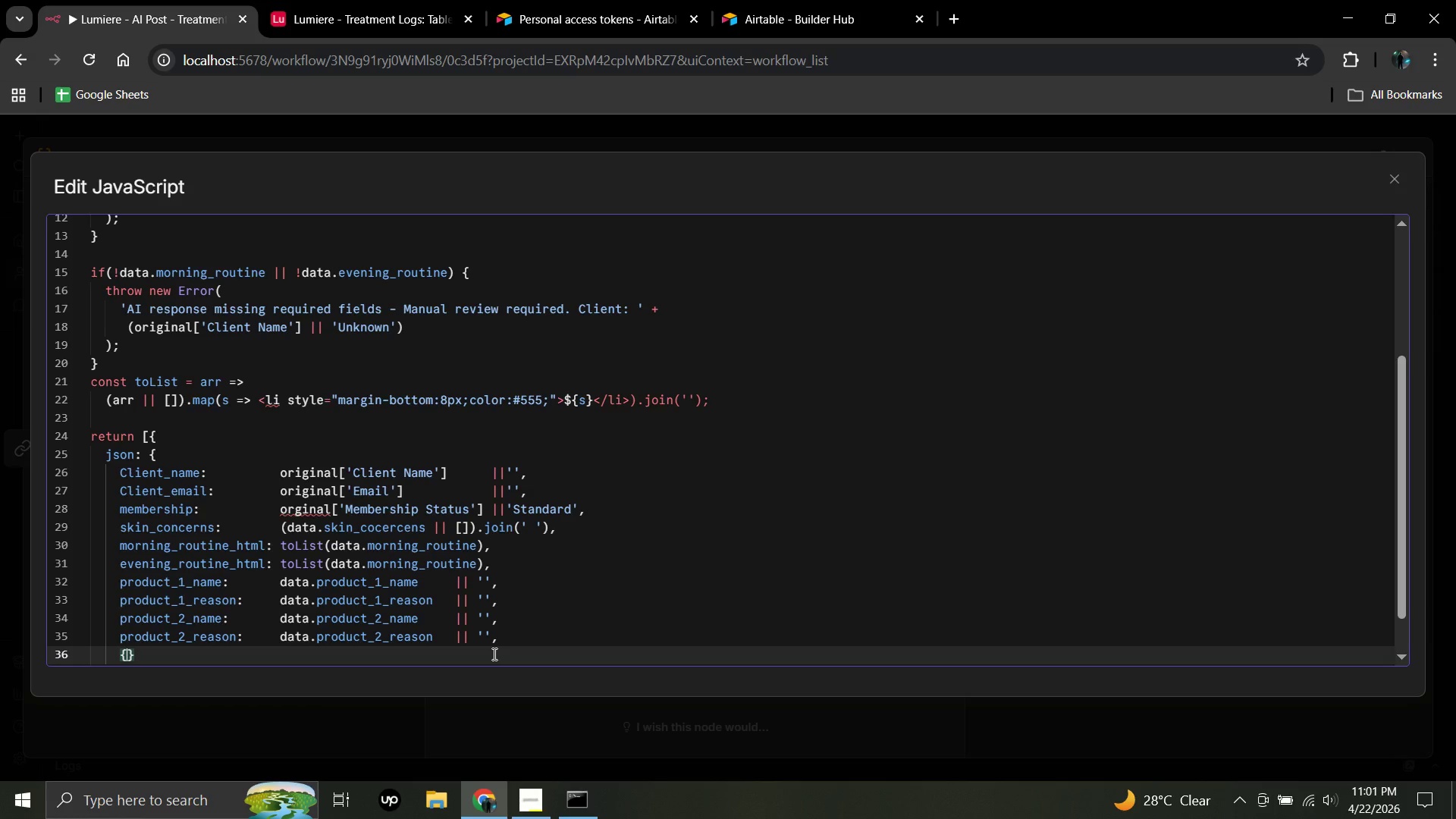 
key(Shift+ShiftRight)
 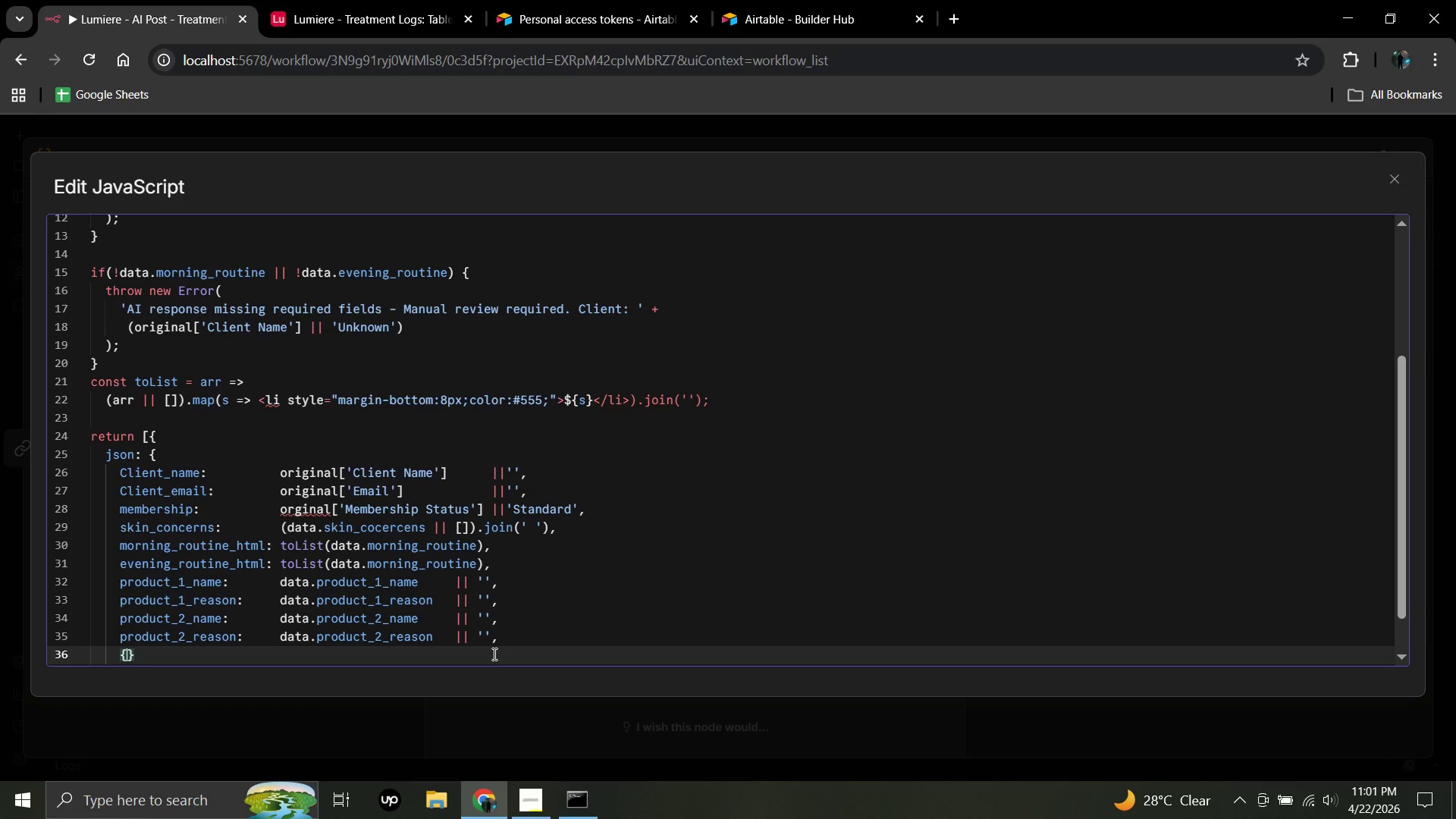 
key(Shift+BracketLeft)
 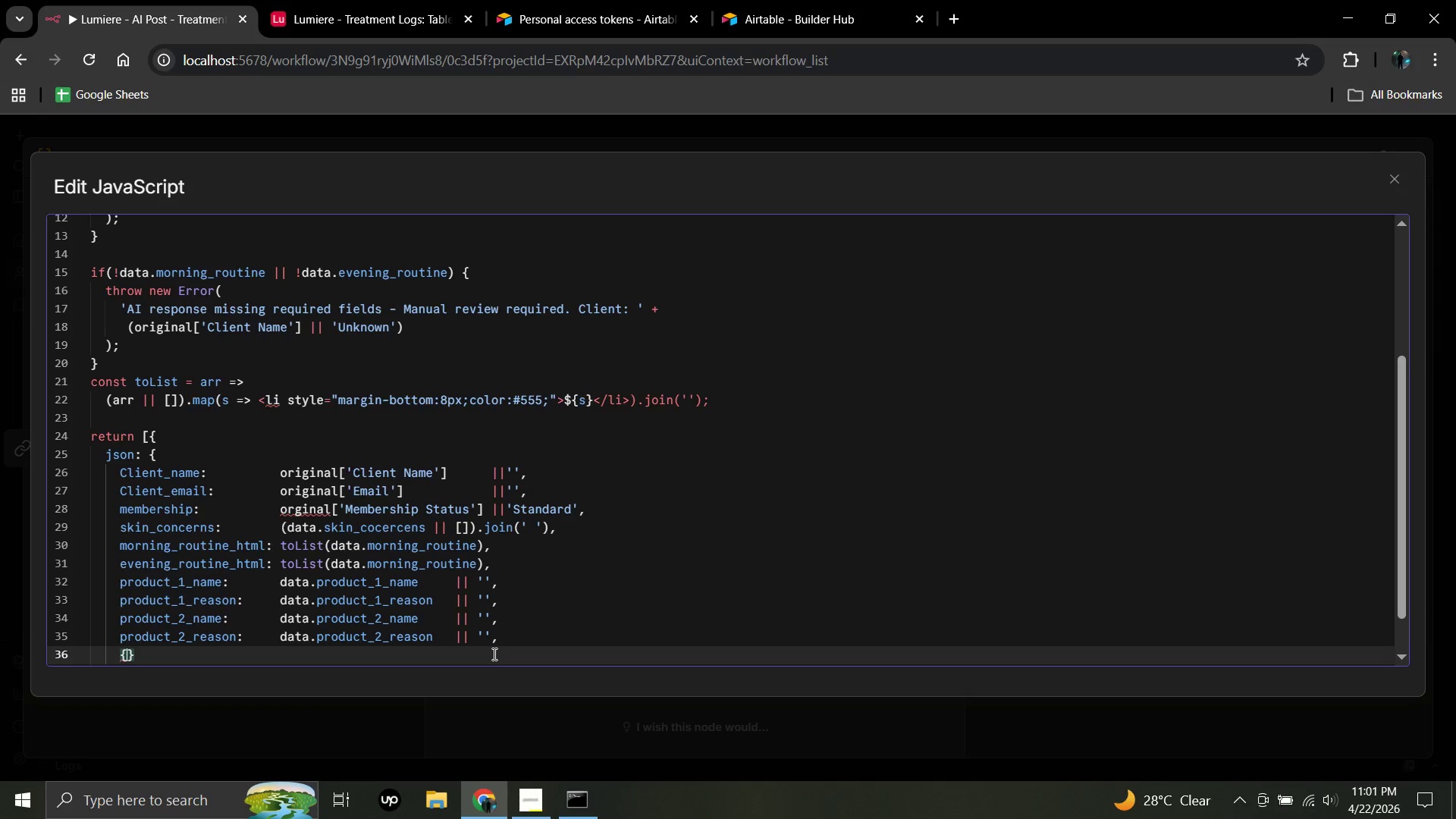 
key(Space)
 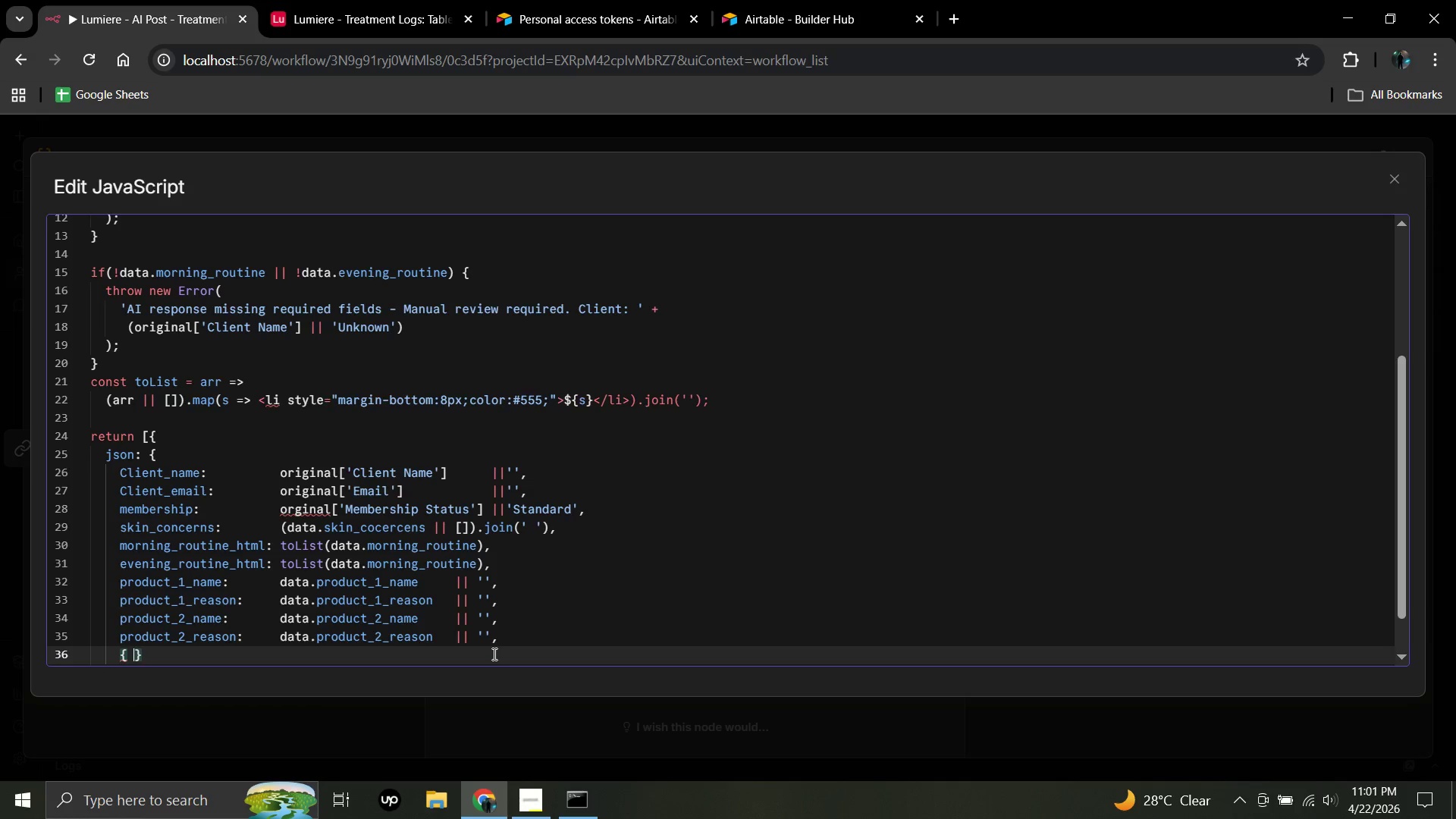 
key(Enter)
 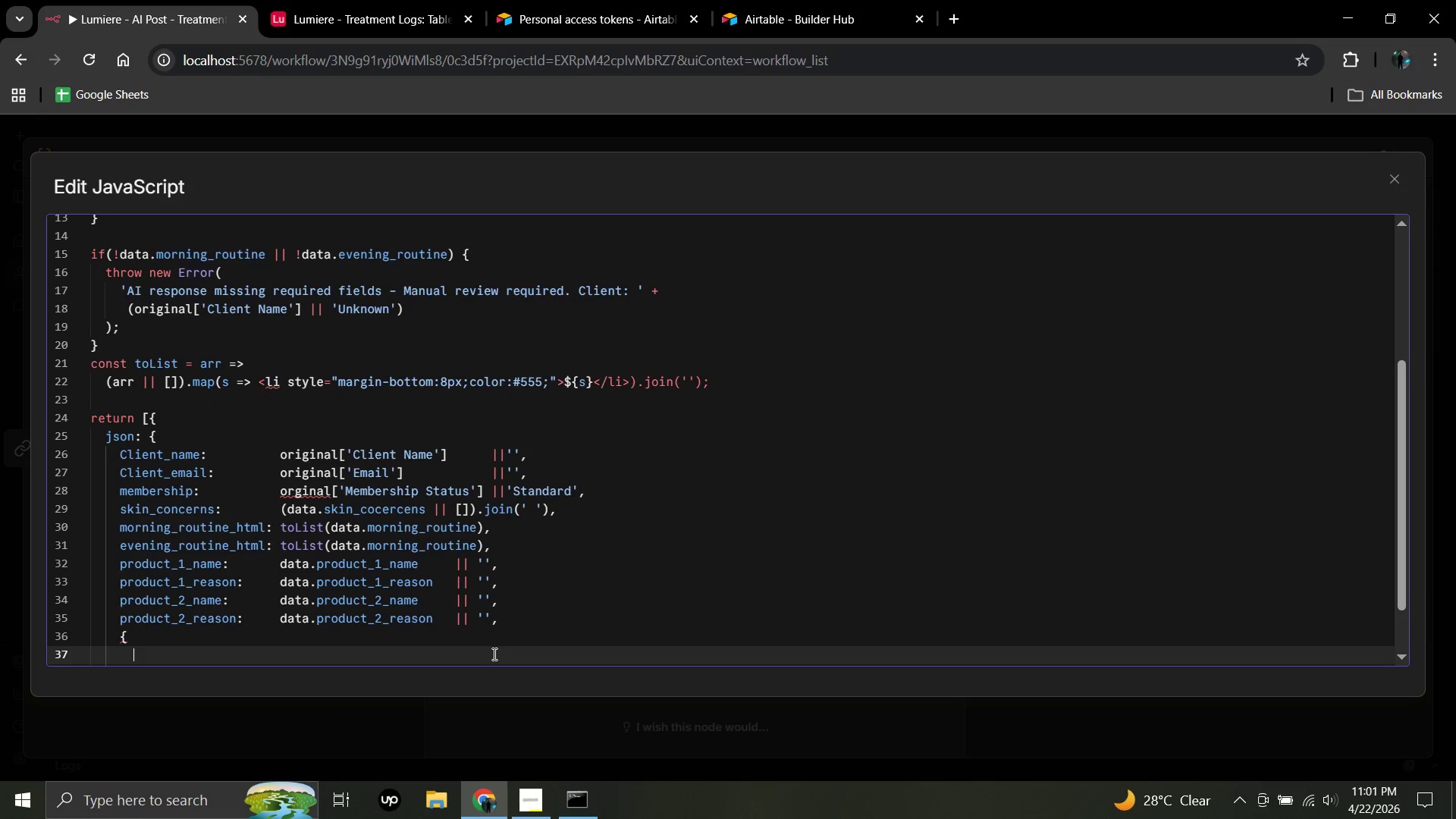 
wait(5.2)
 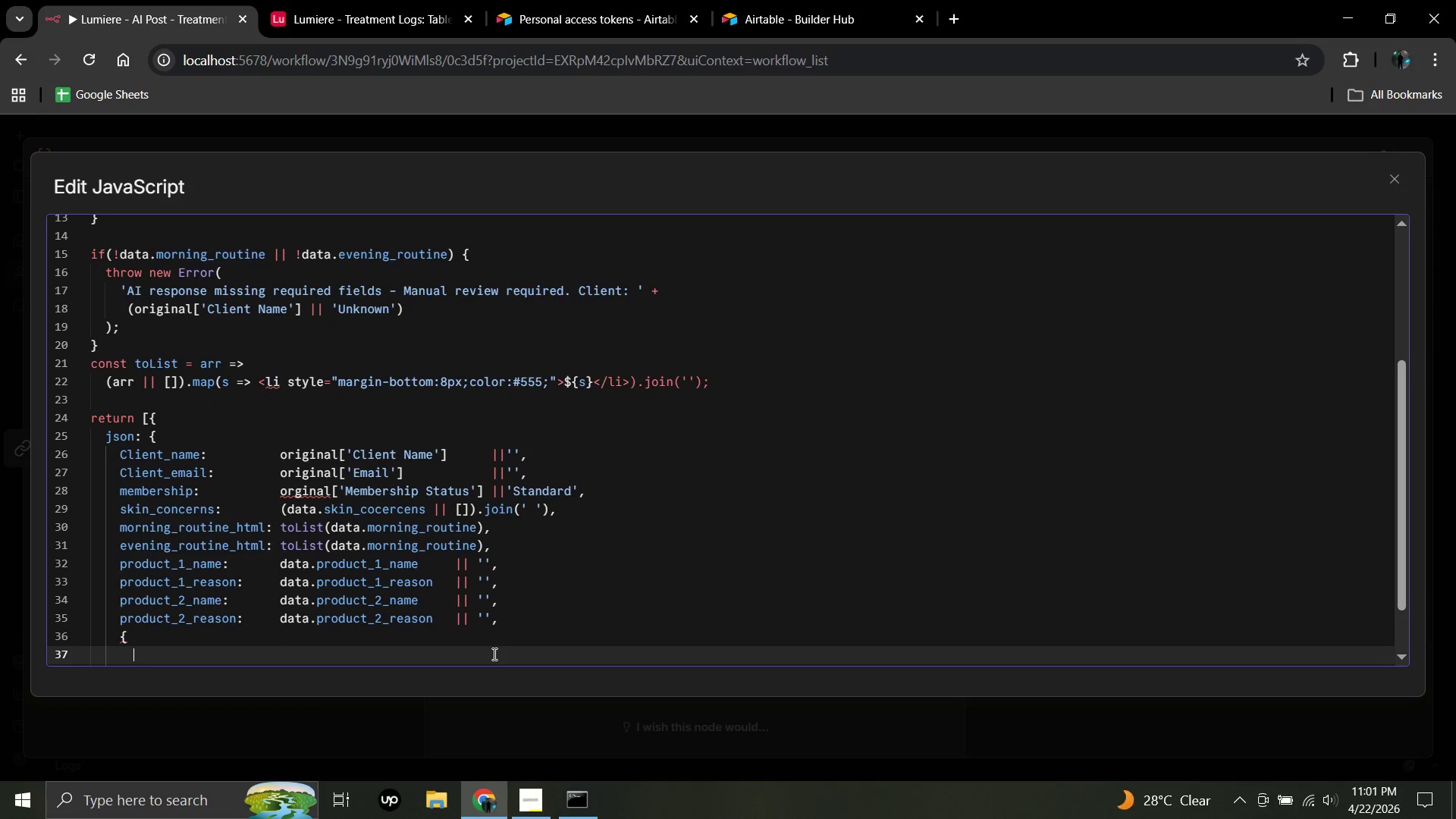 
key(Backspace)
 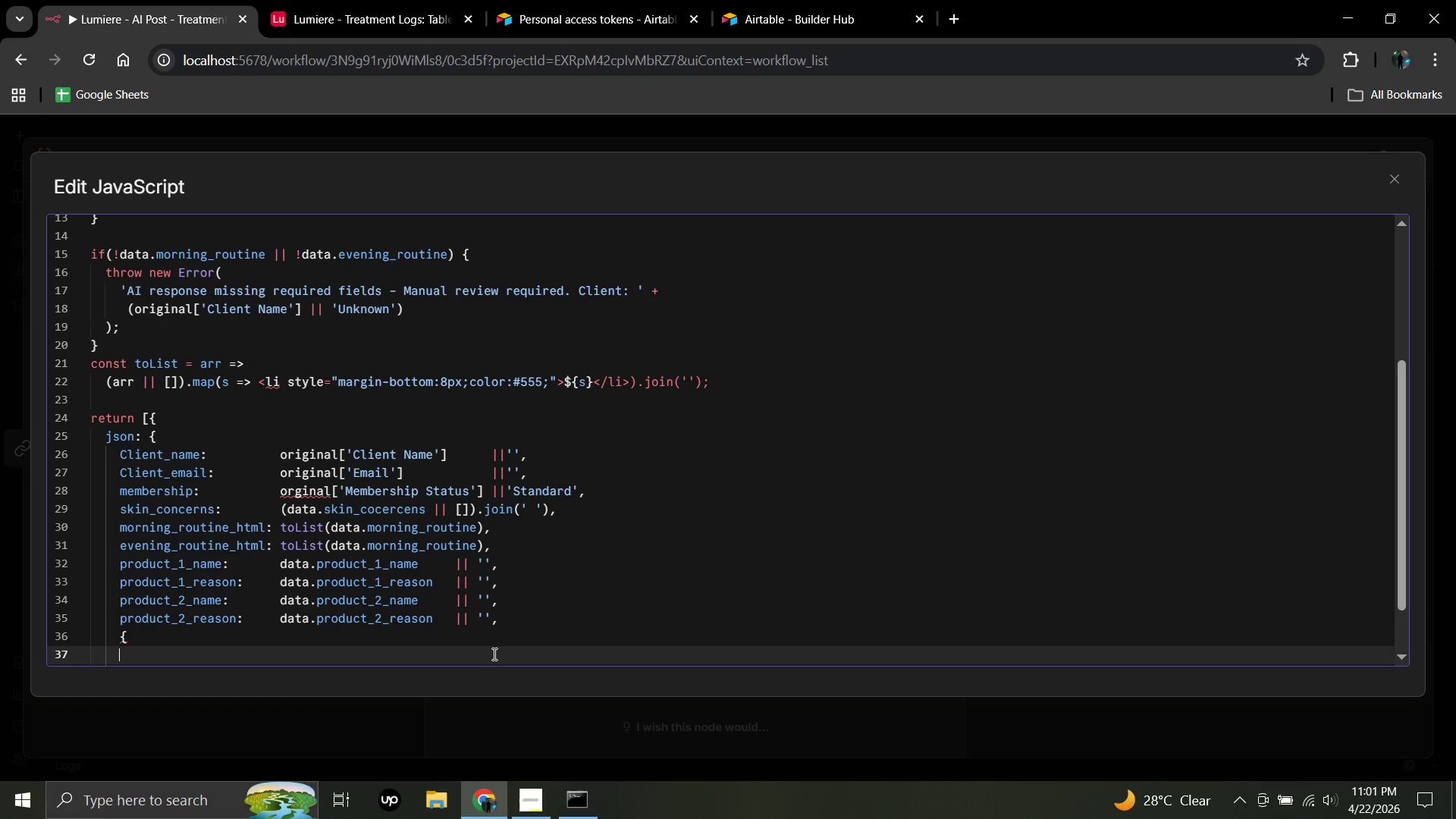 
key(Backspace)
 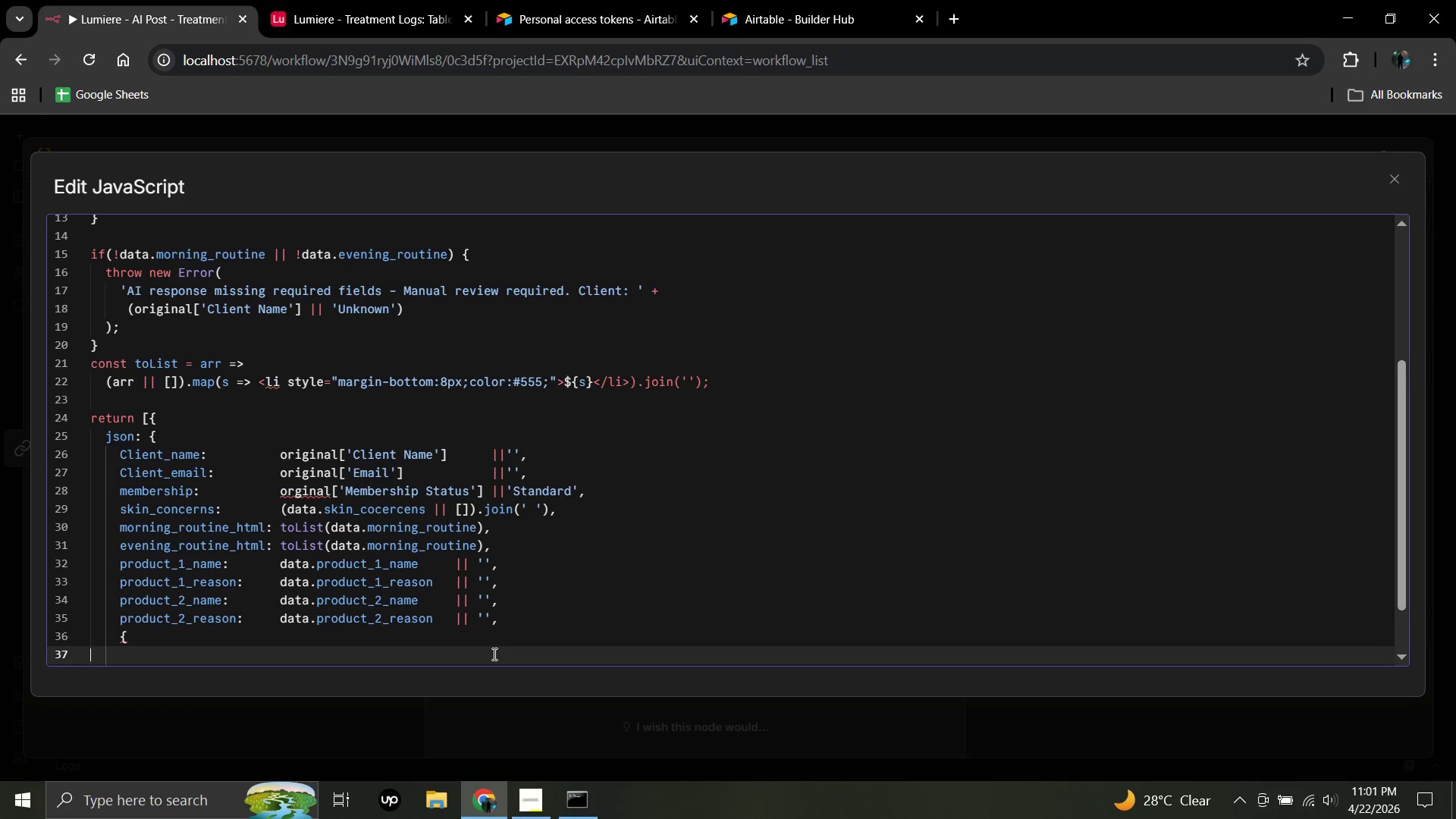 
key(Backspace)
 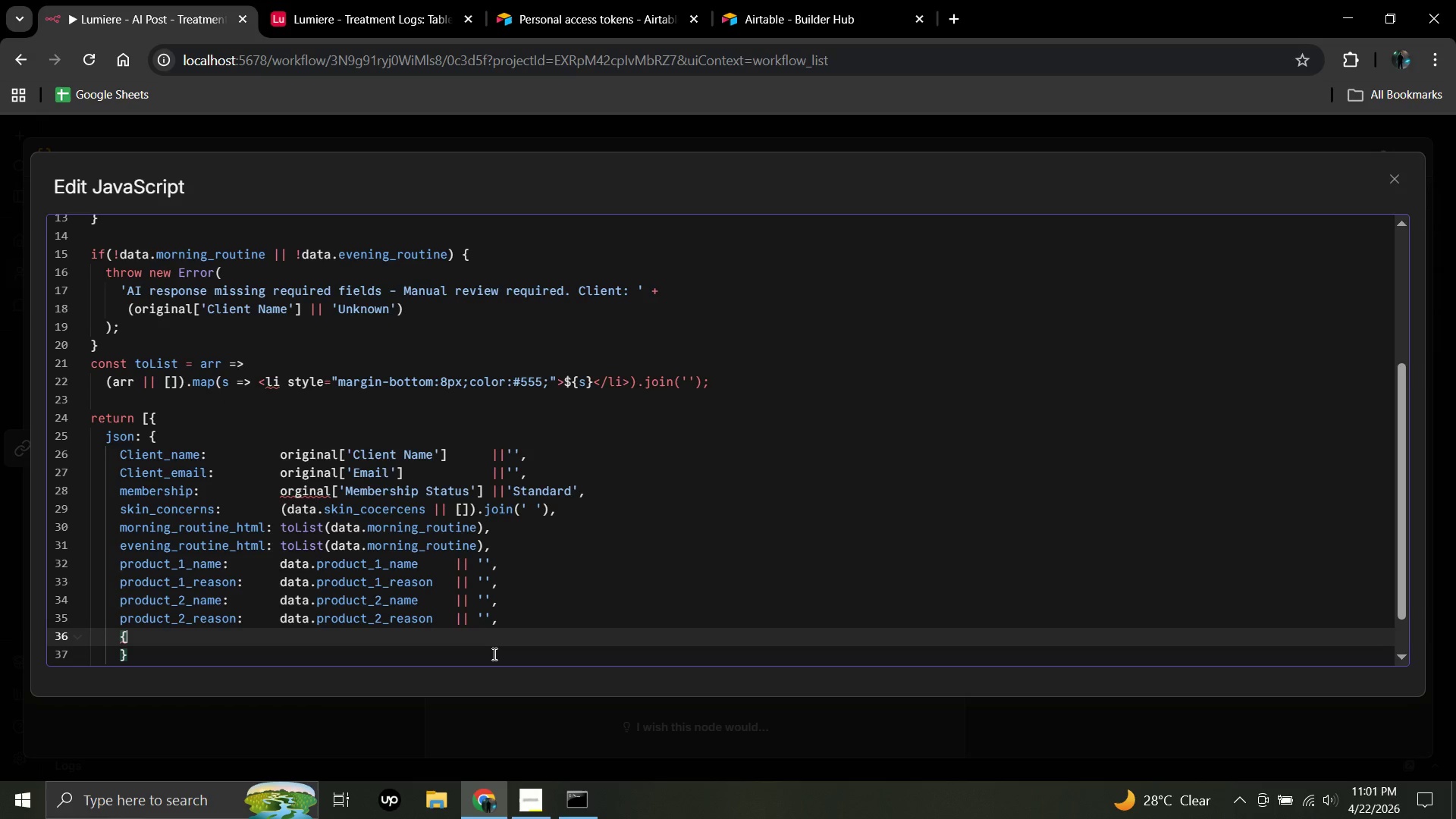 
key(Backspace)
 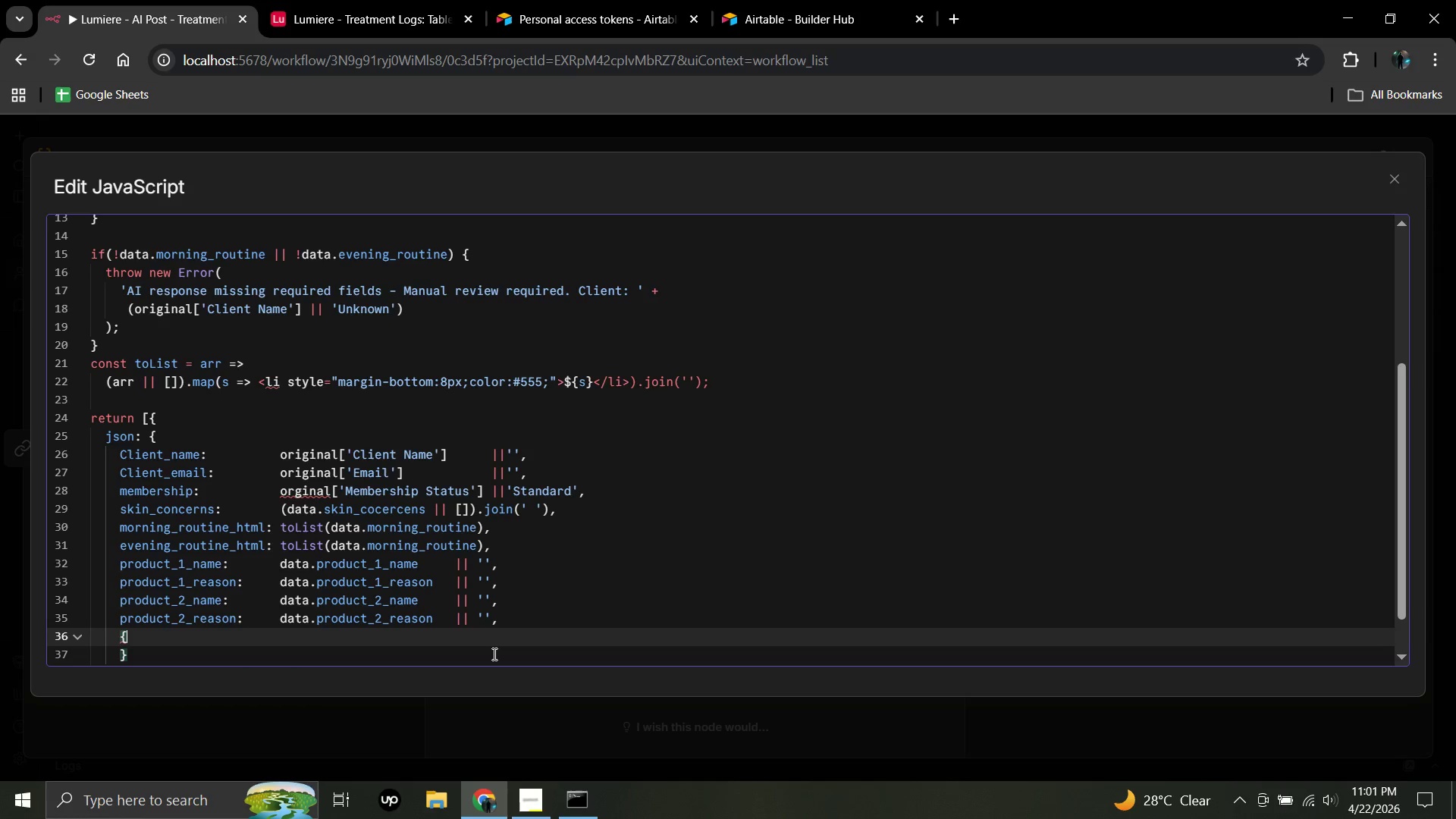 
key(Backspace)
 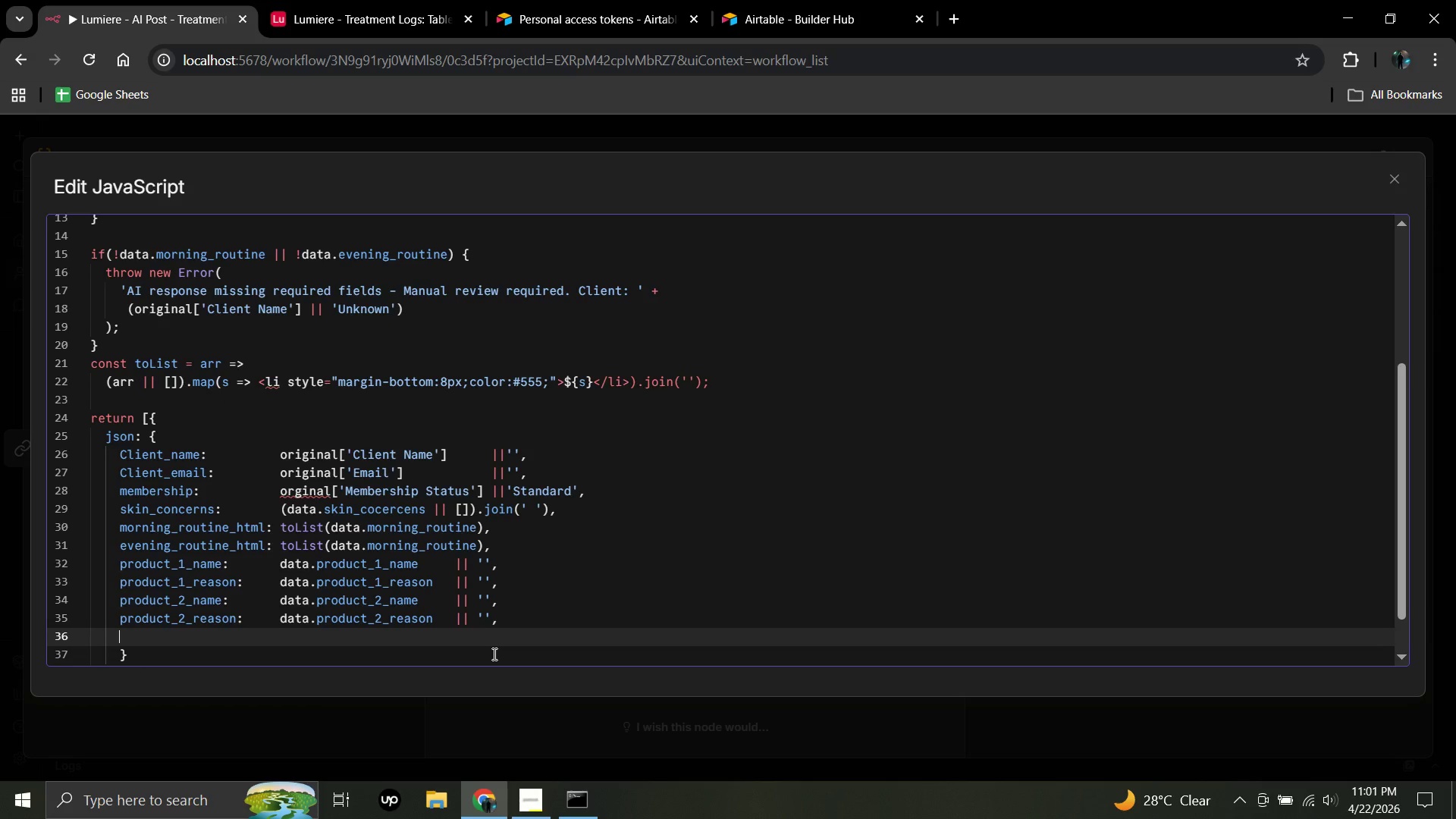 
key(Shift+BracketRight)
 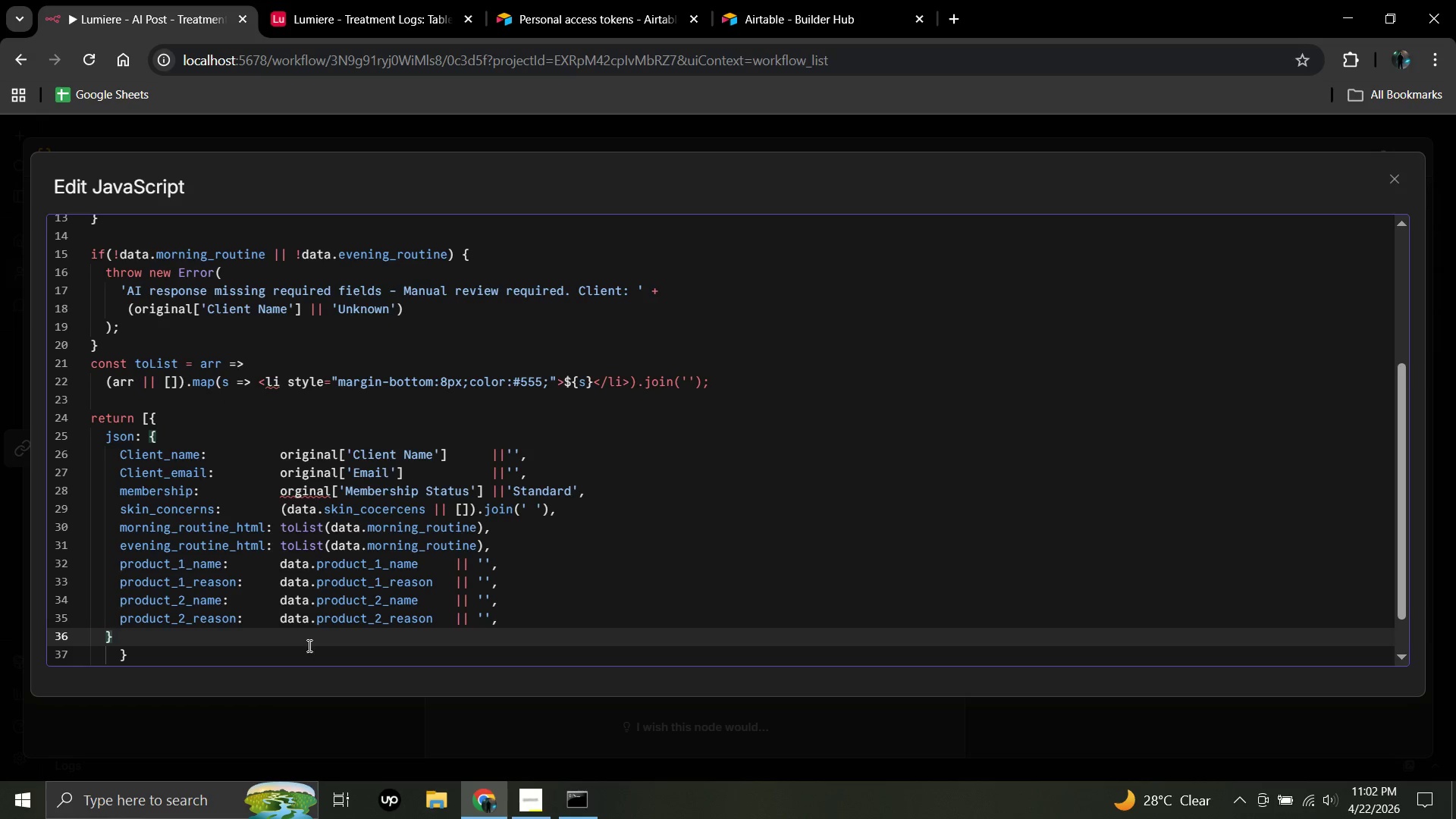 
wait(13.81)
 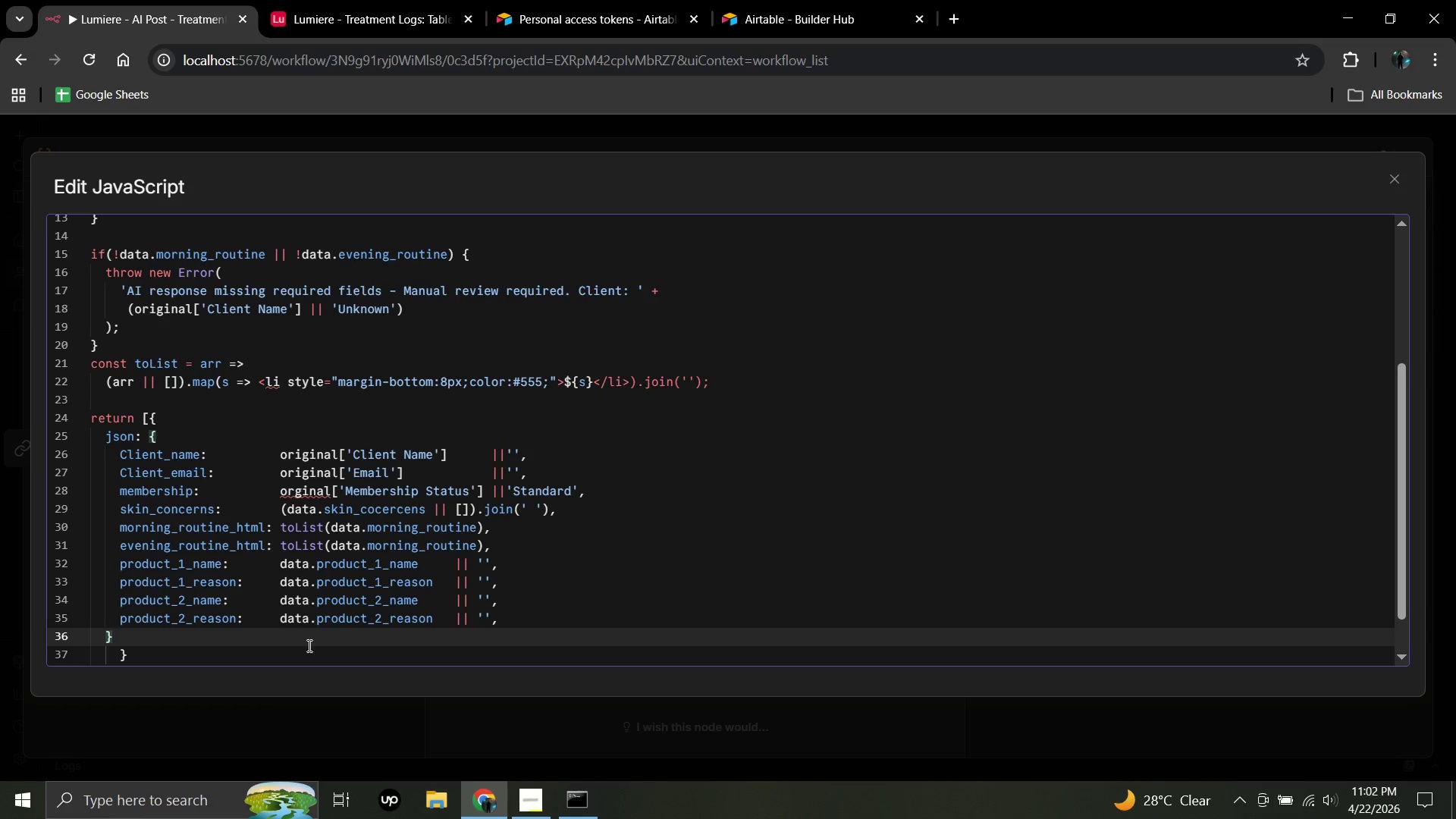 
left_click([498, 620])
 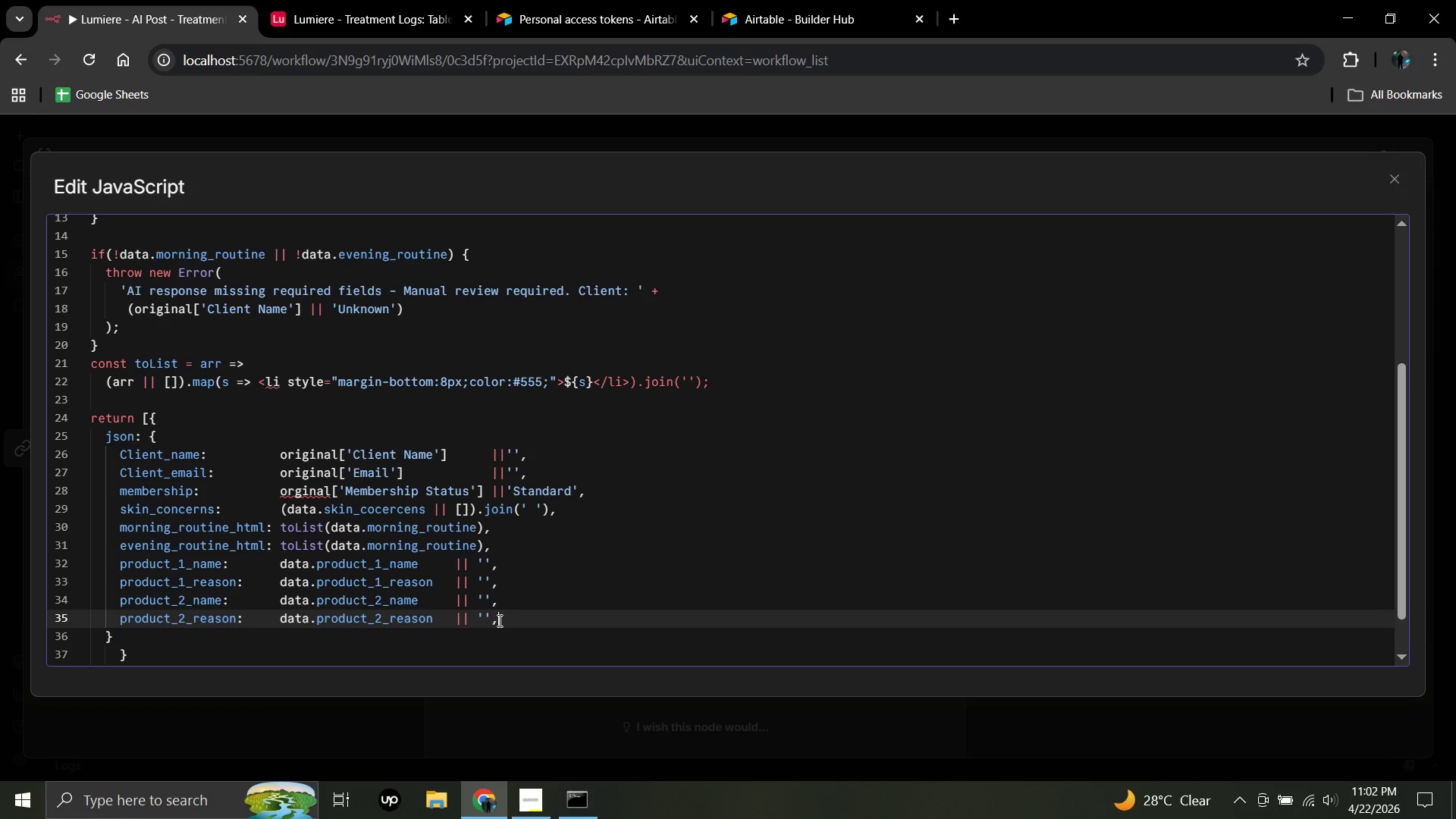 
key(Enter)
 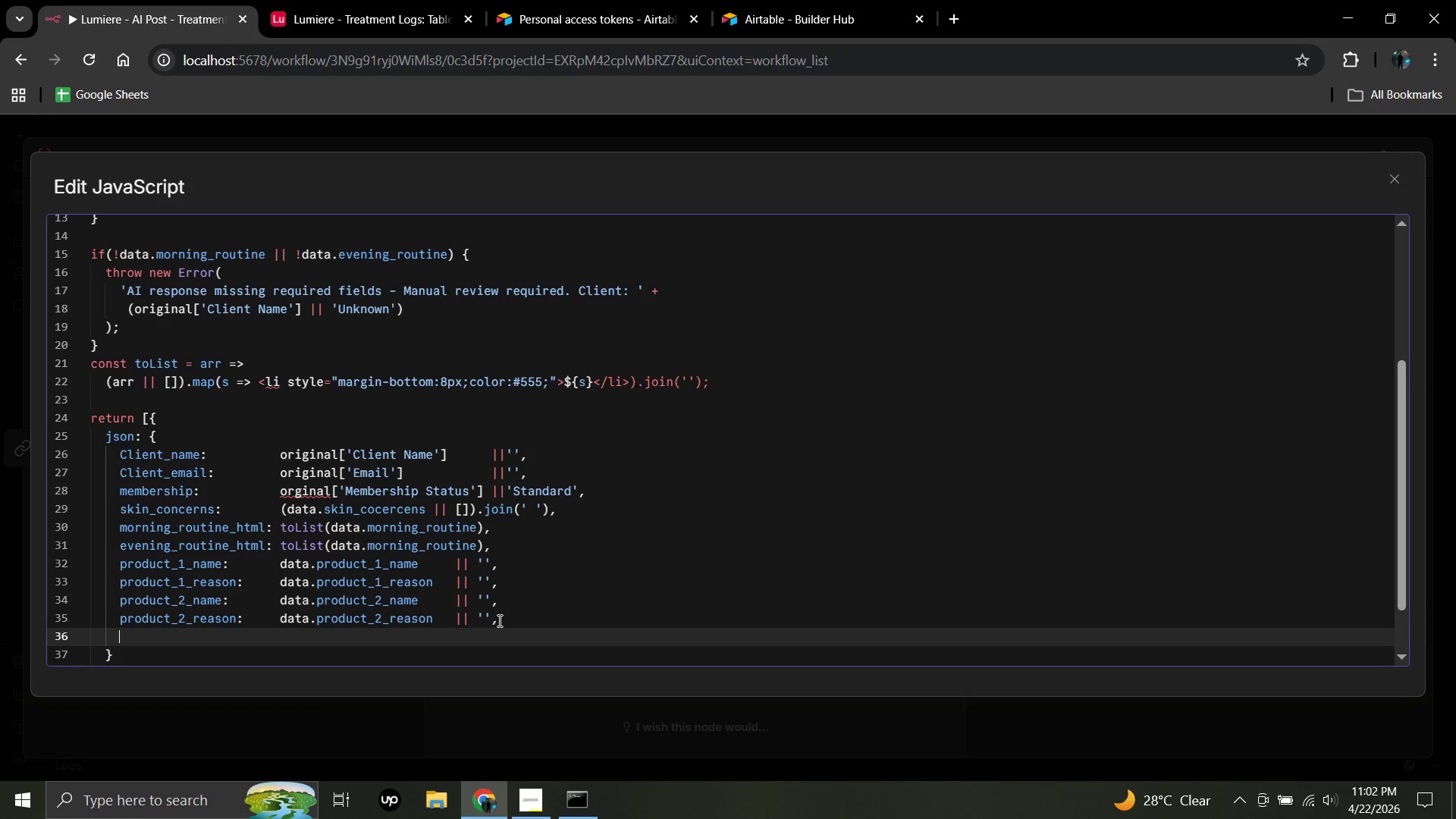 
type(summary:              data.summary)
 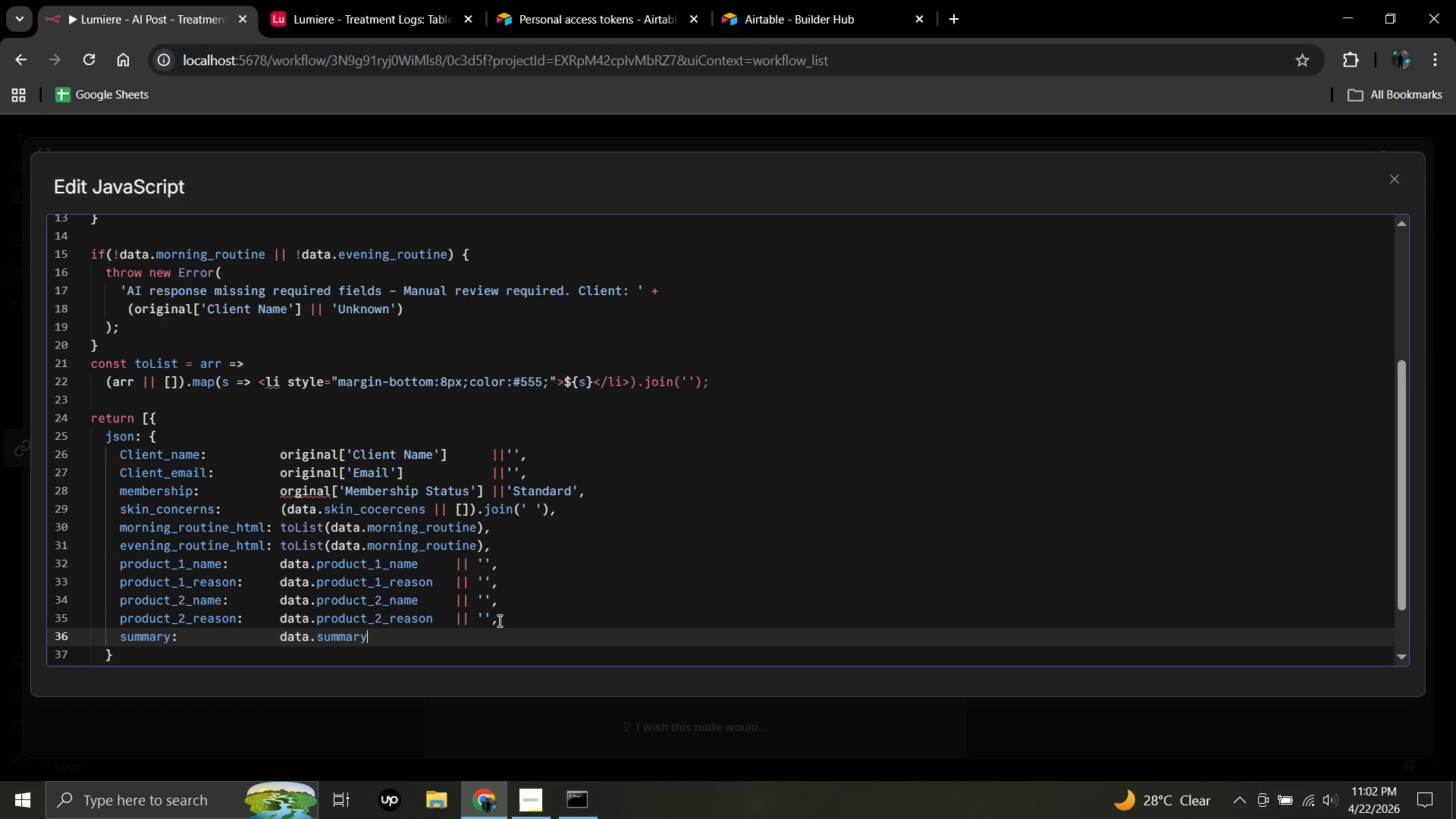 
wait(6.92)
 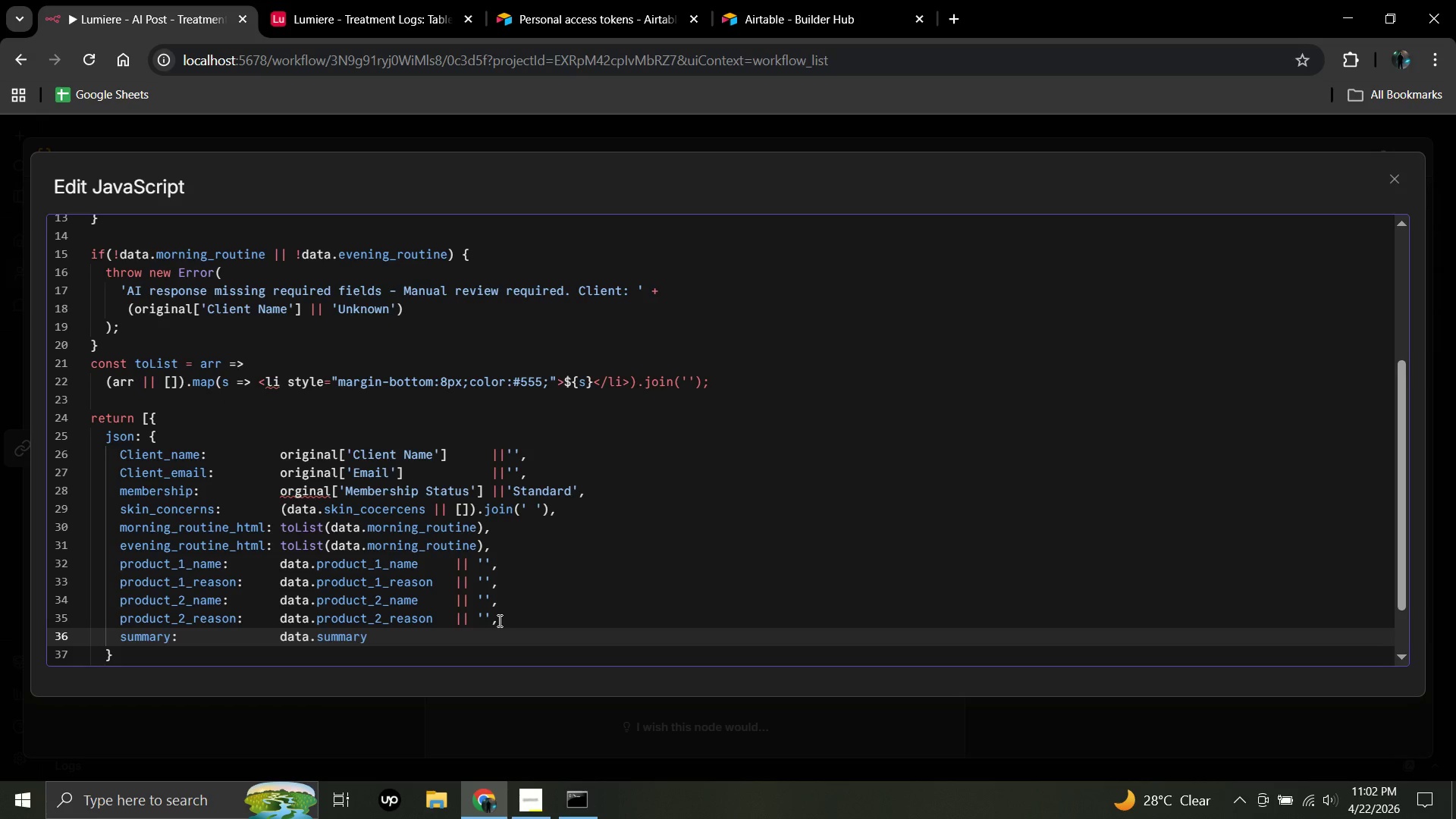 
left_click([118, 654])
 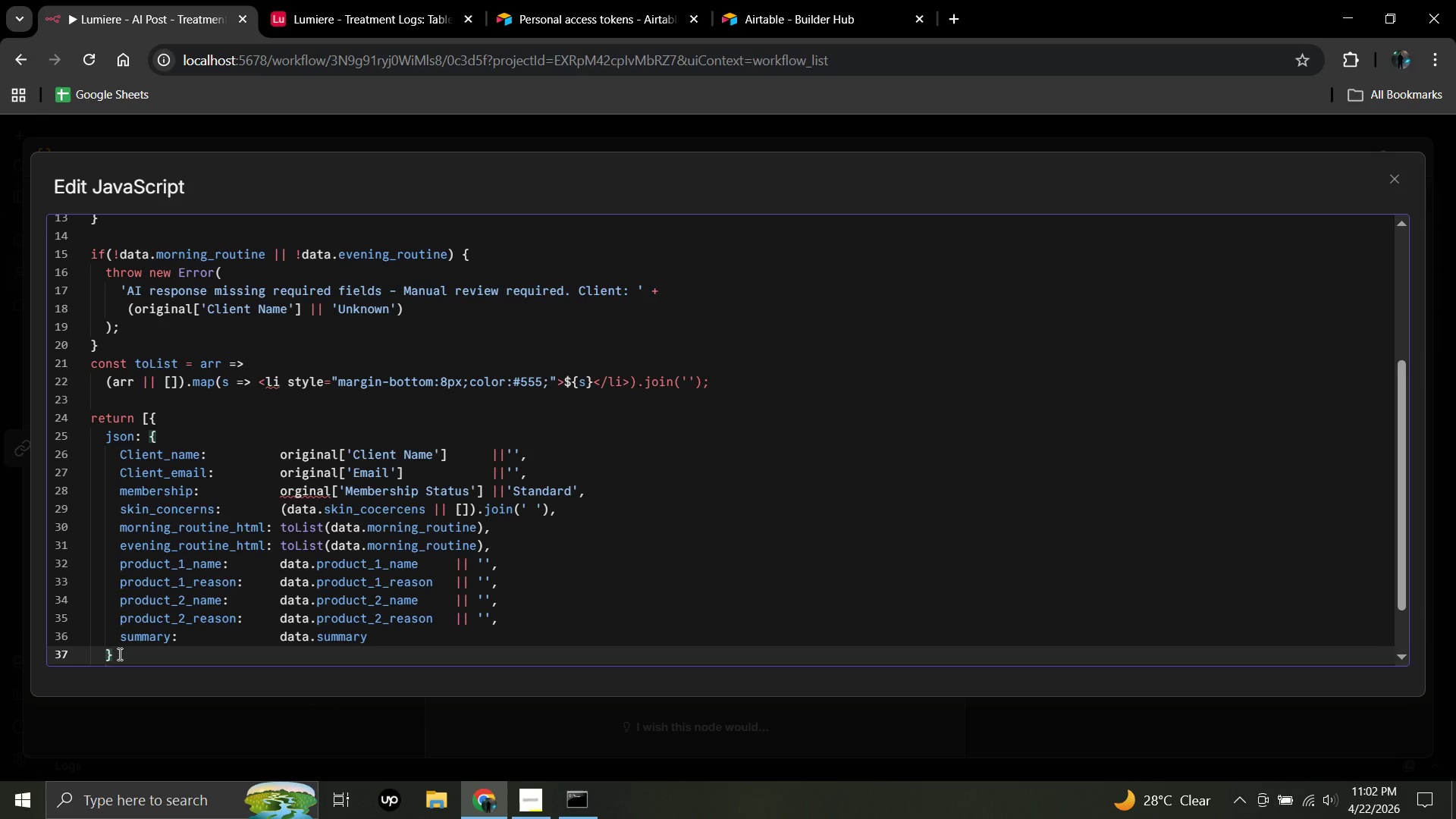 
key(Enter)
 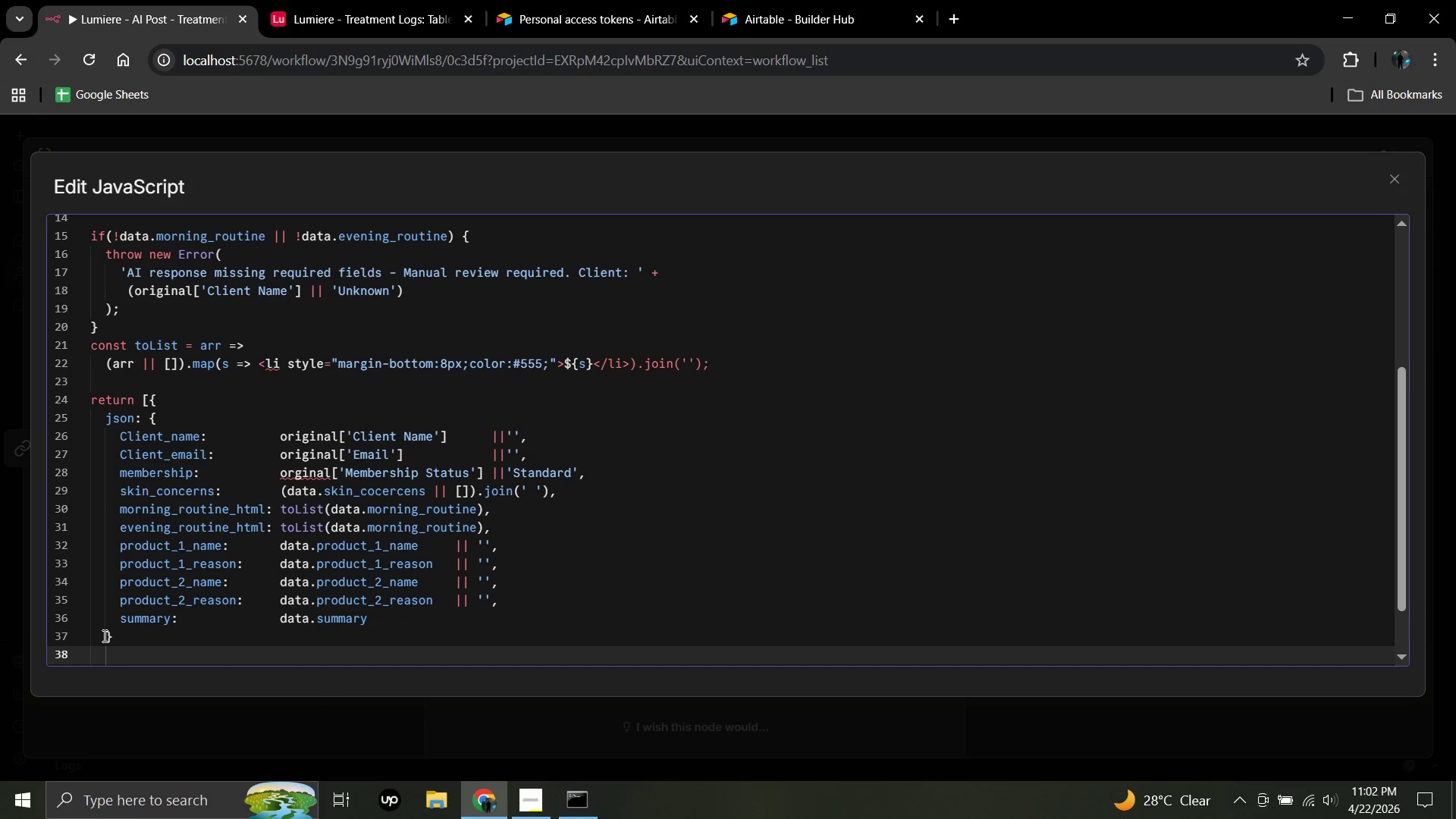 
left_click([102, 635])
 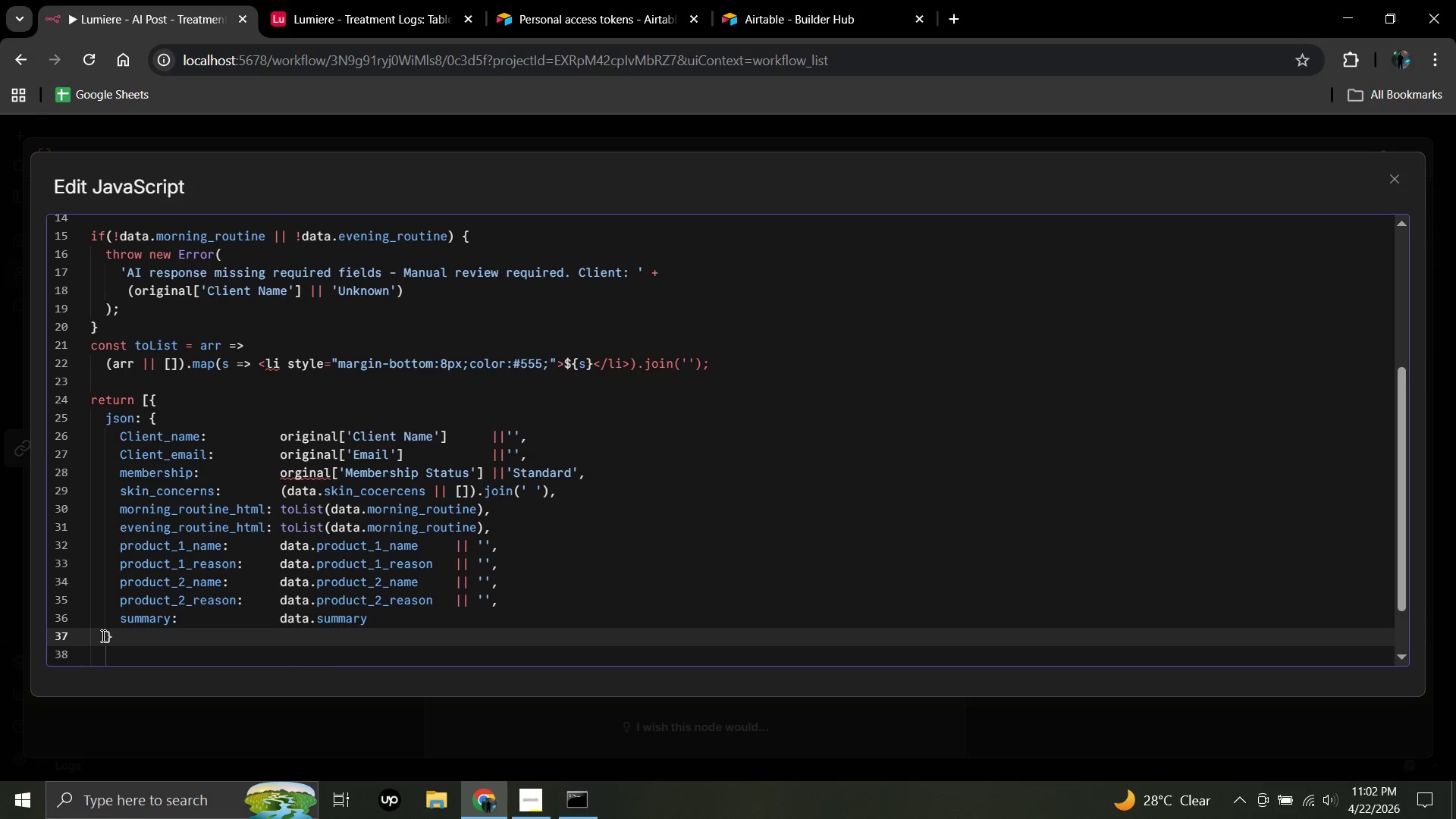 
key(Space)
 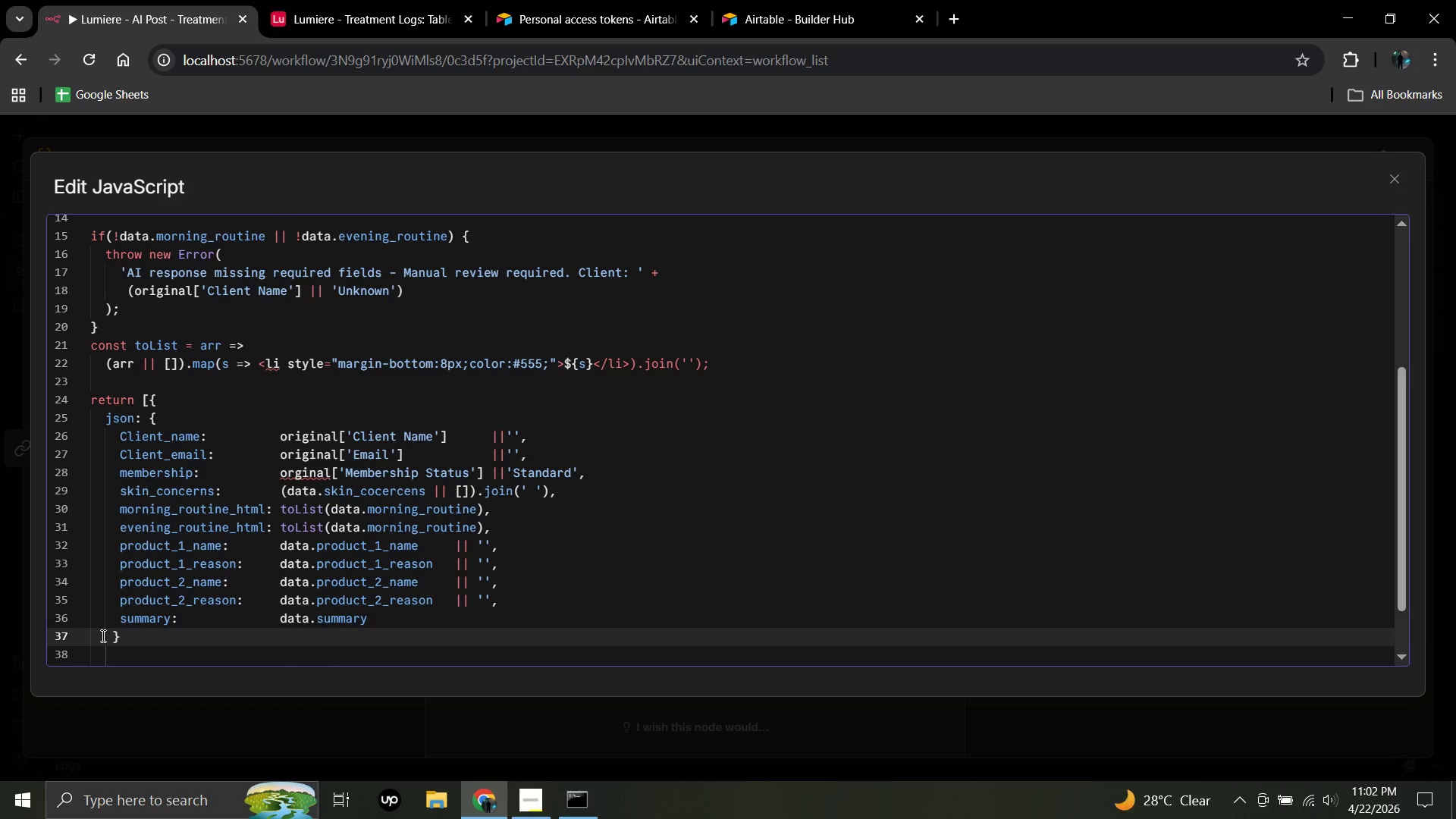 
key(Space)
 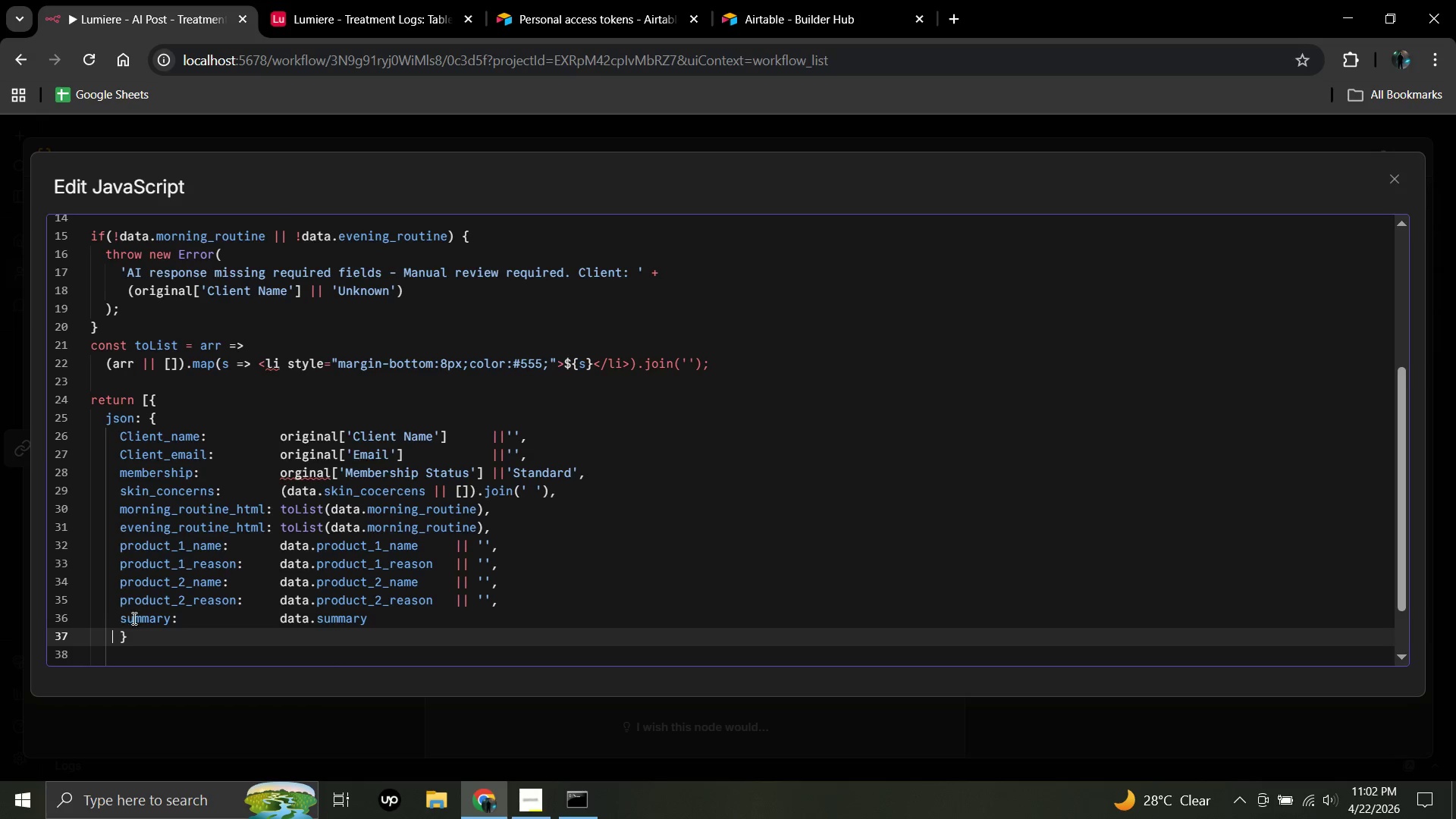 
left_click([130, 637])
 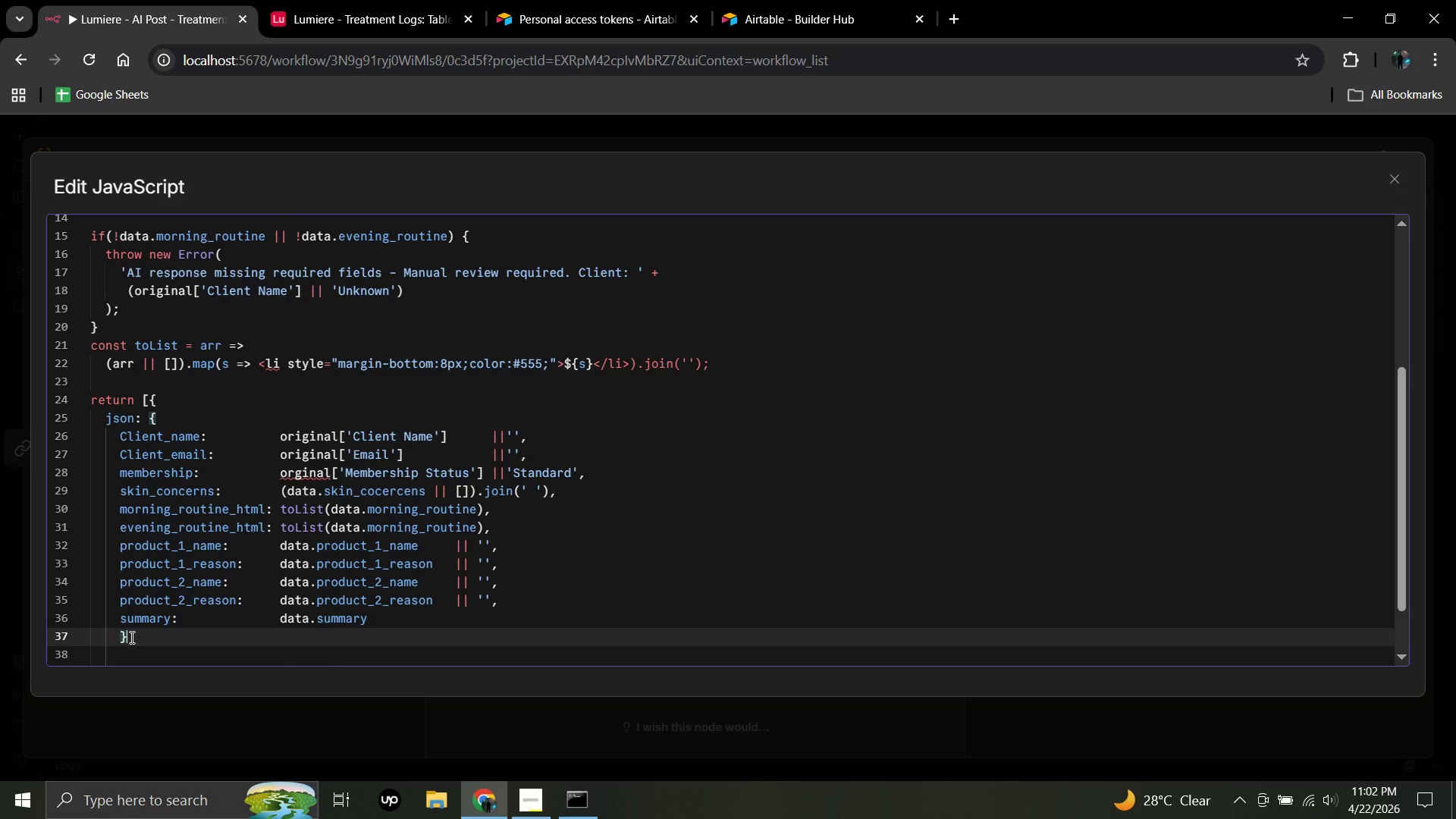 
key(Enter)
 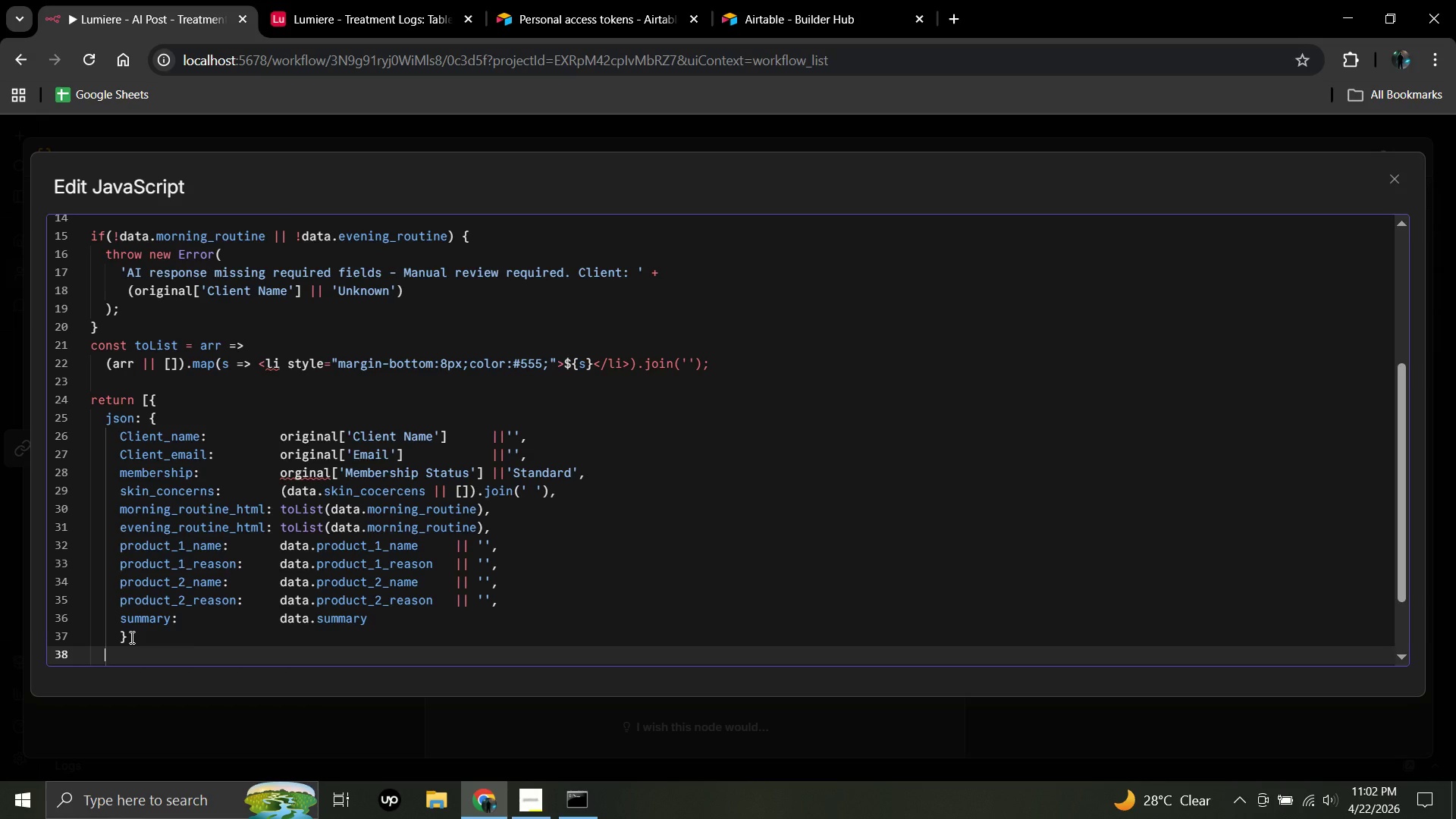 
key(Shift+BracketRight)
 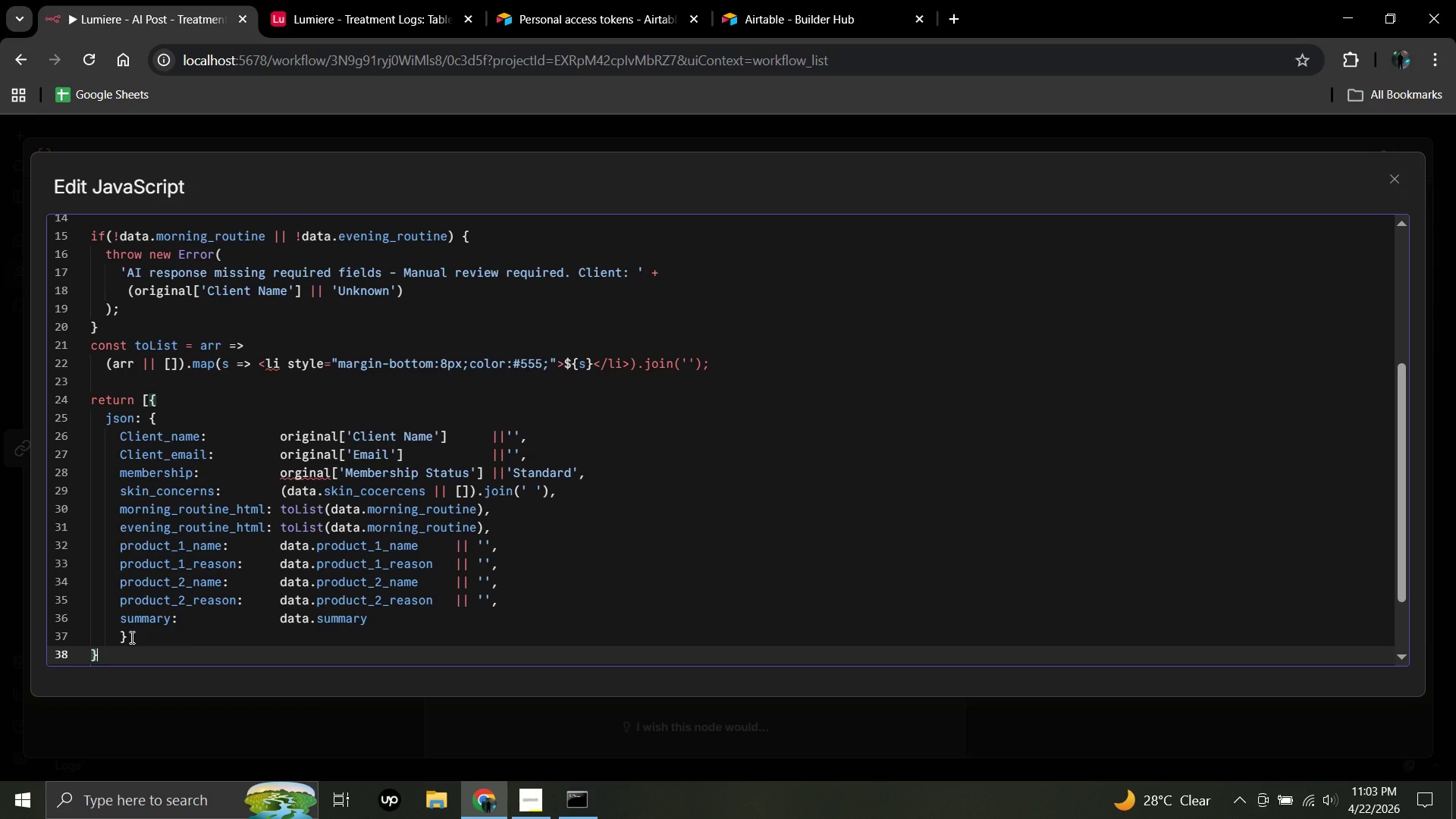 
wait(5.14)
 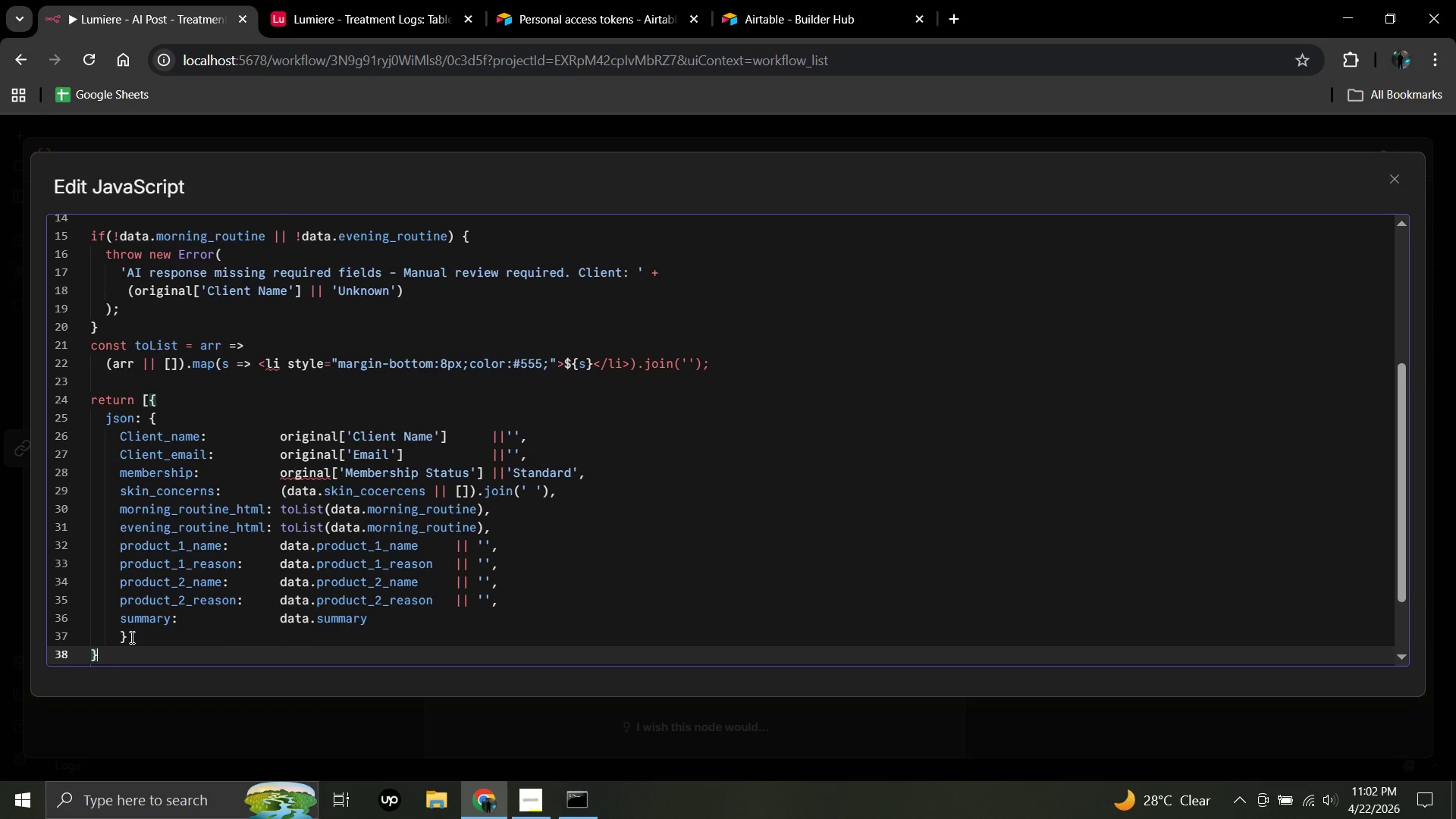 
key(BracketLeft)
 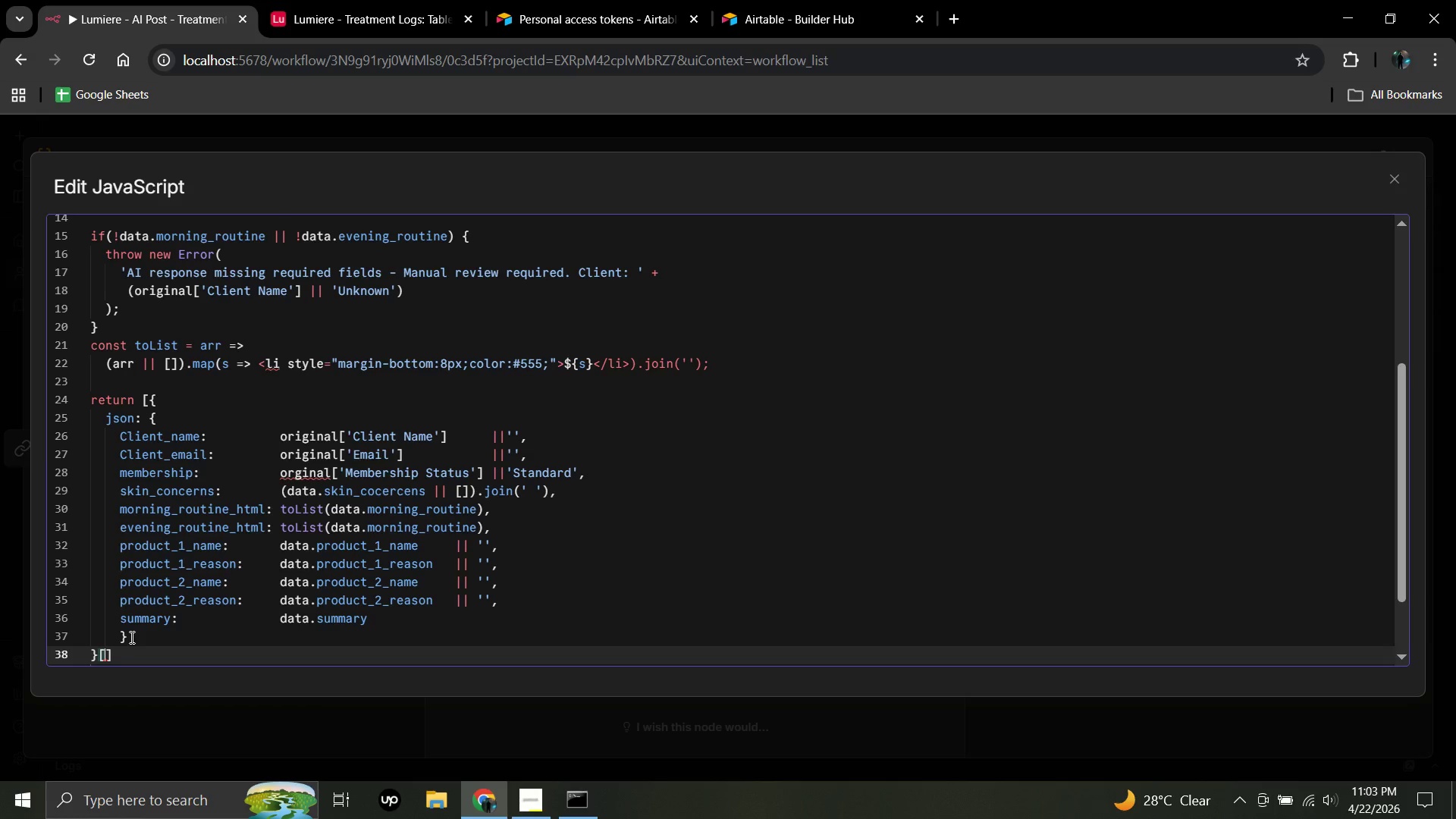 
key(Space)
 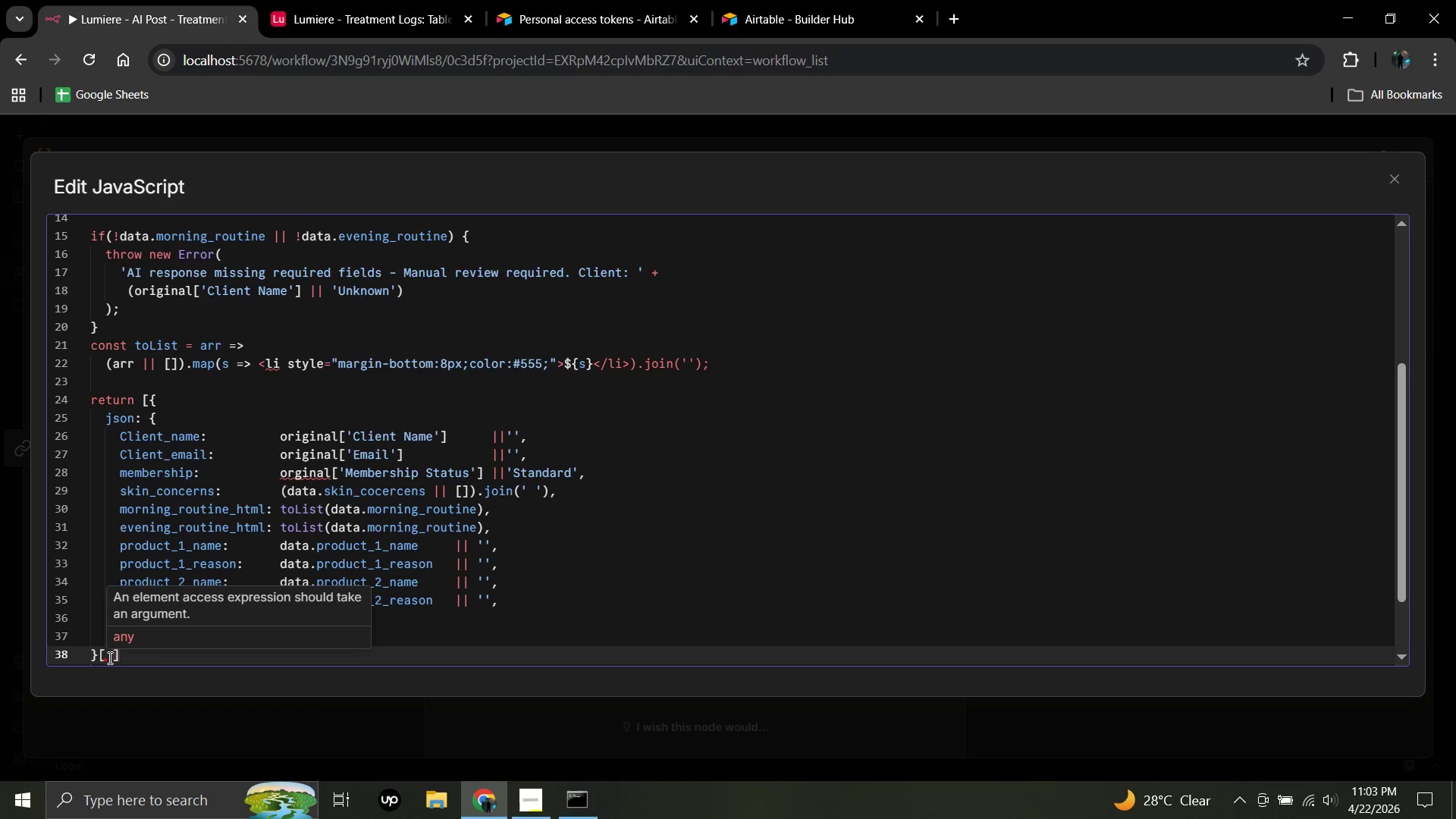 
left_click([108, 654])
 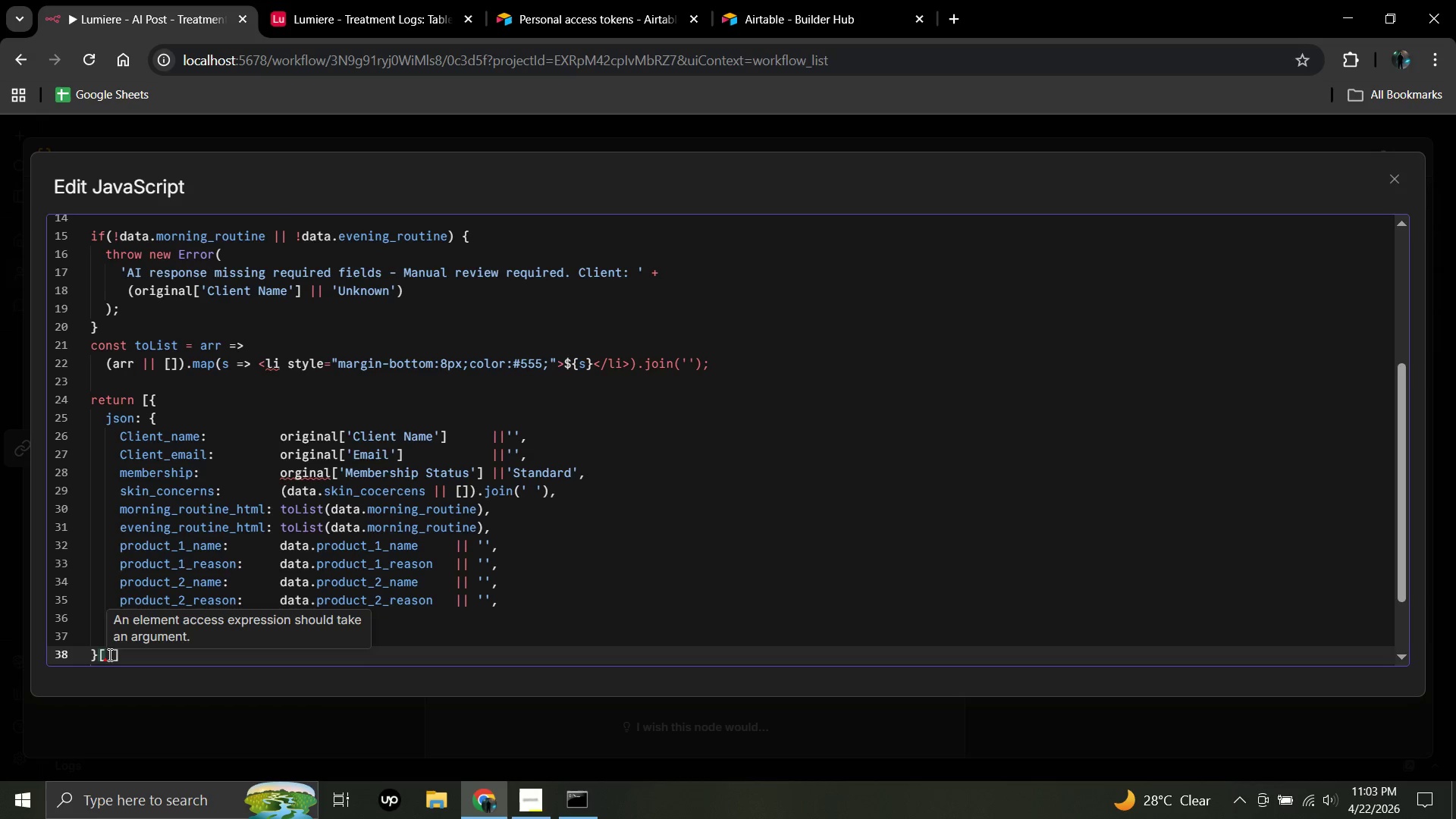 
key(Backspace)
 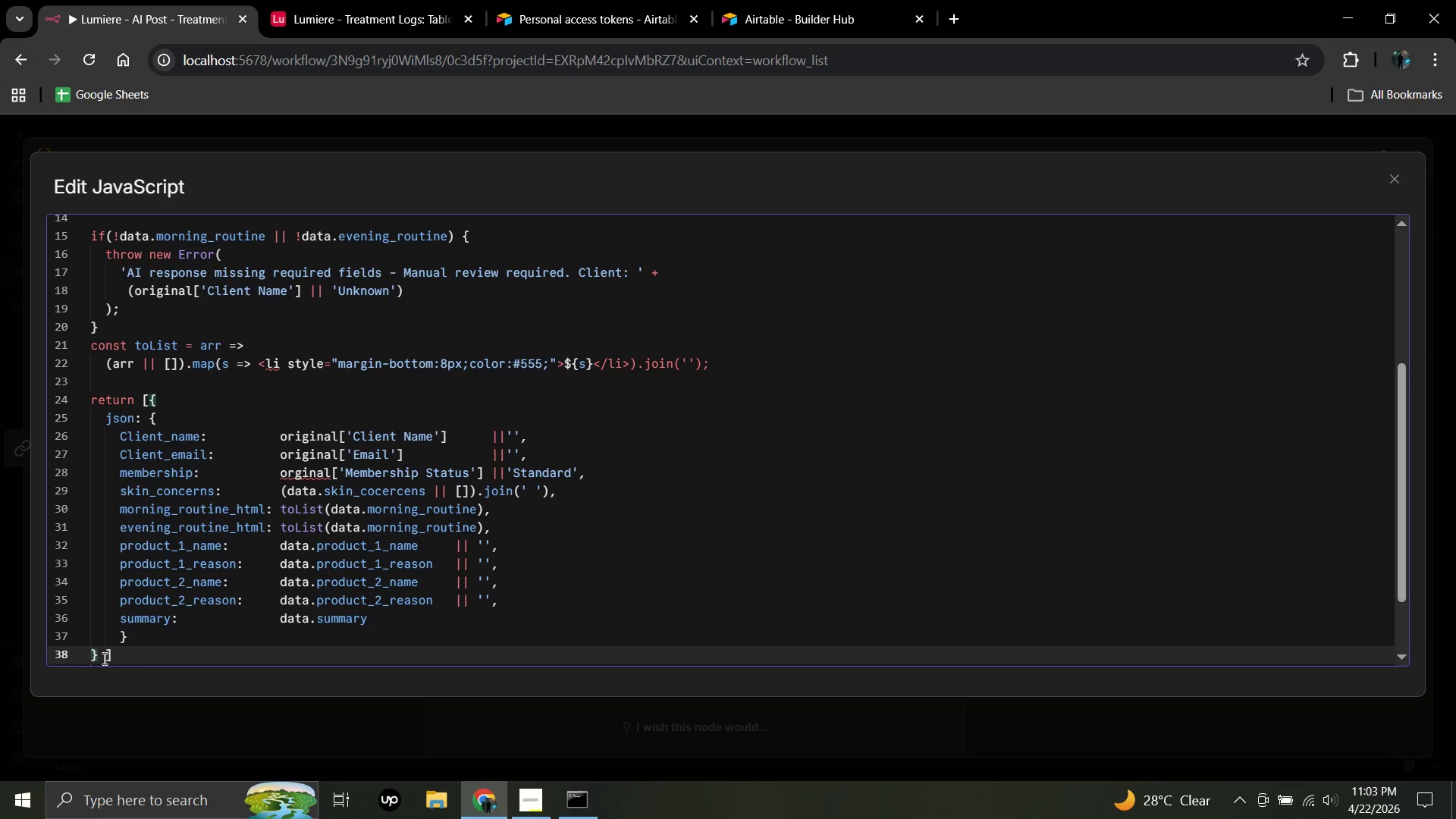 
left_click([103, 654])
 